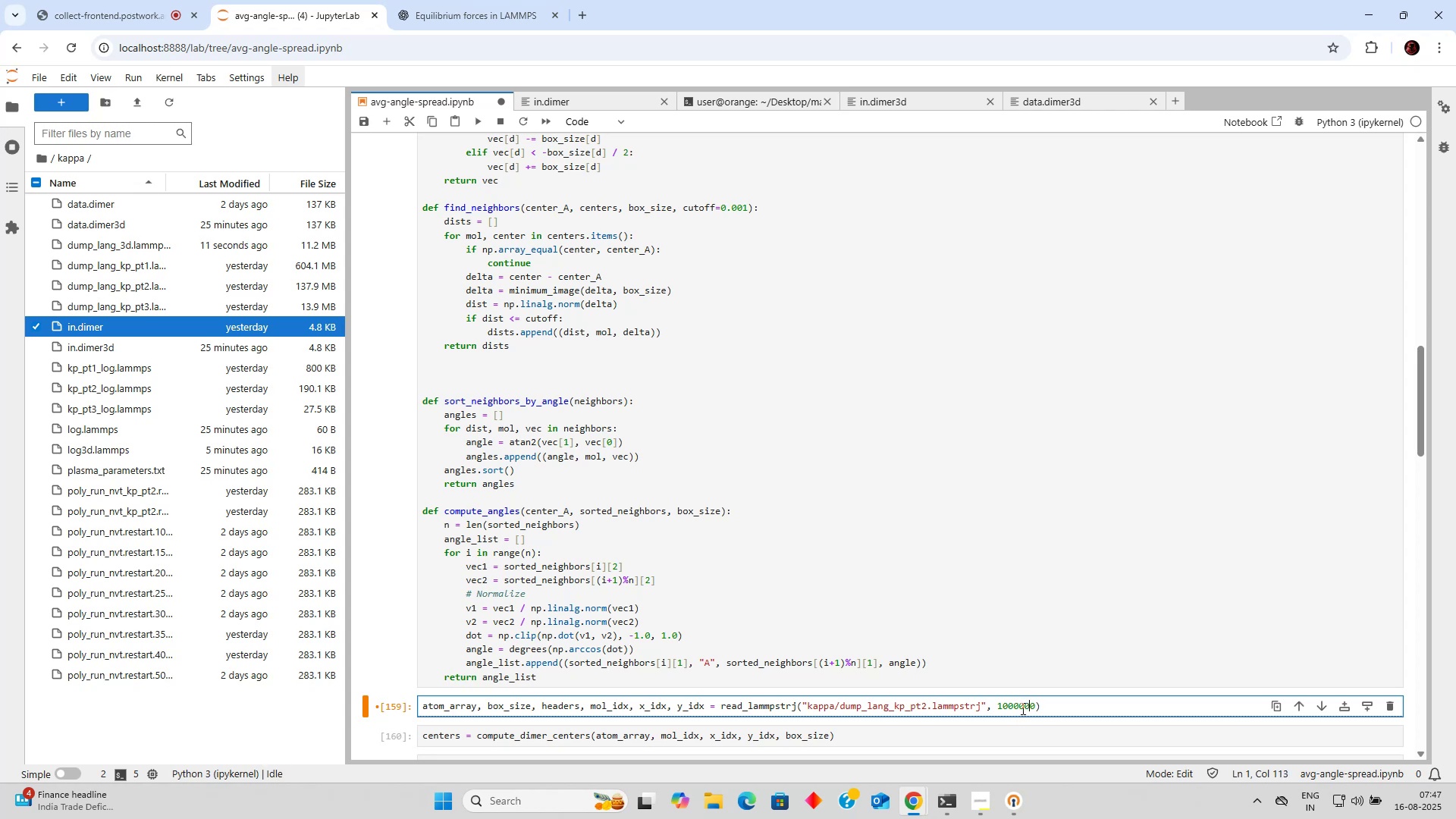 
left_click([1021, 708])
 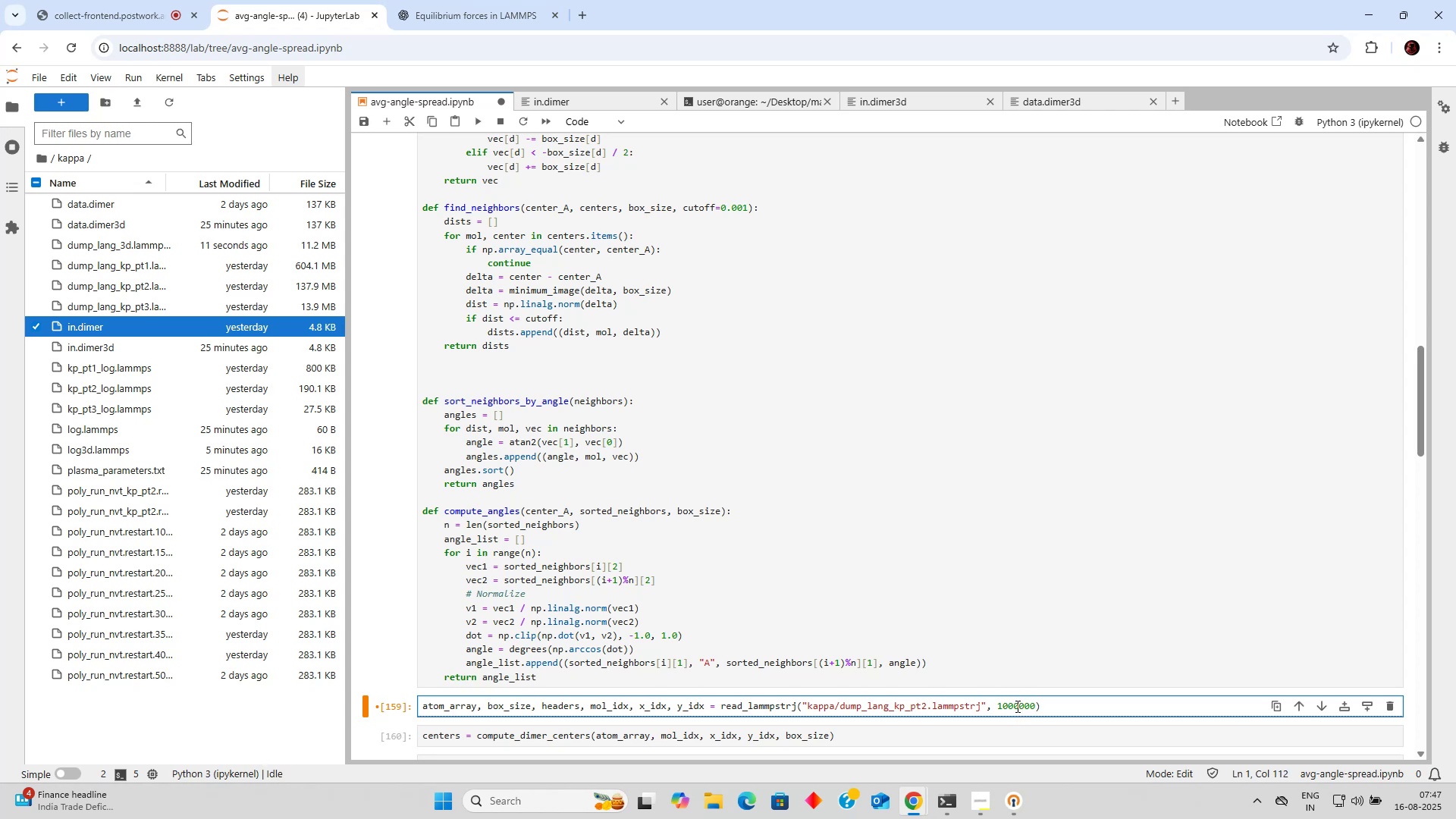 
left_click([1016, 706])
 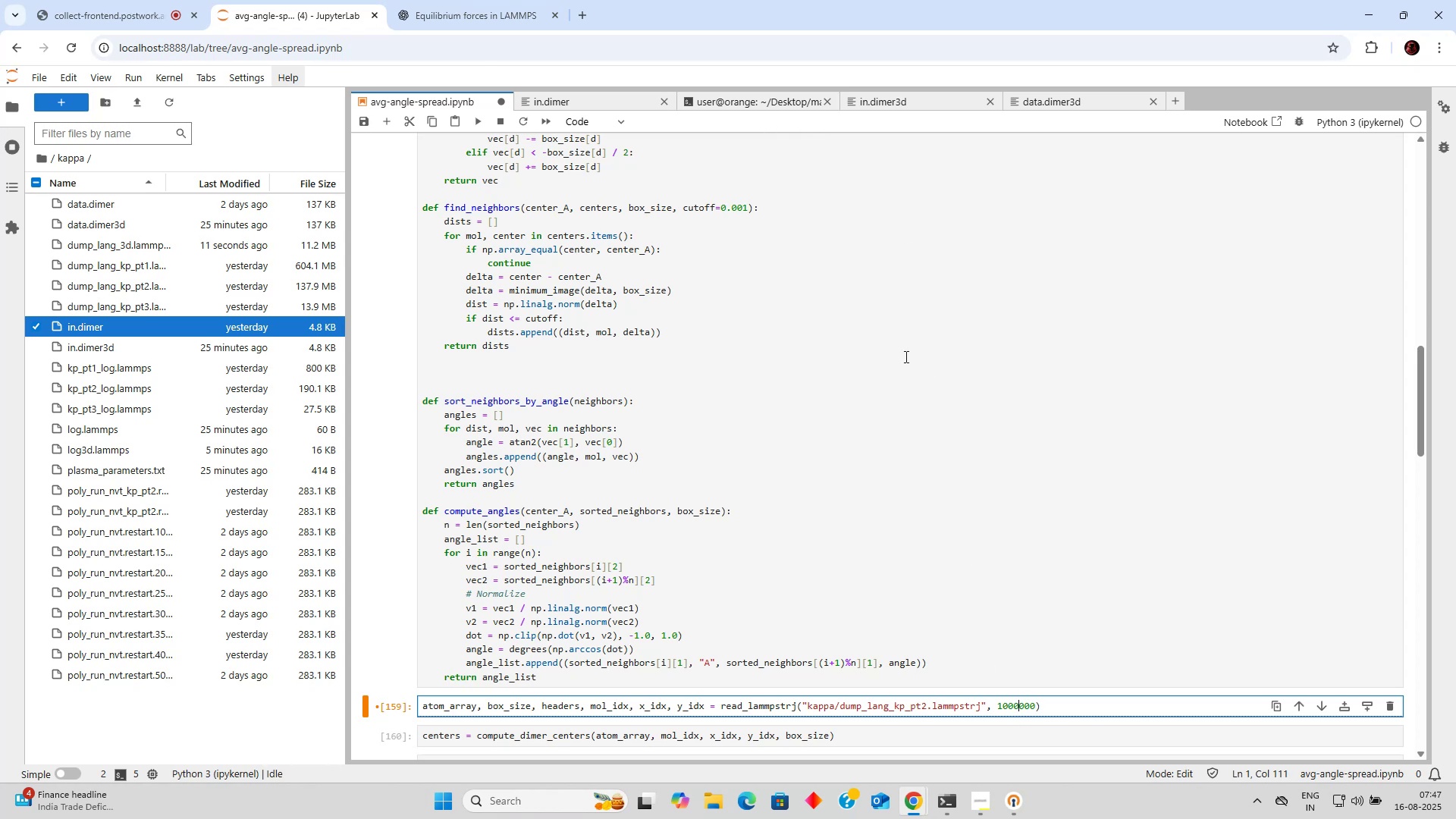 
wait(5.24)
 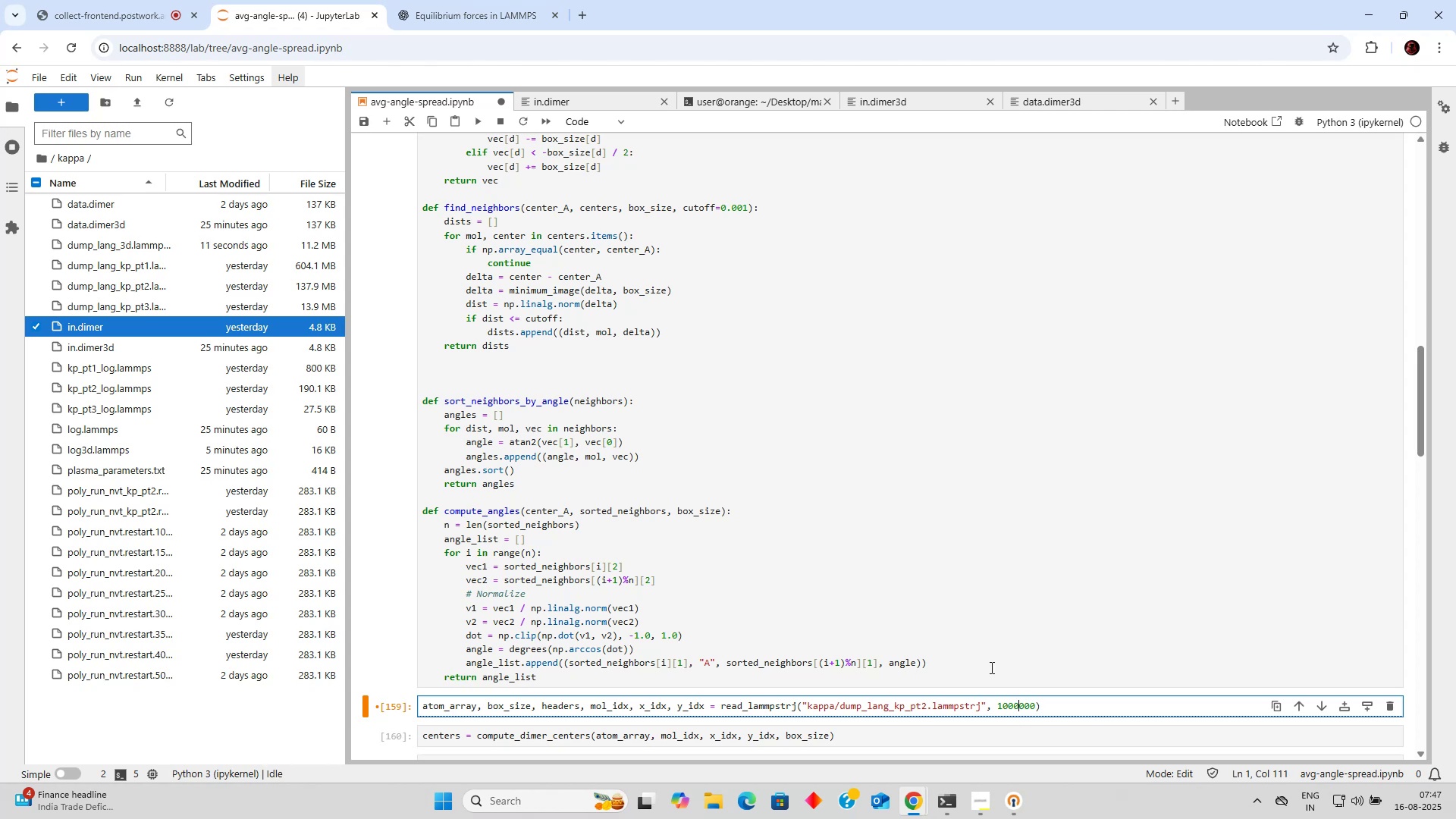 
key(Control+Enter)
 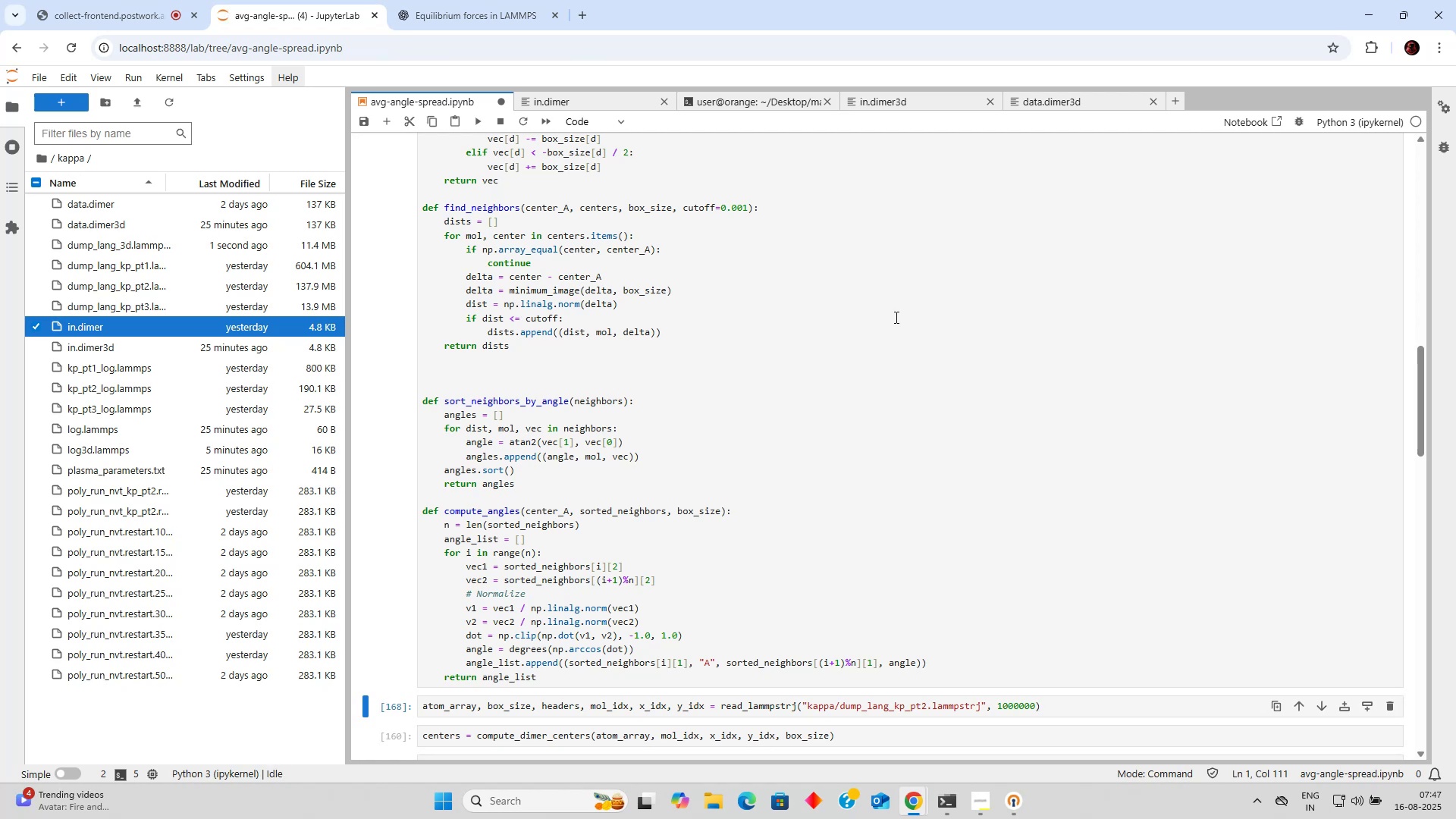 
scroll: coordinate [891, 318], scroll_direction: down, amount: 3.0
 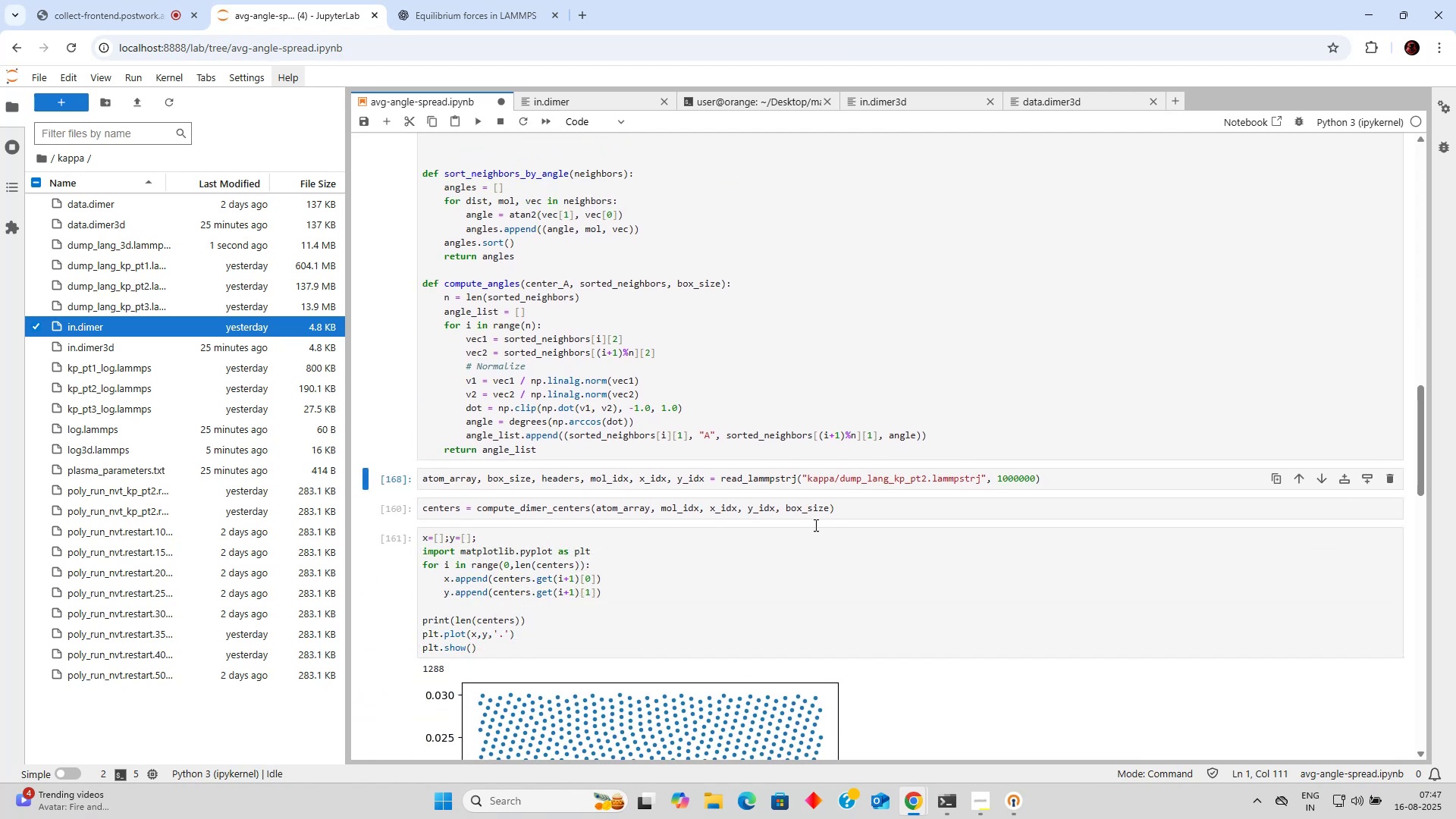 
left_click([818, 511])
 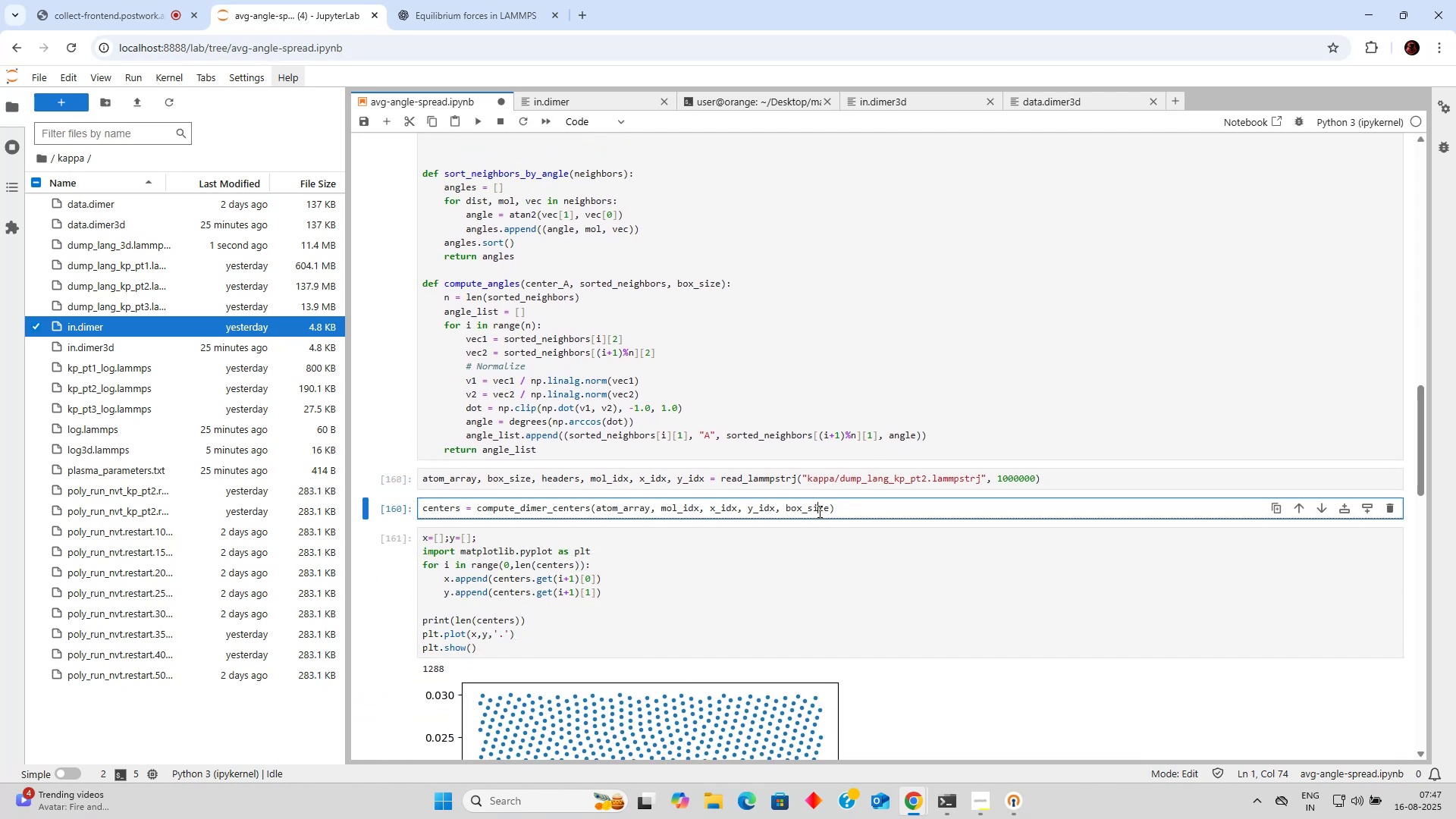 
key(Control+Enter)
 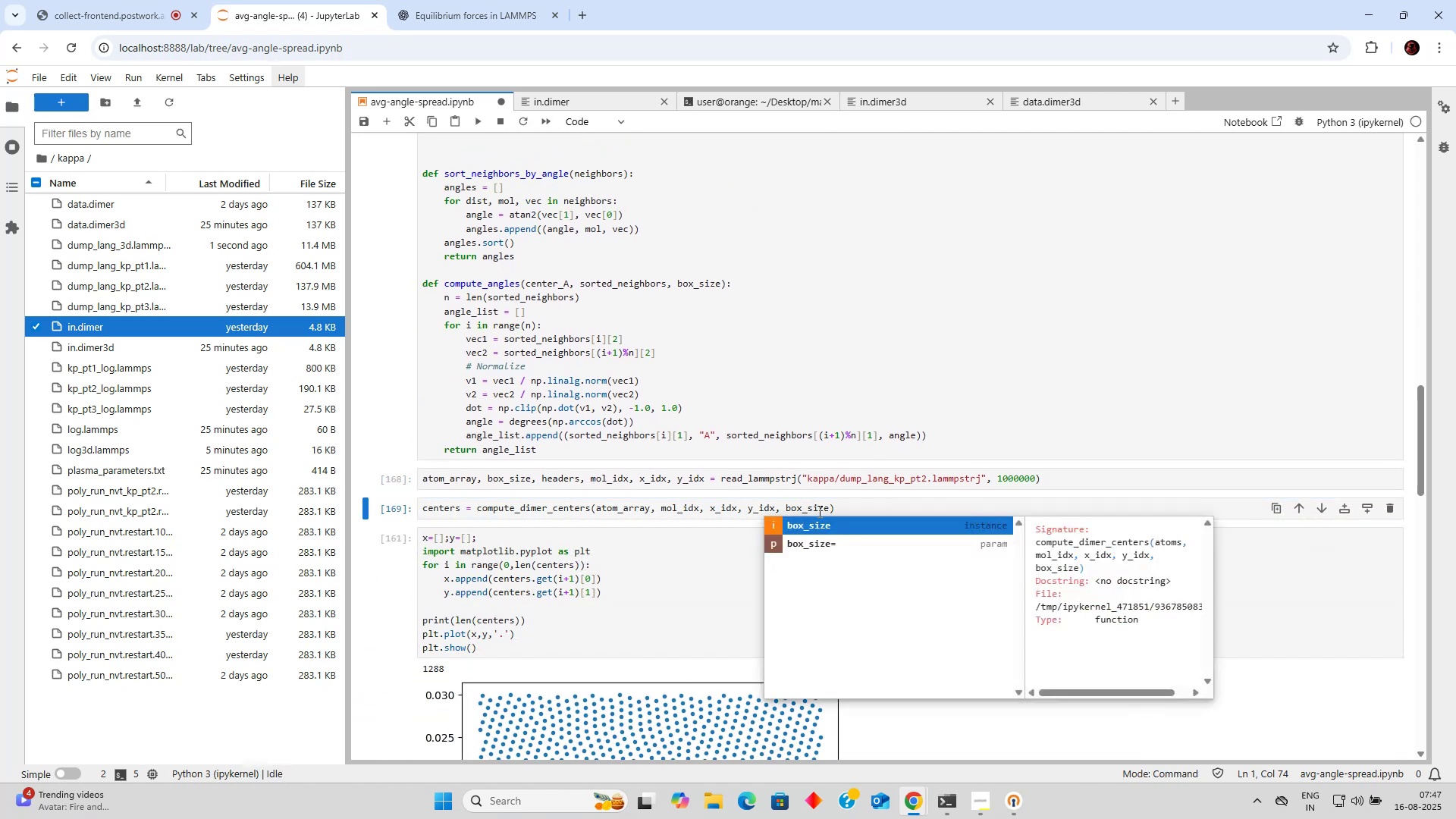 
left_click([649, 565])
 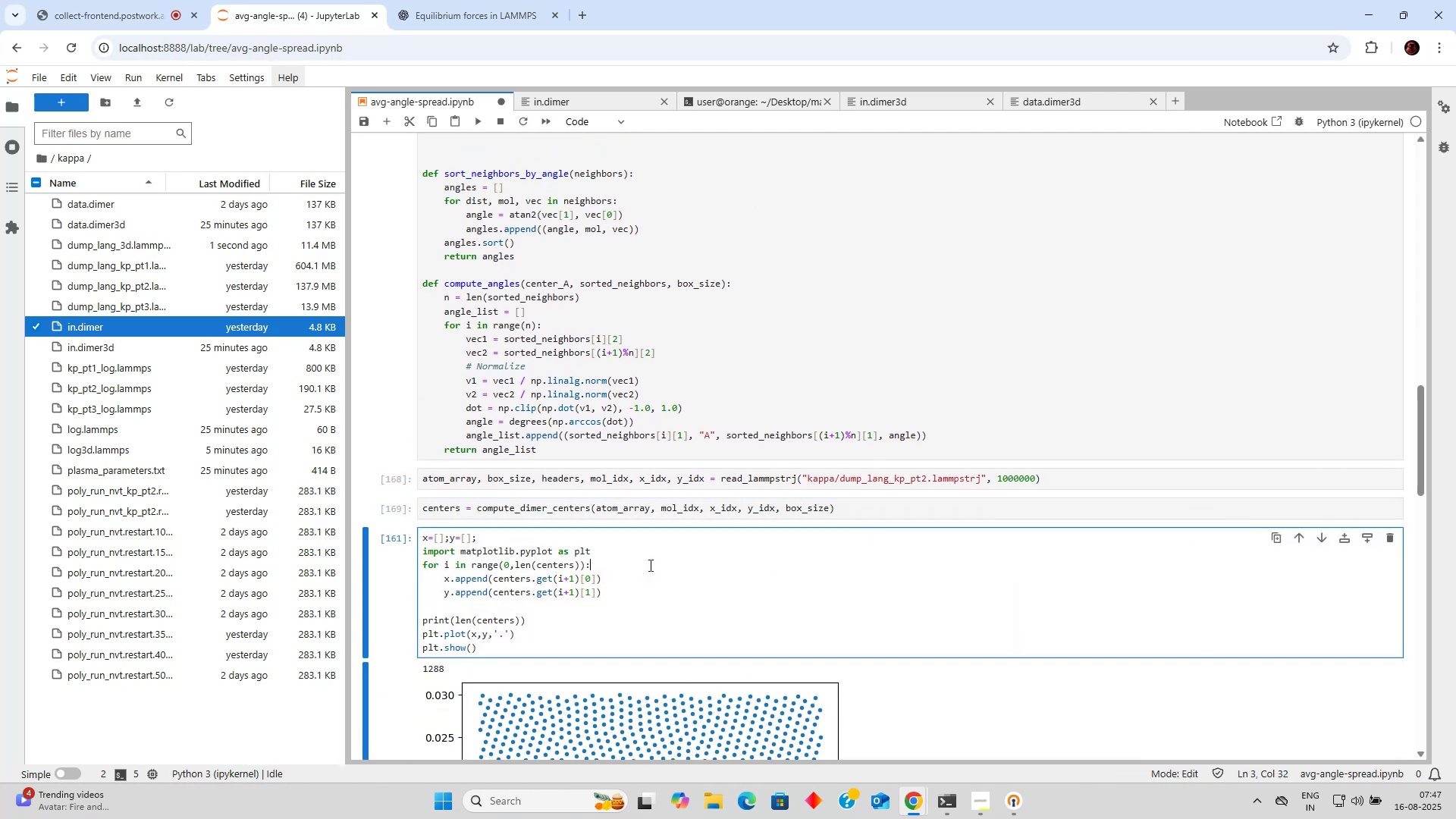 
key(Shift+Enter)
 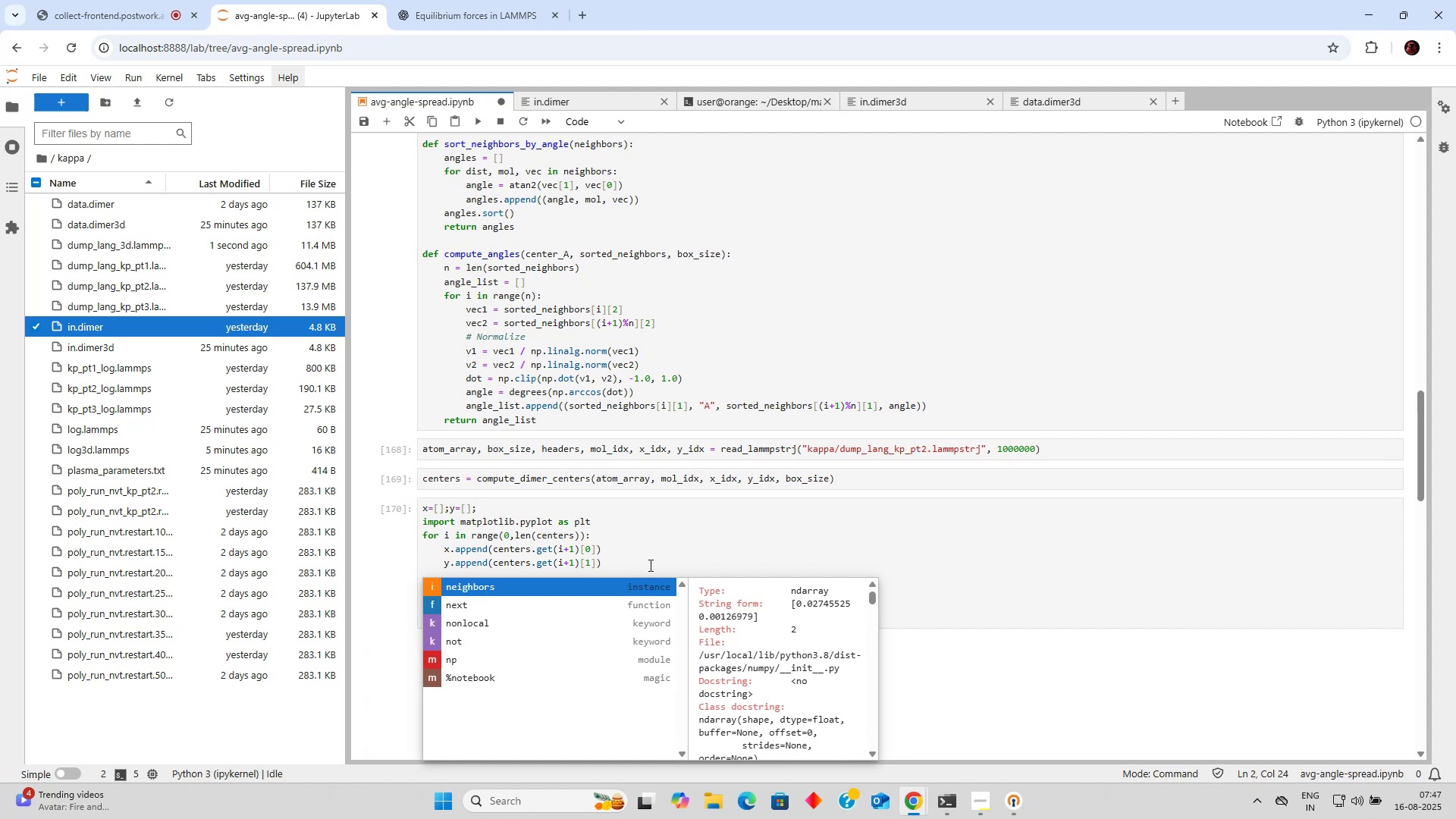 
left_click([962, 550])
 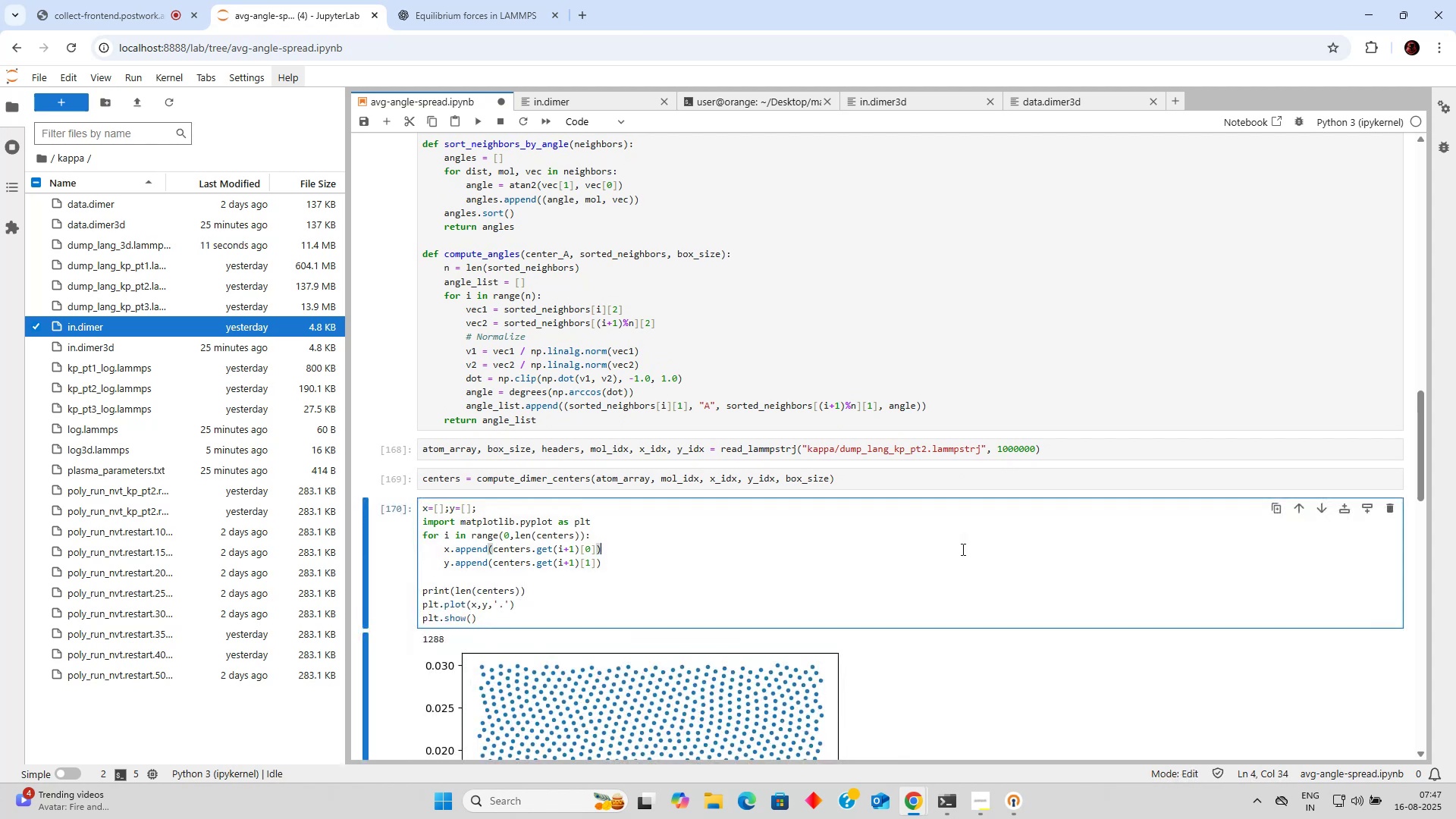 
scroll: coordinate [881, 496], scroll_direction: down, amount: 6.0
 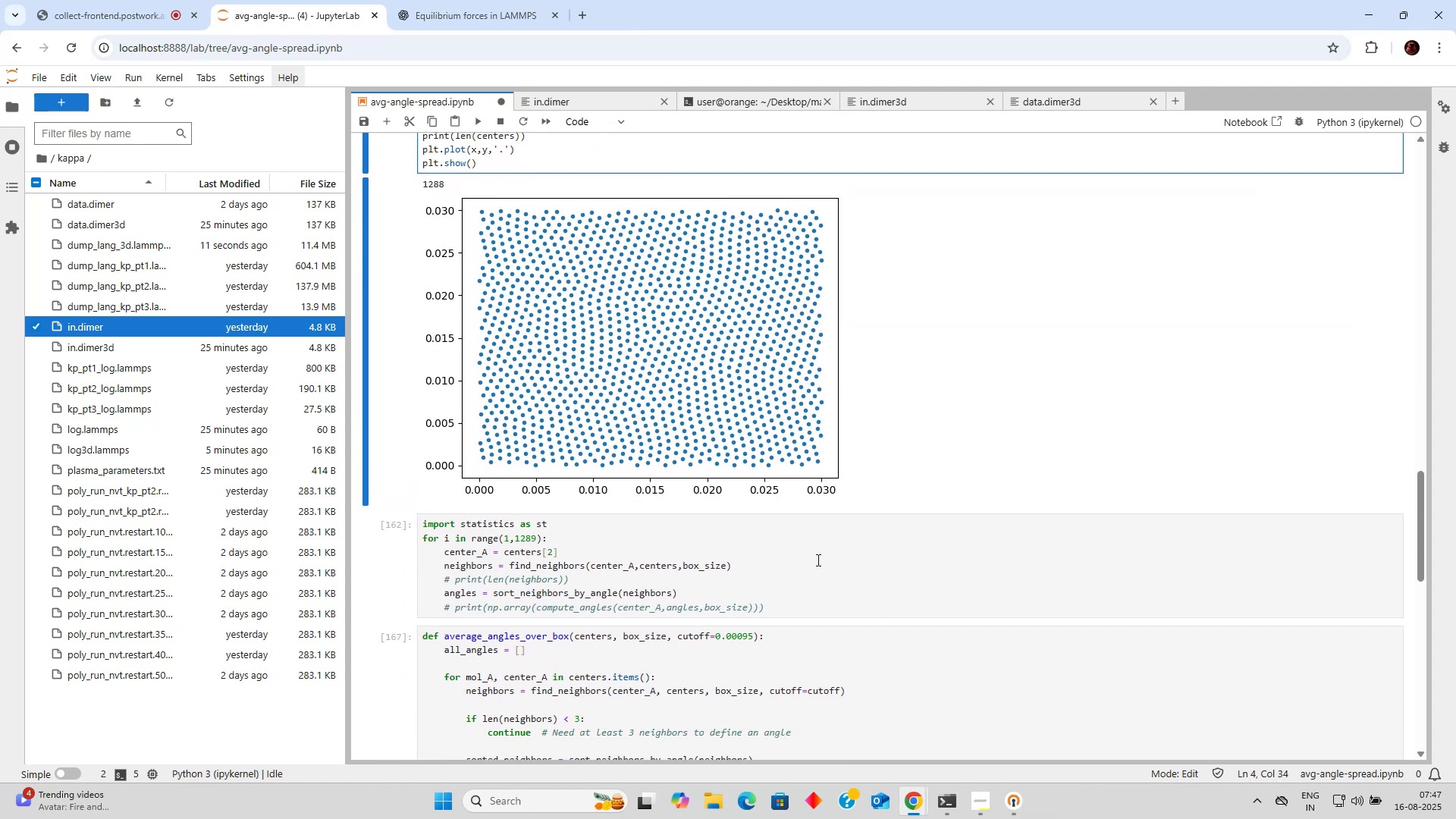 
left_click([813, 560])
 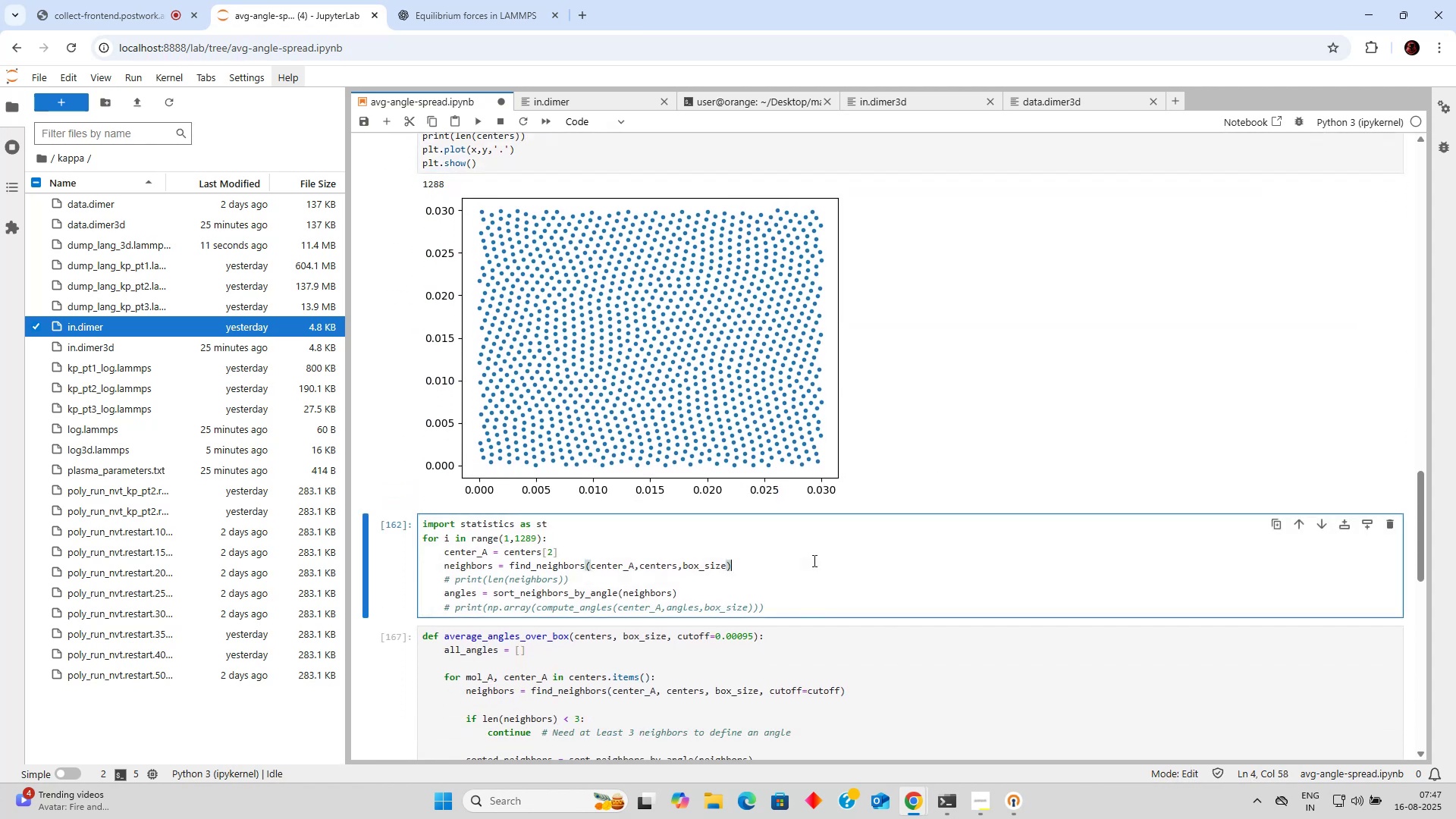 
key(Shift+Enter)
 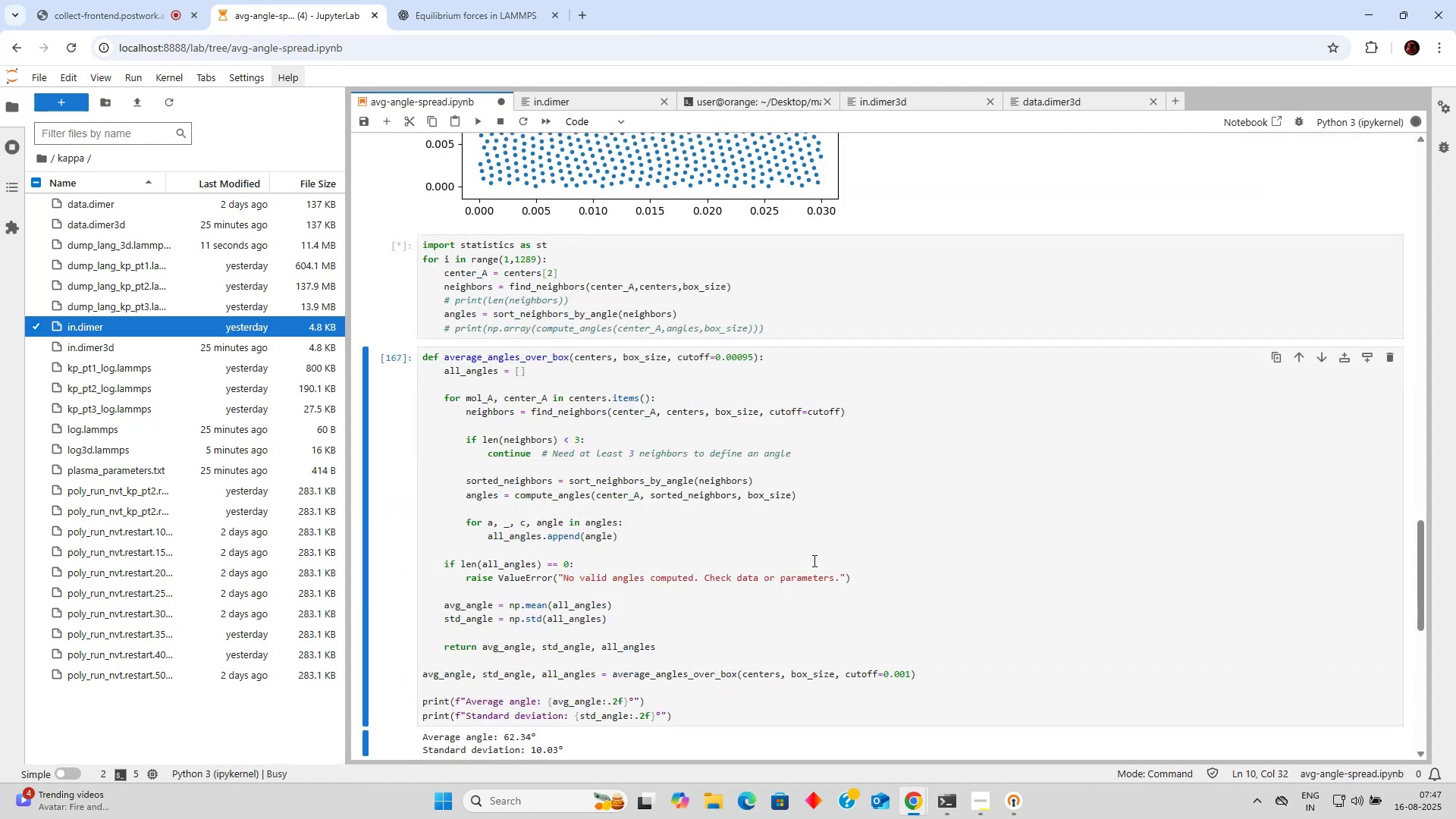 
key(Shift+Enter)
 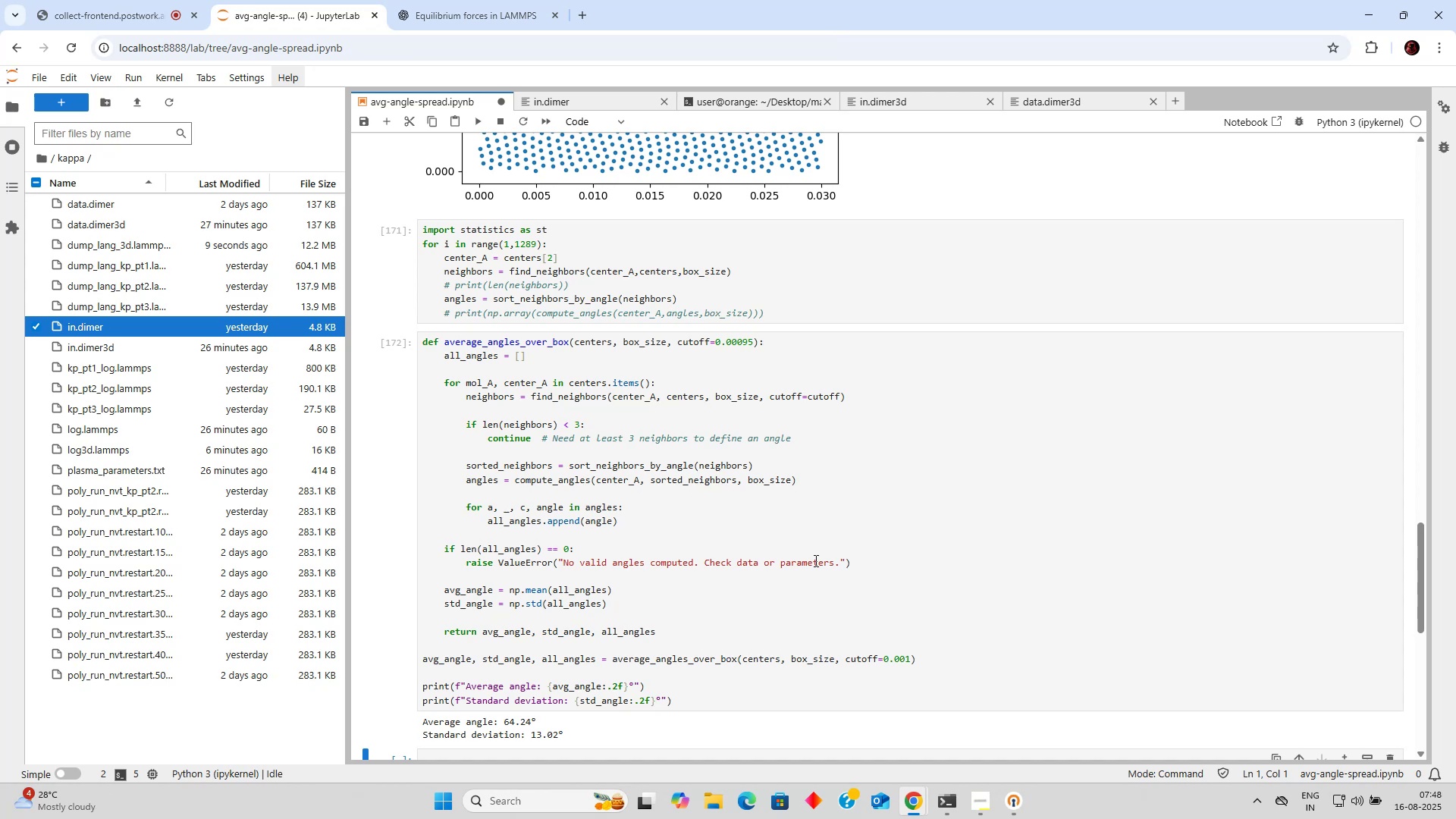 
wait(82.96)
 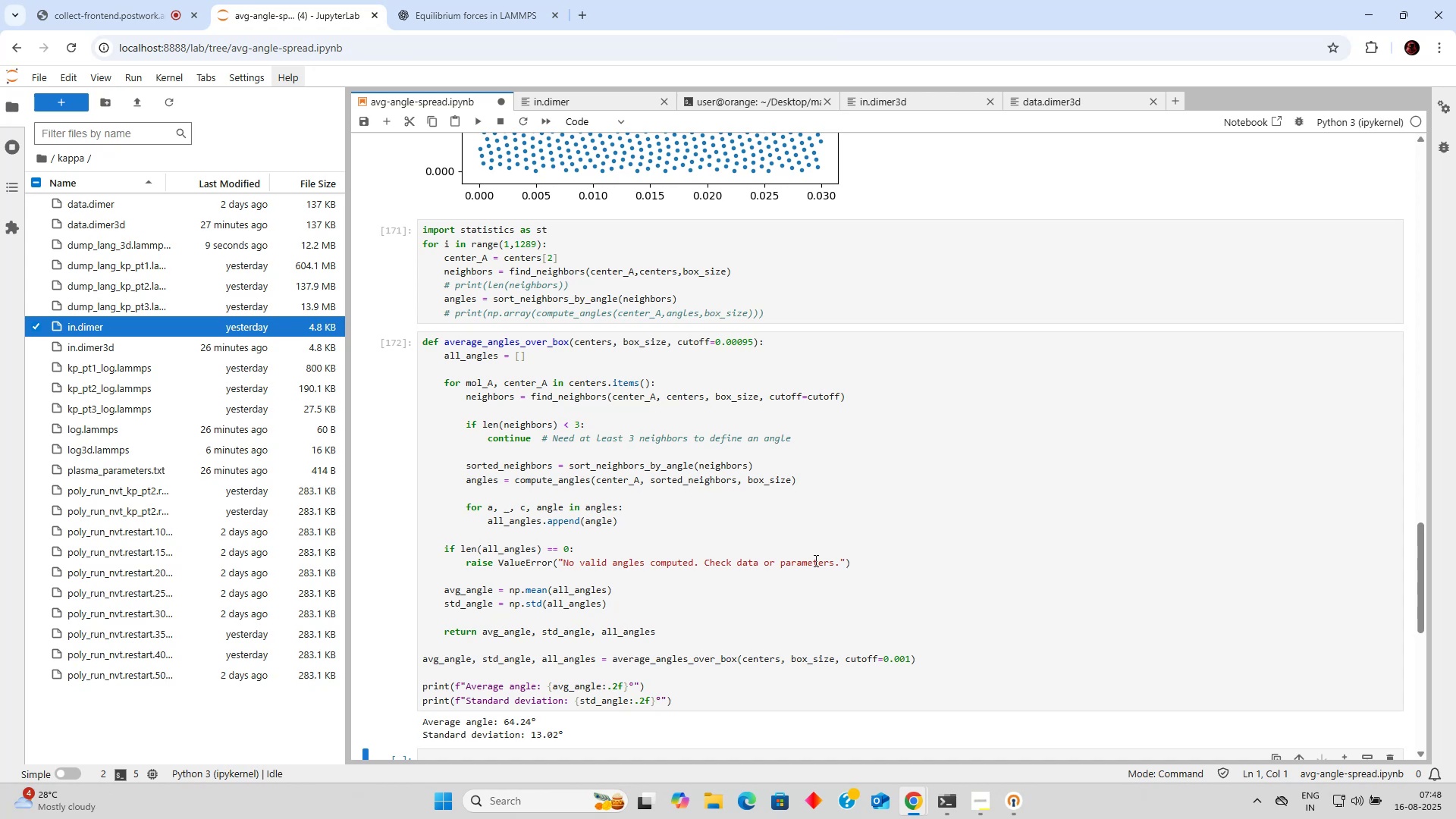 
scroll: coordinate [805, 560], scroll_direction: down, amount: 4.0
 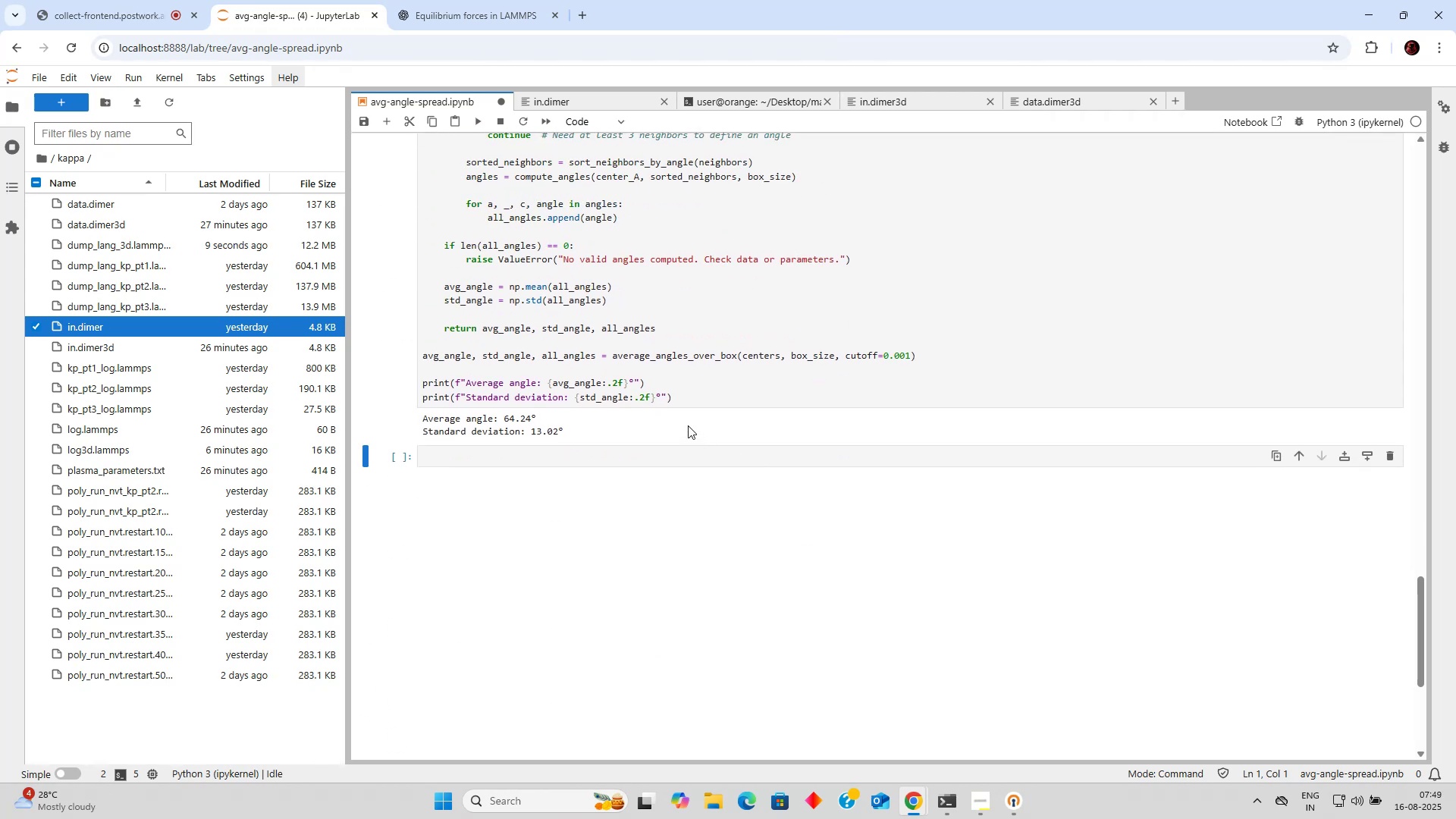 
scroll: coordinate [663, 346], scroll_direction: up, amount: 2.0
 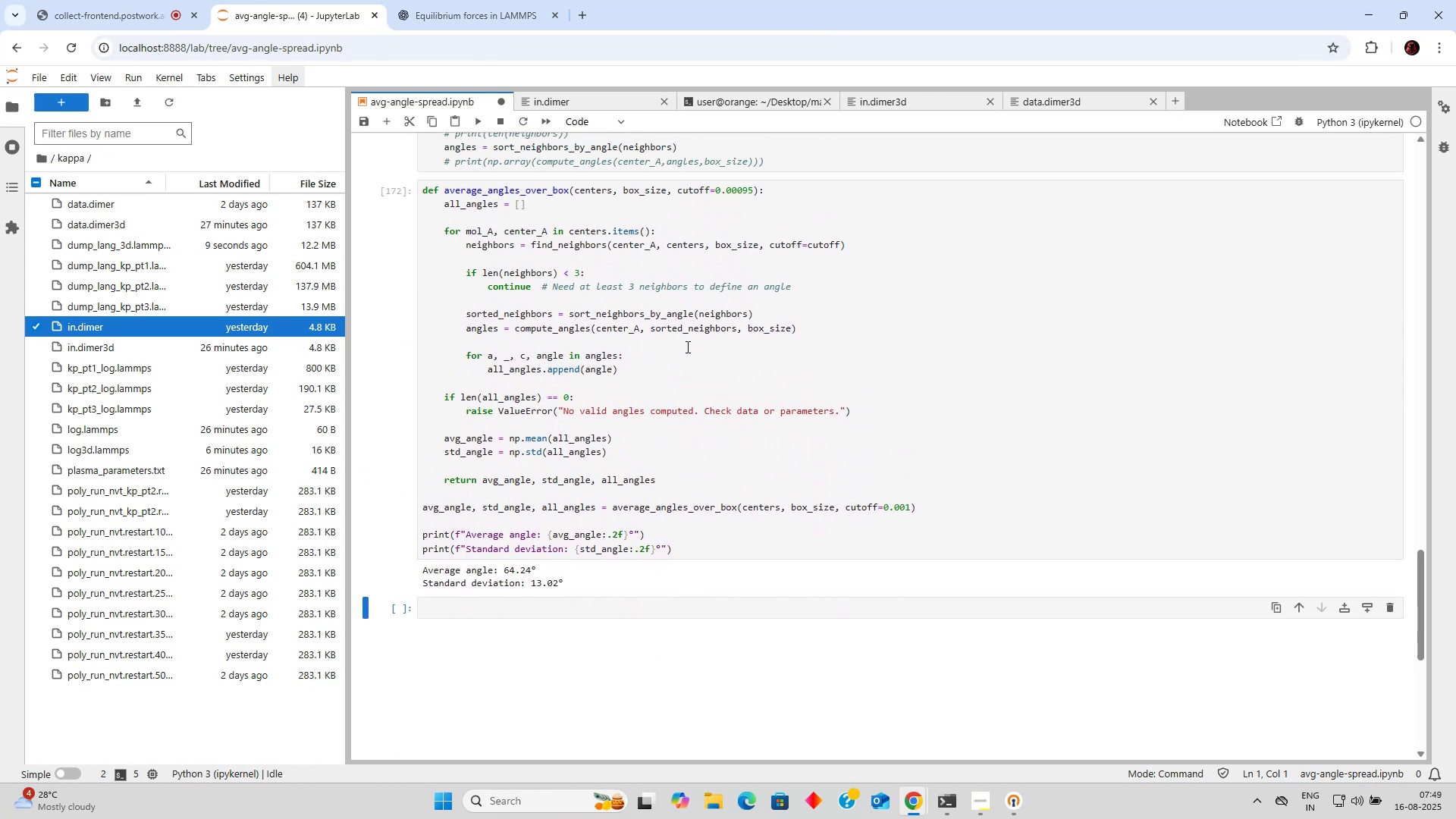 
left_click([695, 347])
 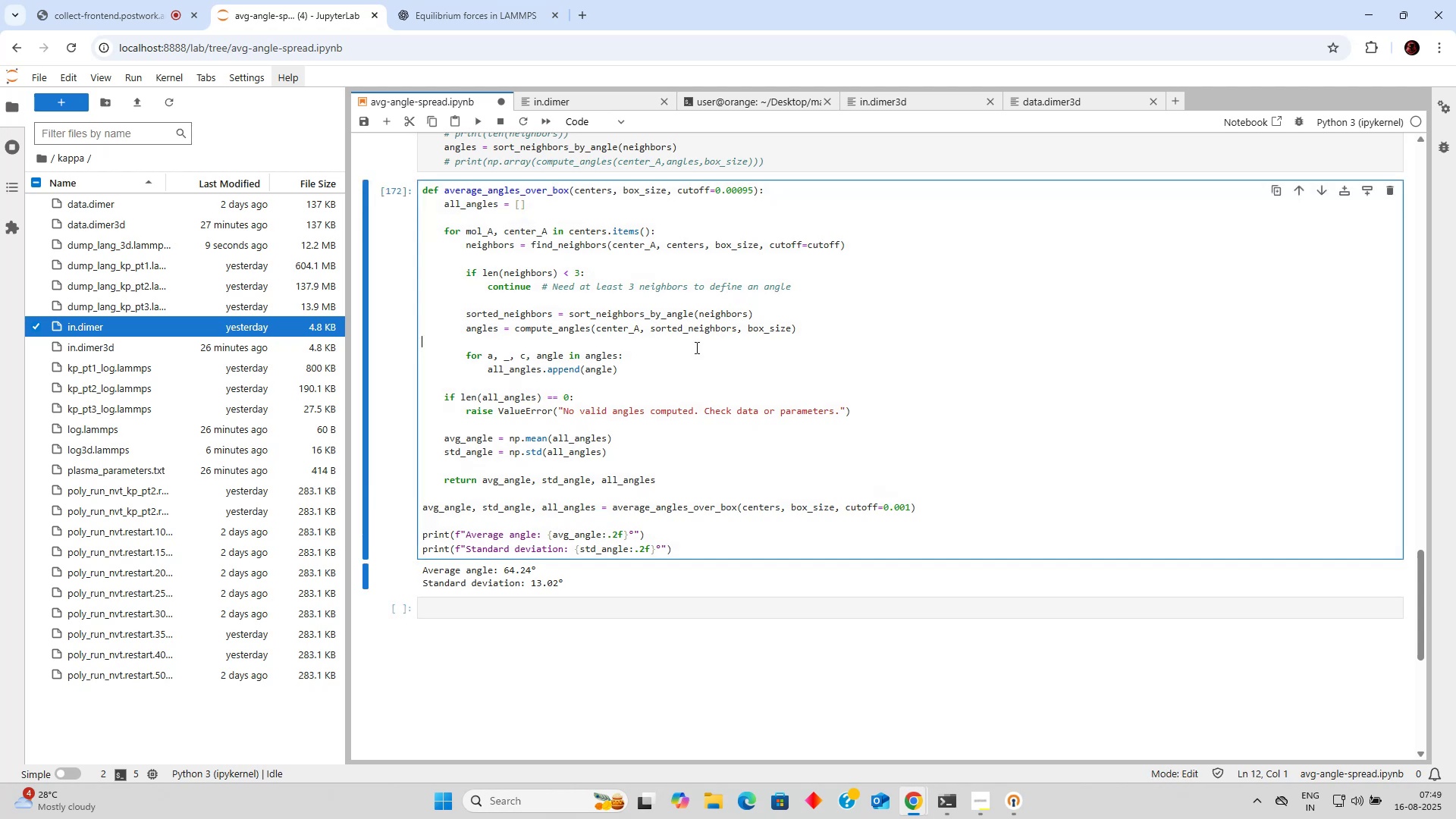 
scroll: coordinate [750, 352], scroll_direction: up, amount: 6.0
 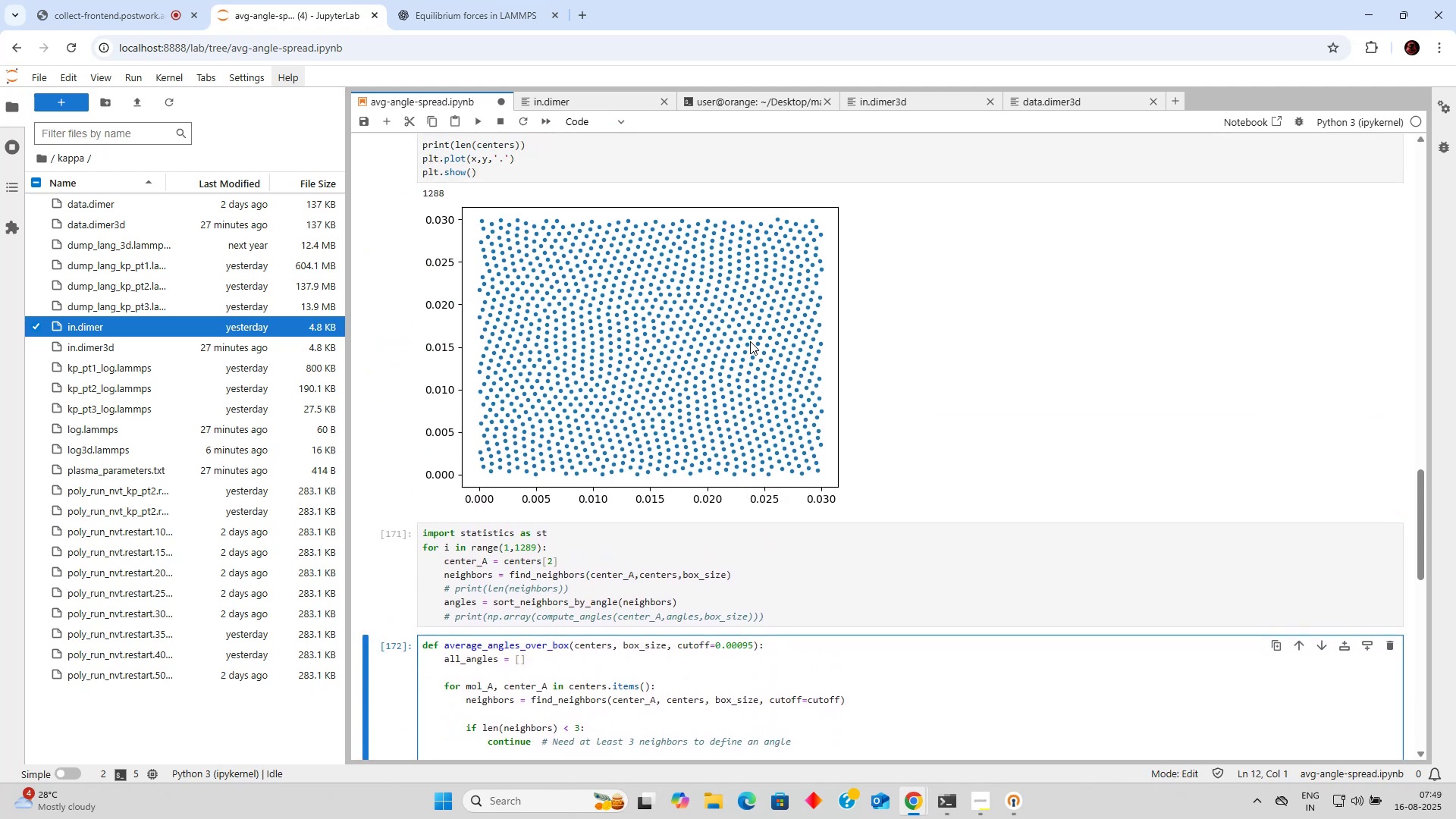 
scroll: coordinate [750, 342], scroll_direction: down, amount: 2.0
 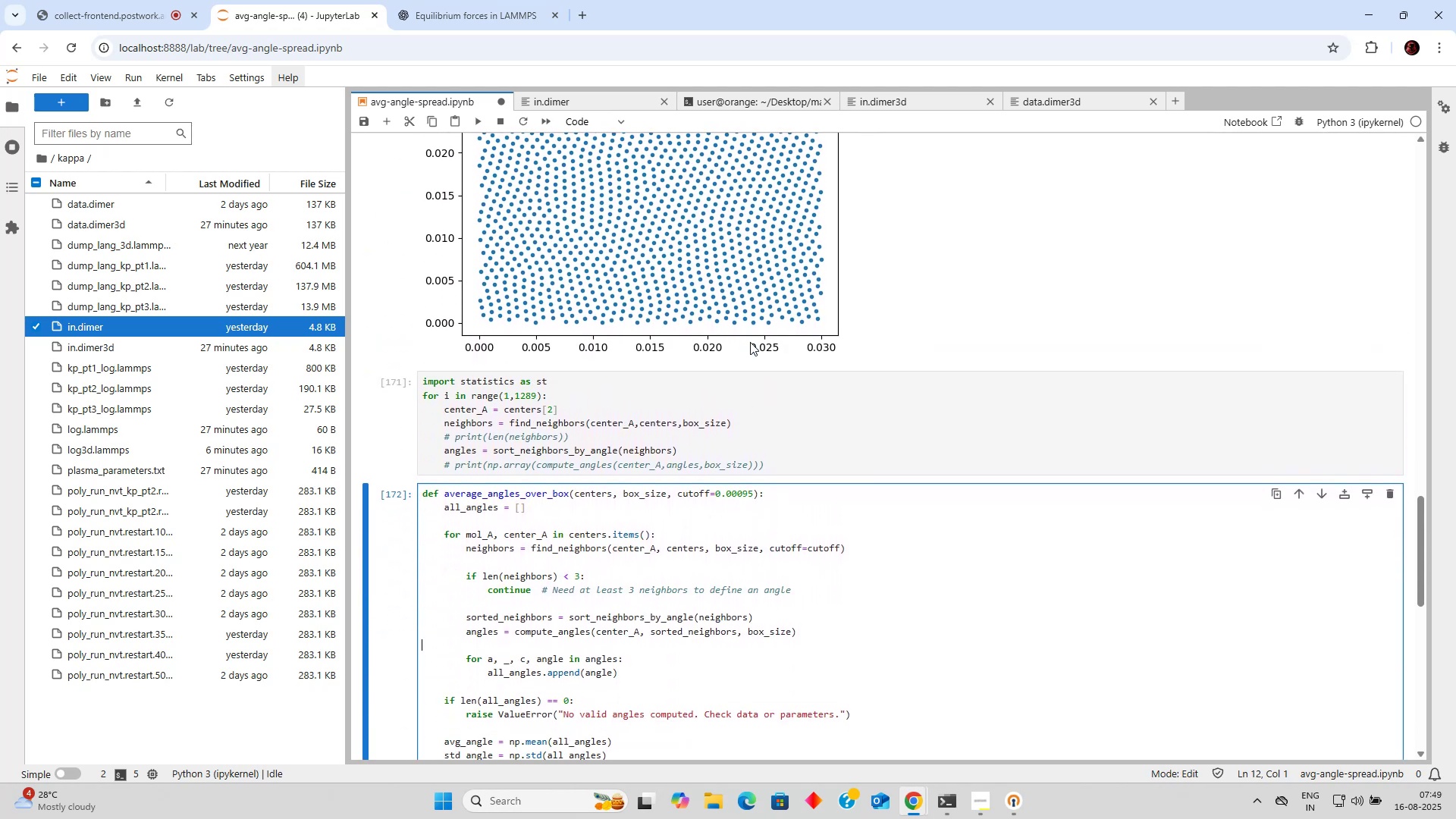 
scroll: coordinate [750, 342], scroll_direction: up, amount: 2.0
 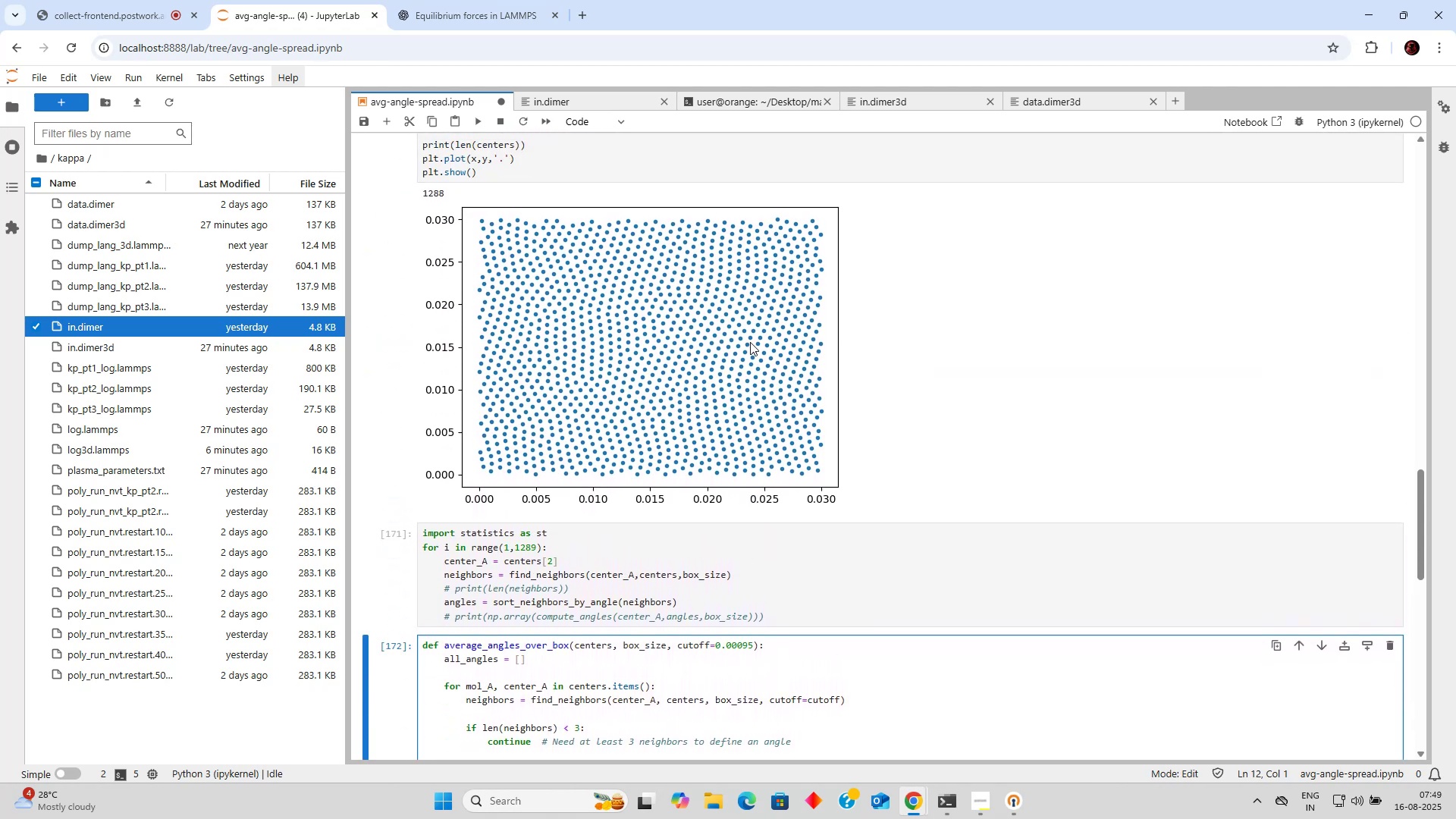 
scroll: coordinate [748, 344], scroll_direction: down, amount: 4.0
 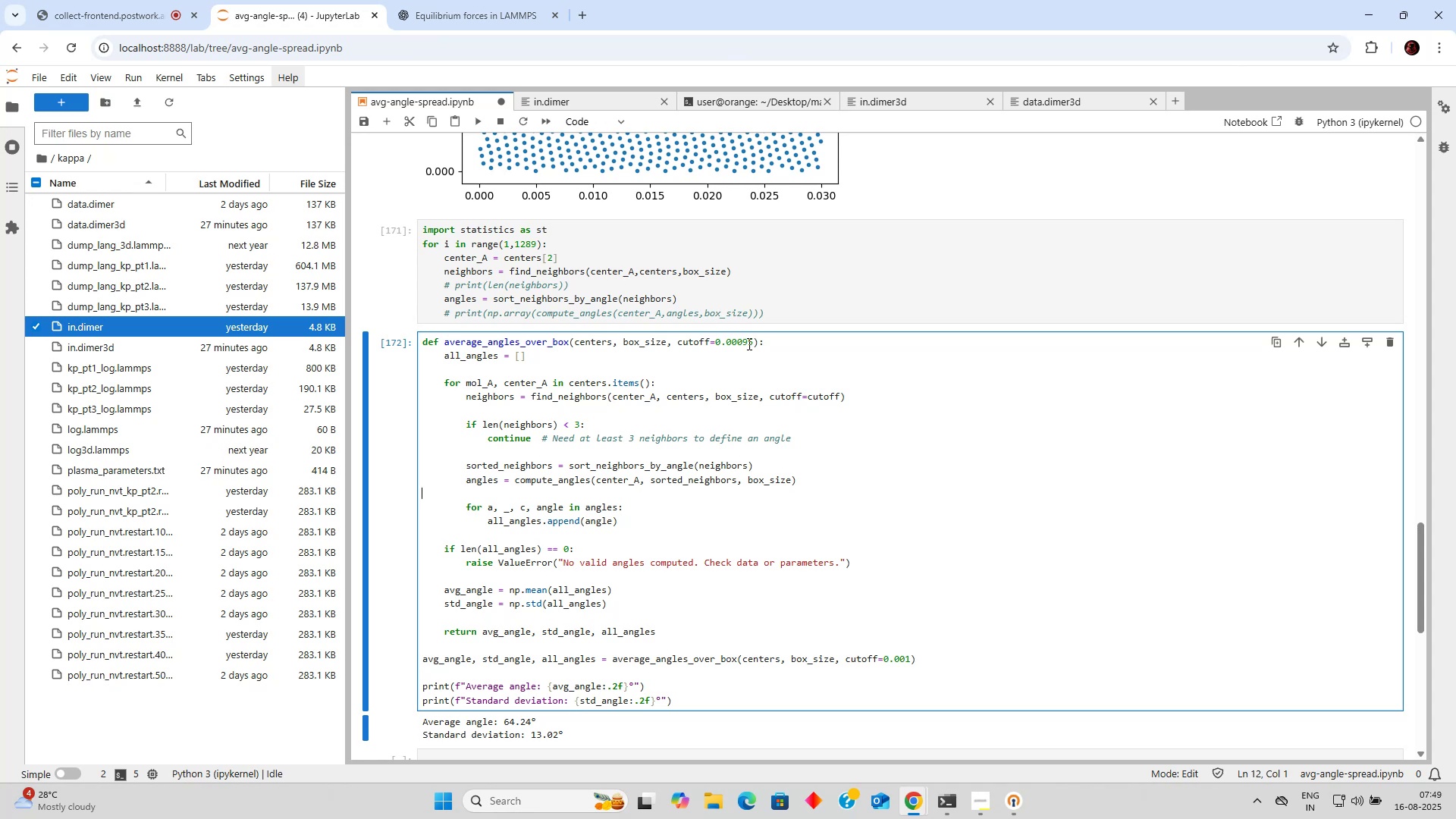 
wait(37.19)
 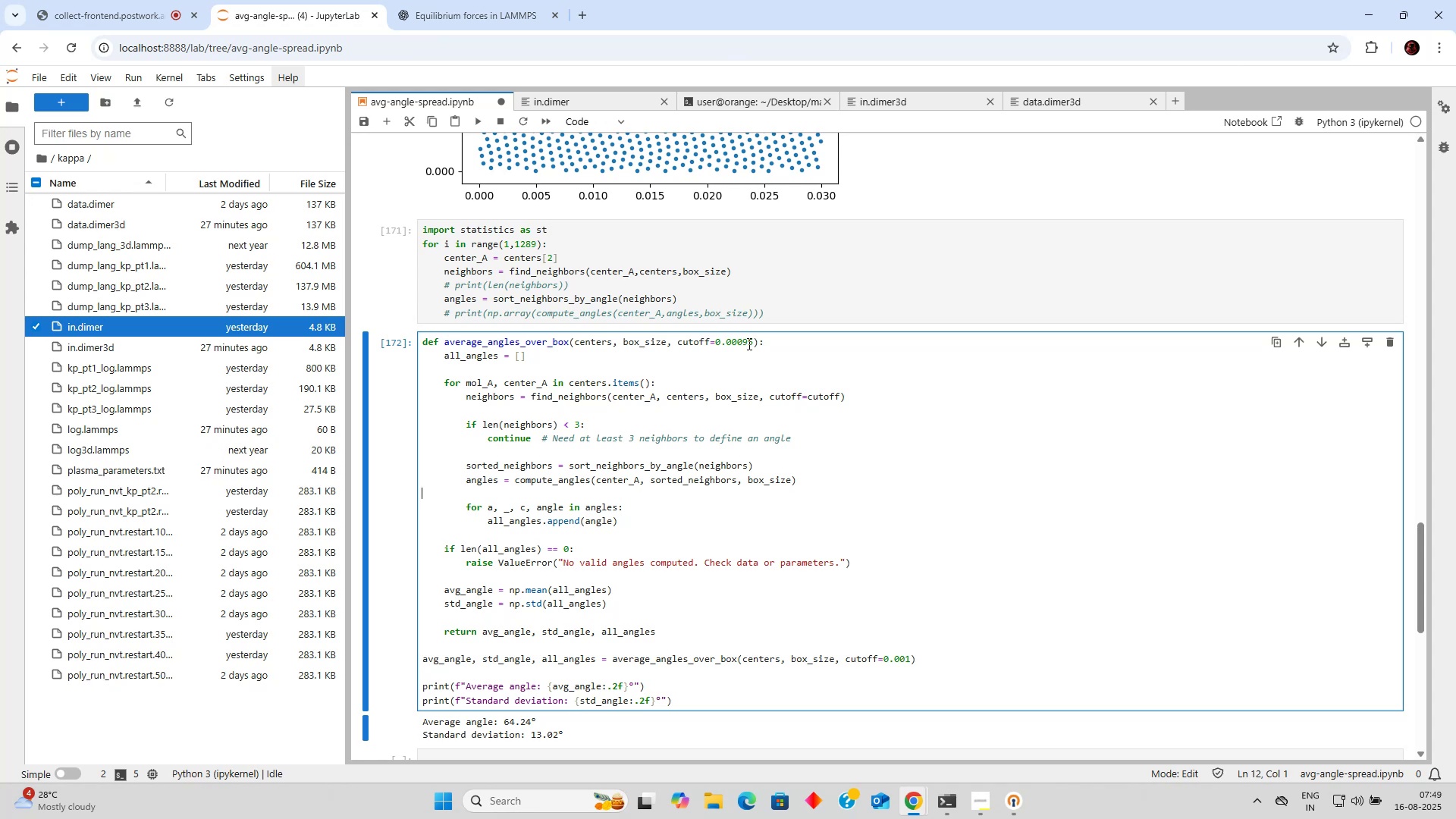 
scroll: coordinate [731, 326], scroll_direction: down, amount: 6.0
 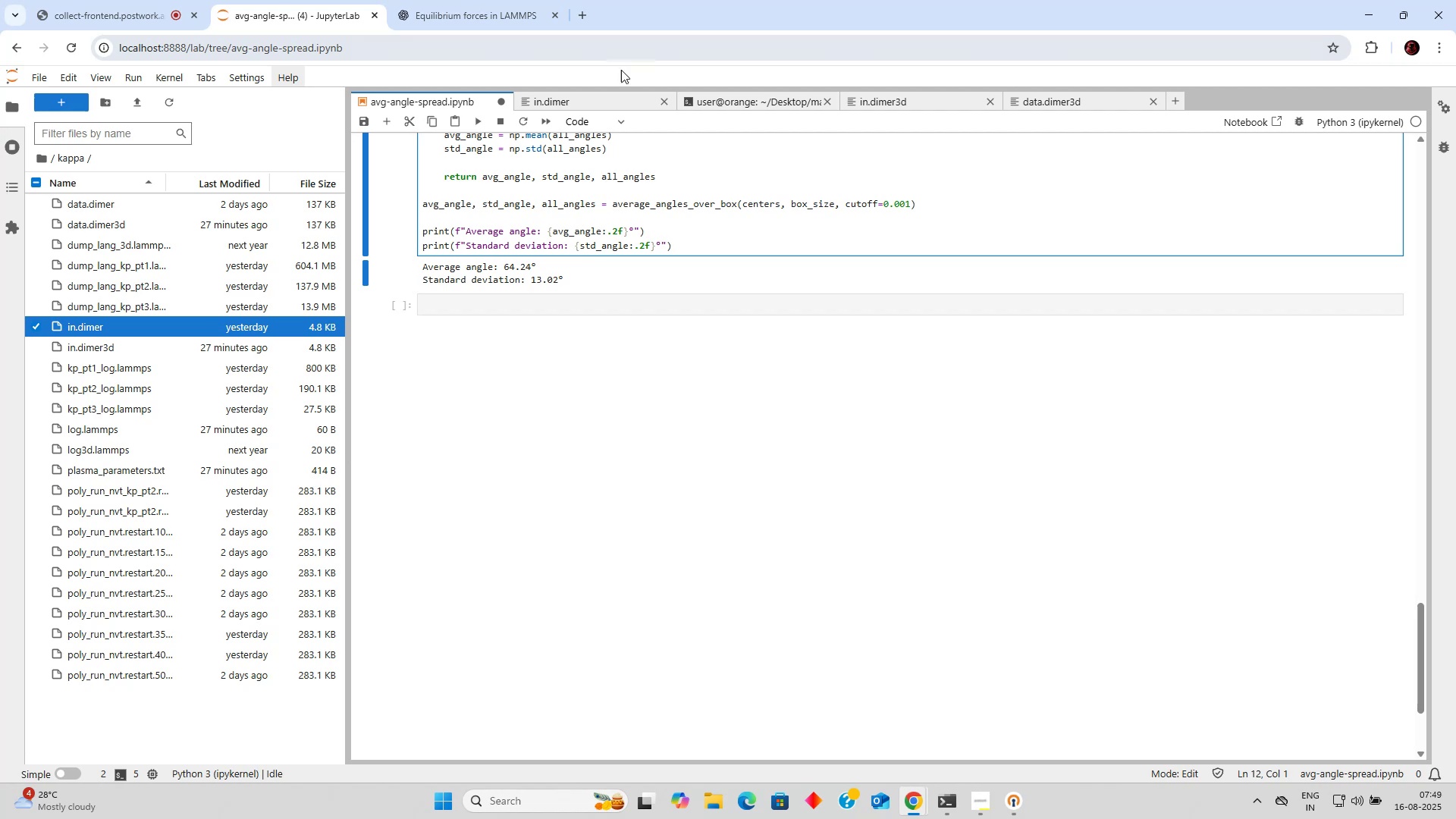 
left_click([551, 106])
 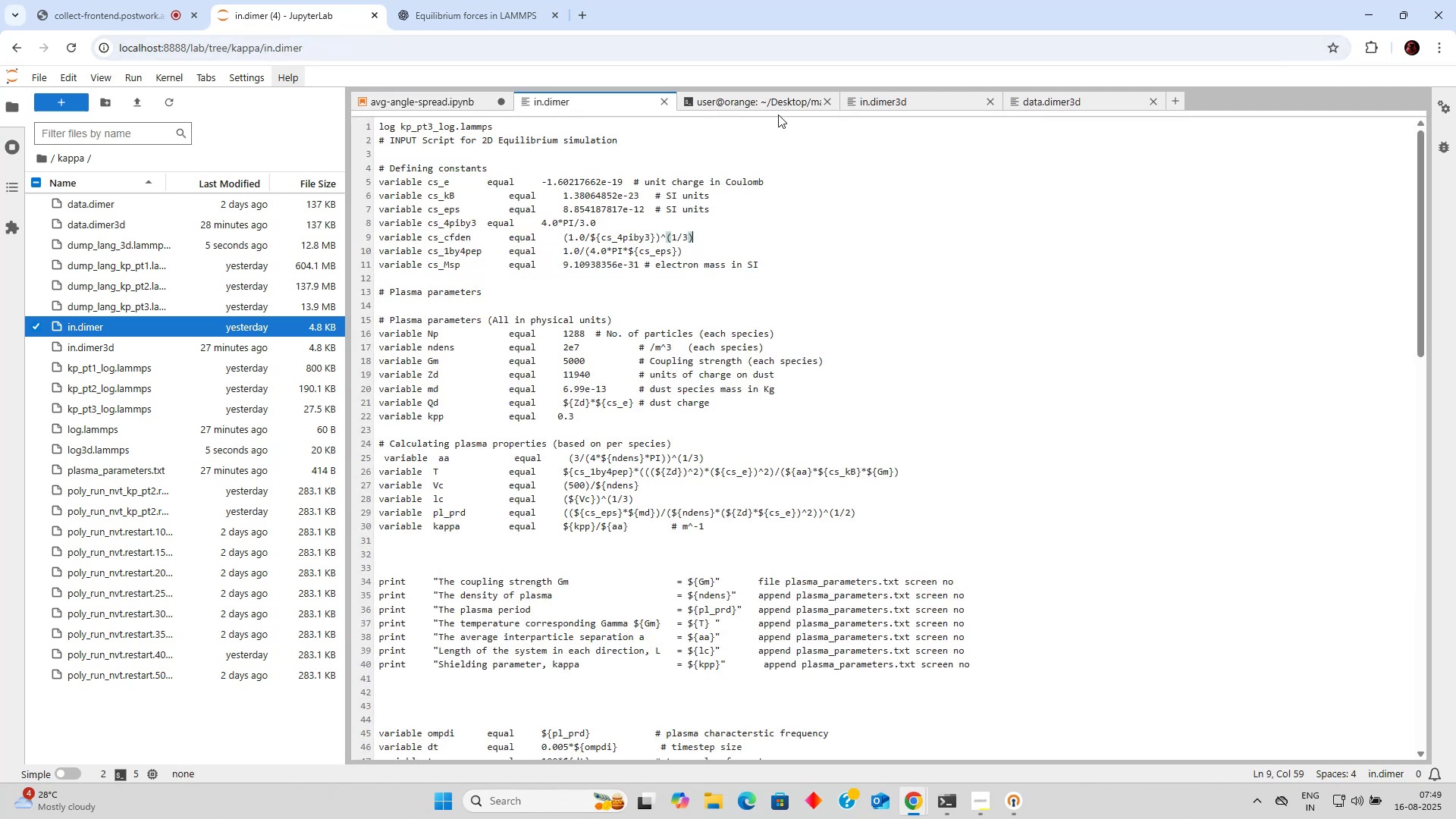 
left_click([783, 110])
 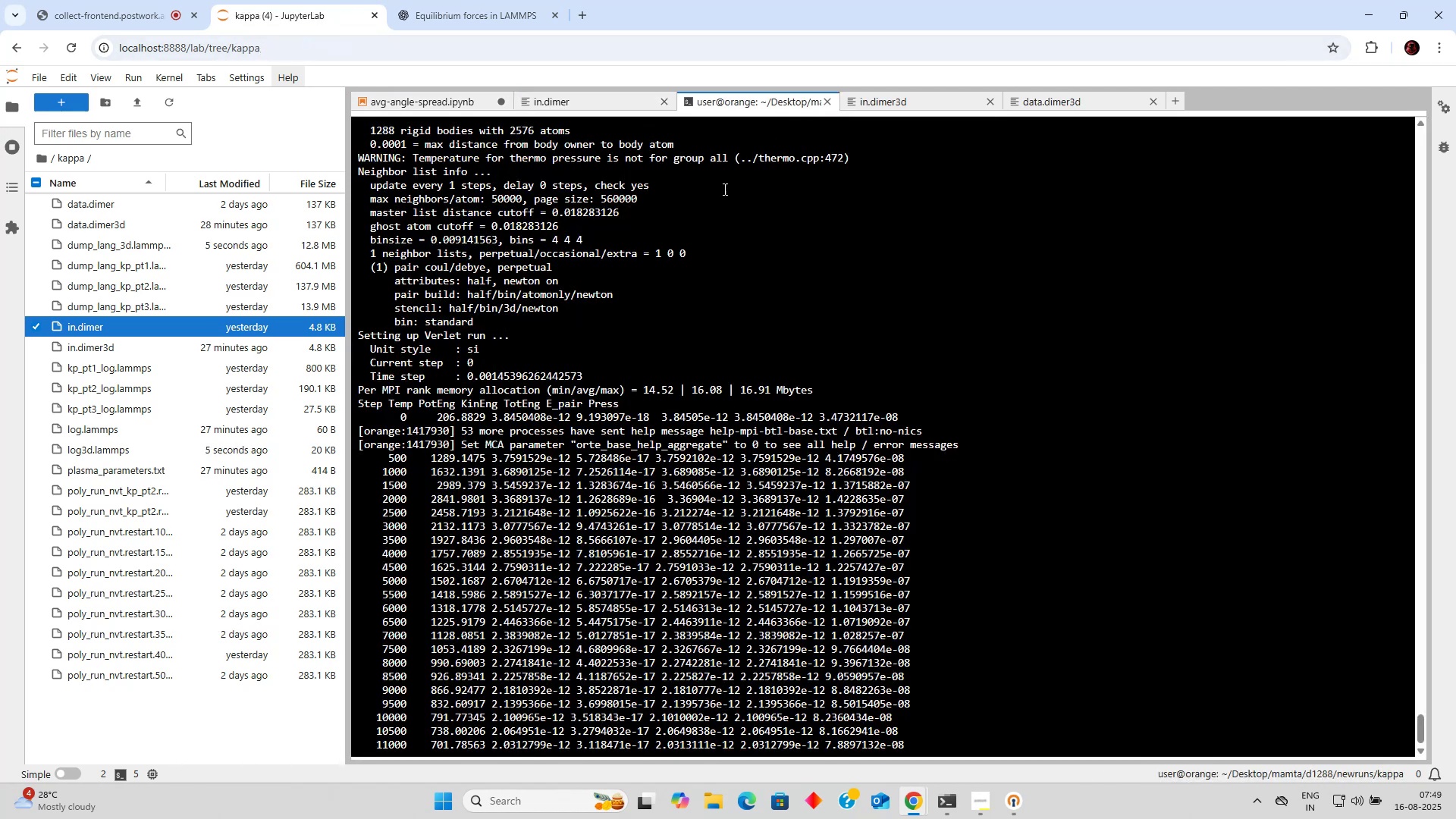 
scroll: coordinate [759, 174], scroll_direction: down, amount: 9.0
 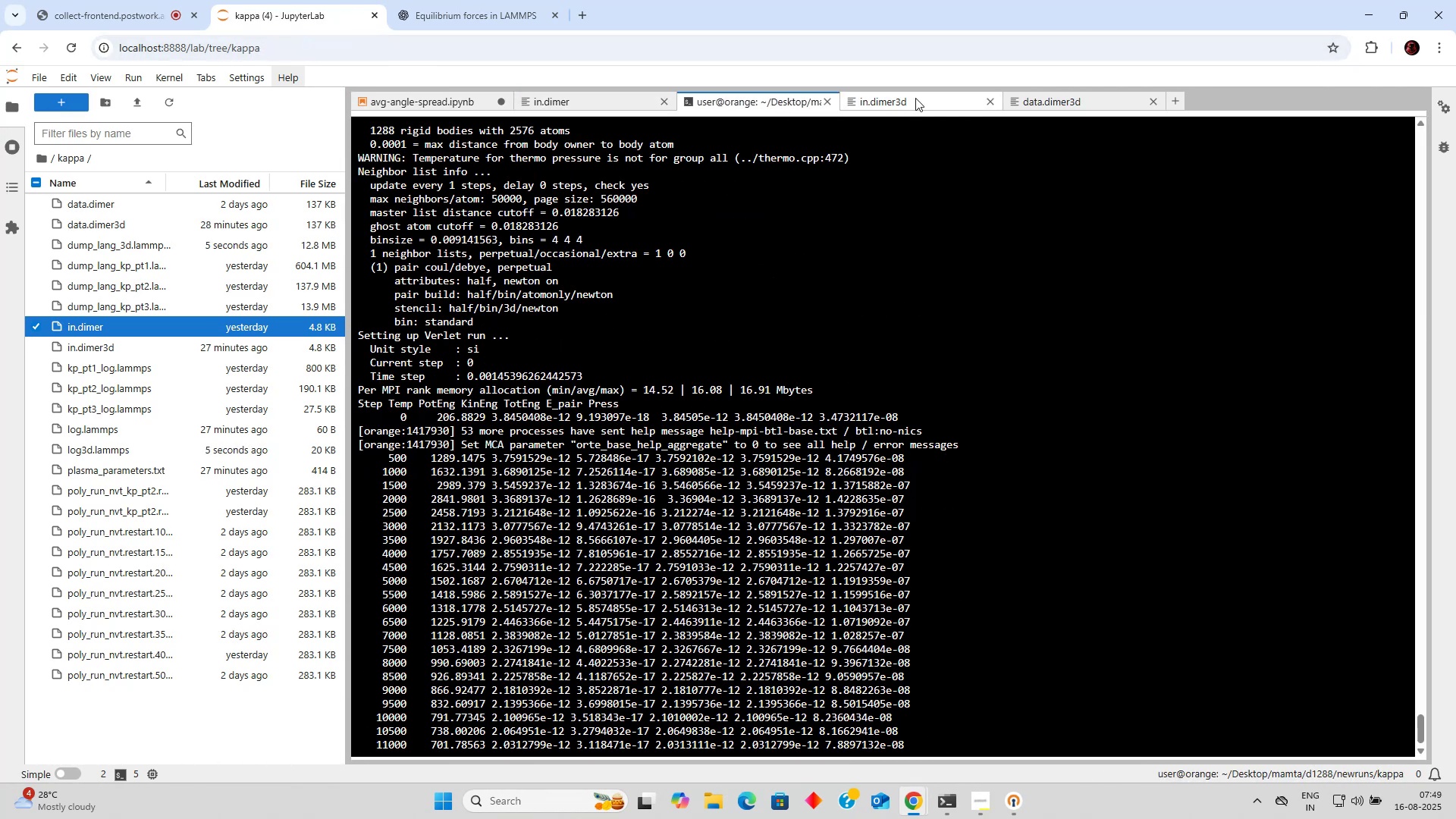 
left_click([918, 96])
 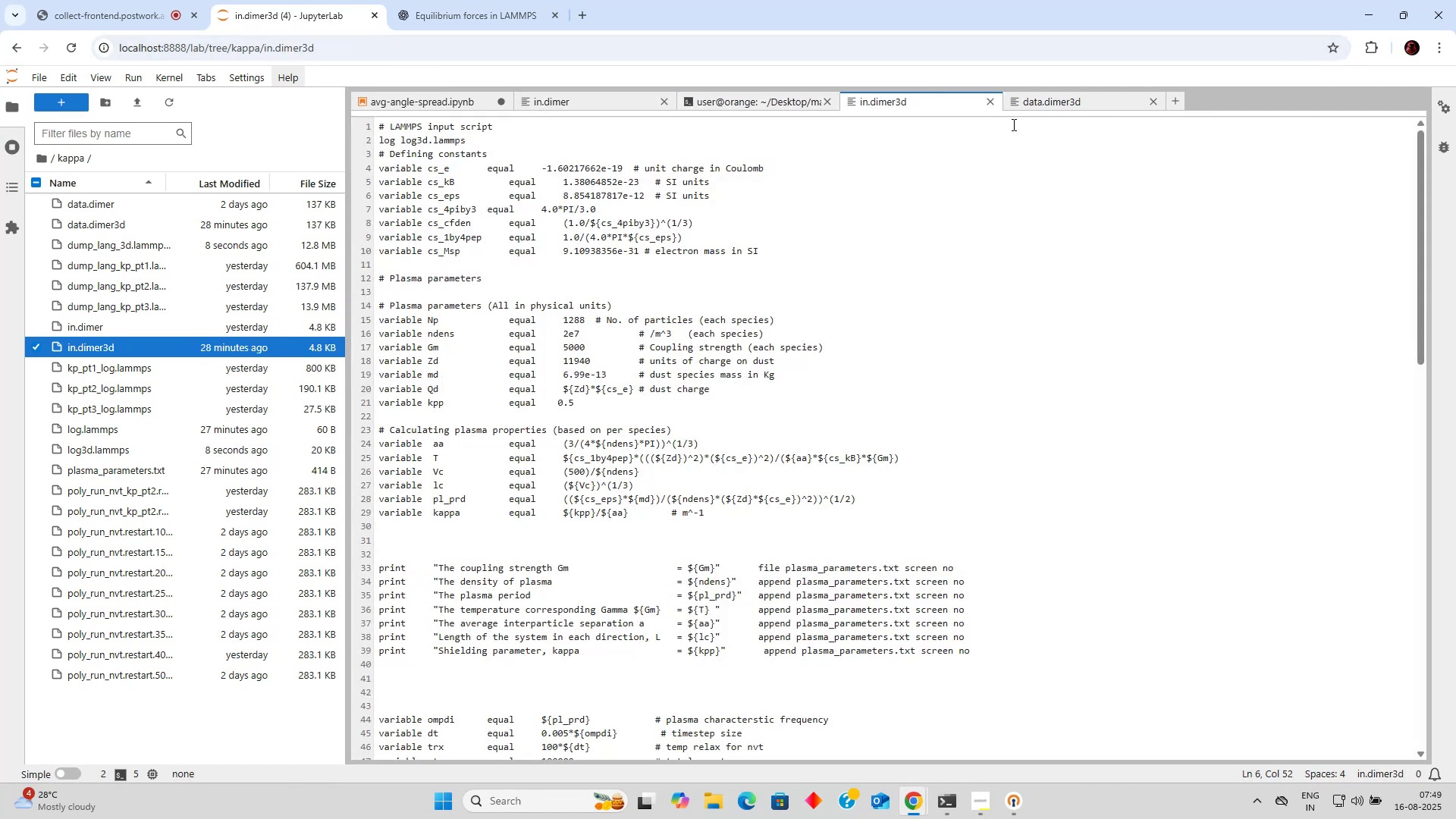 
left_click([1059, 108])
 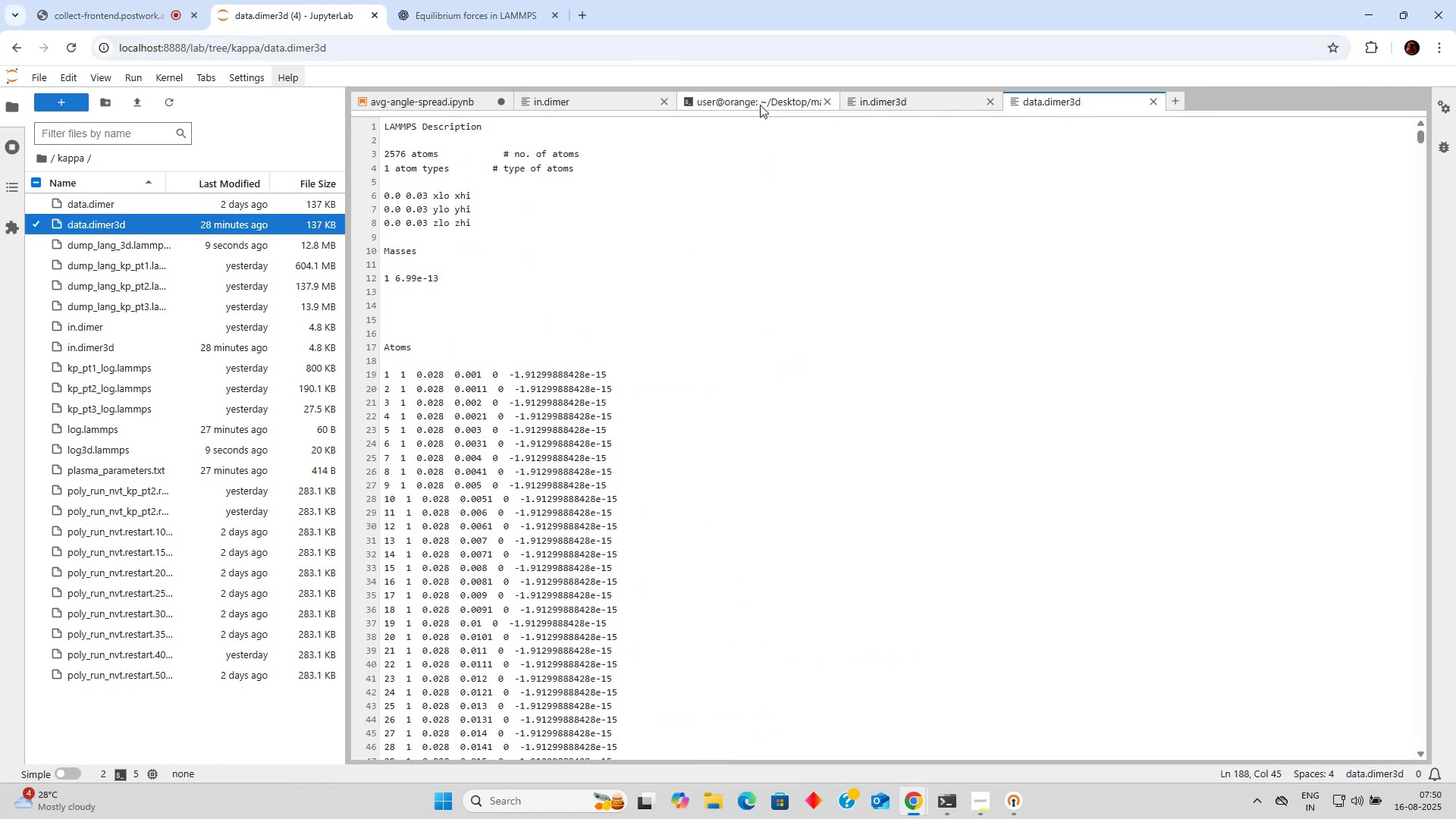 
left_click([487, 13])
 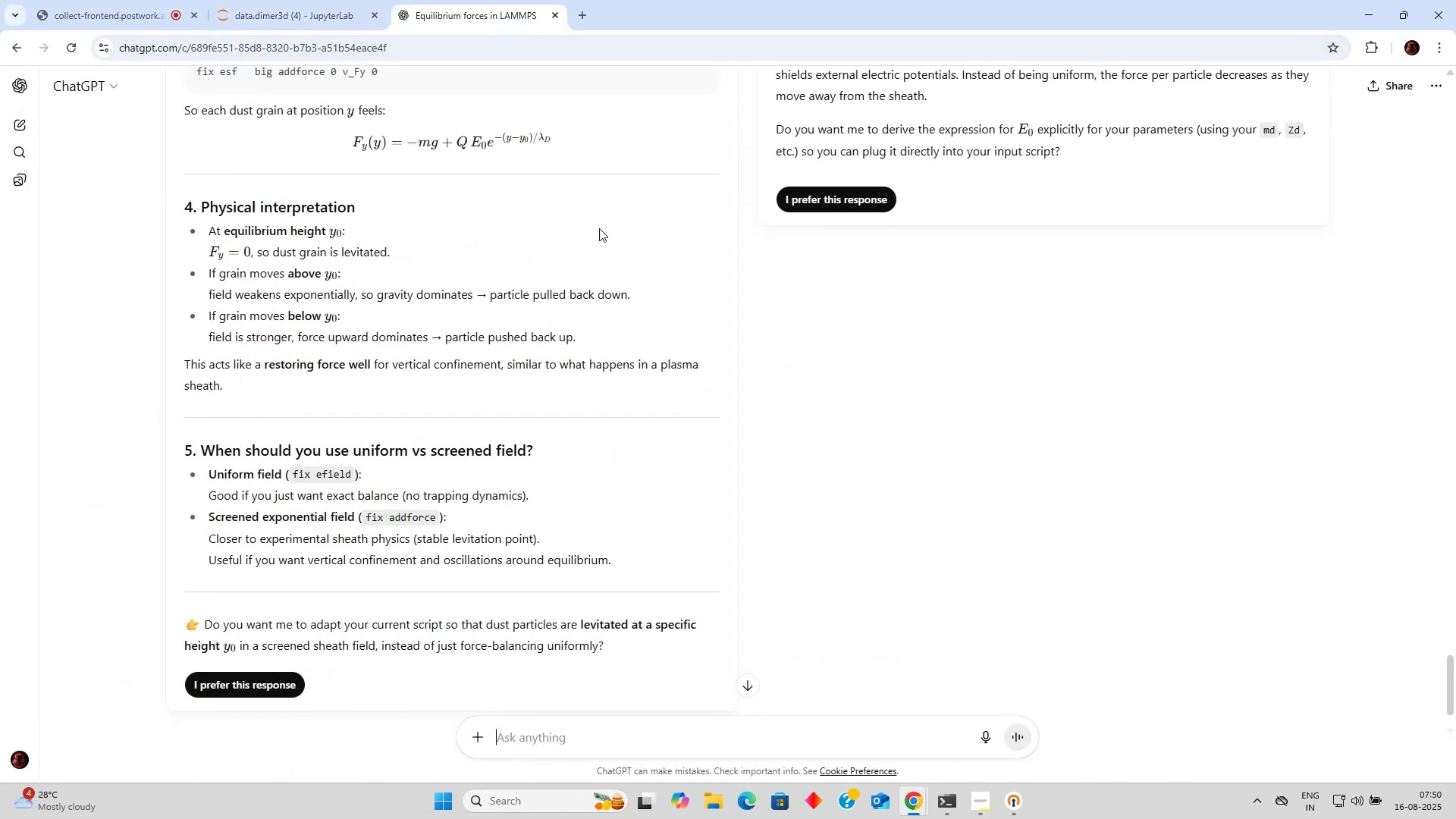 
scroll: coordinate [652, 340], scroll_direction: up, amount: 2.0
 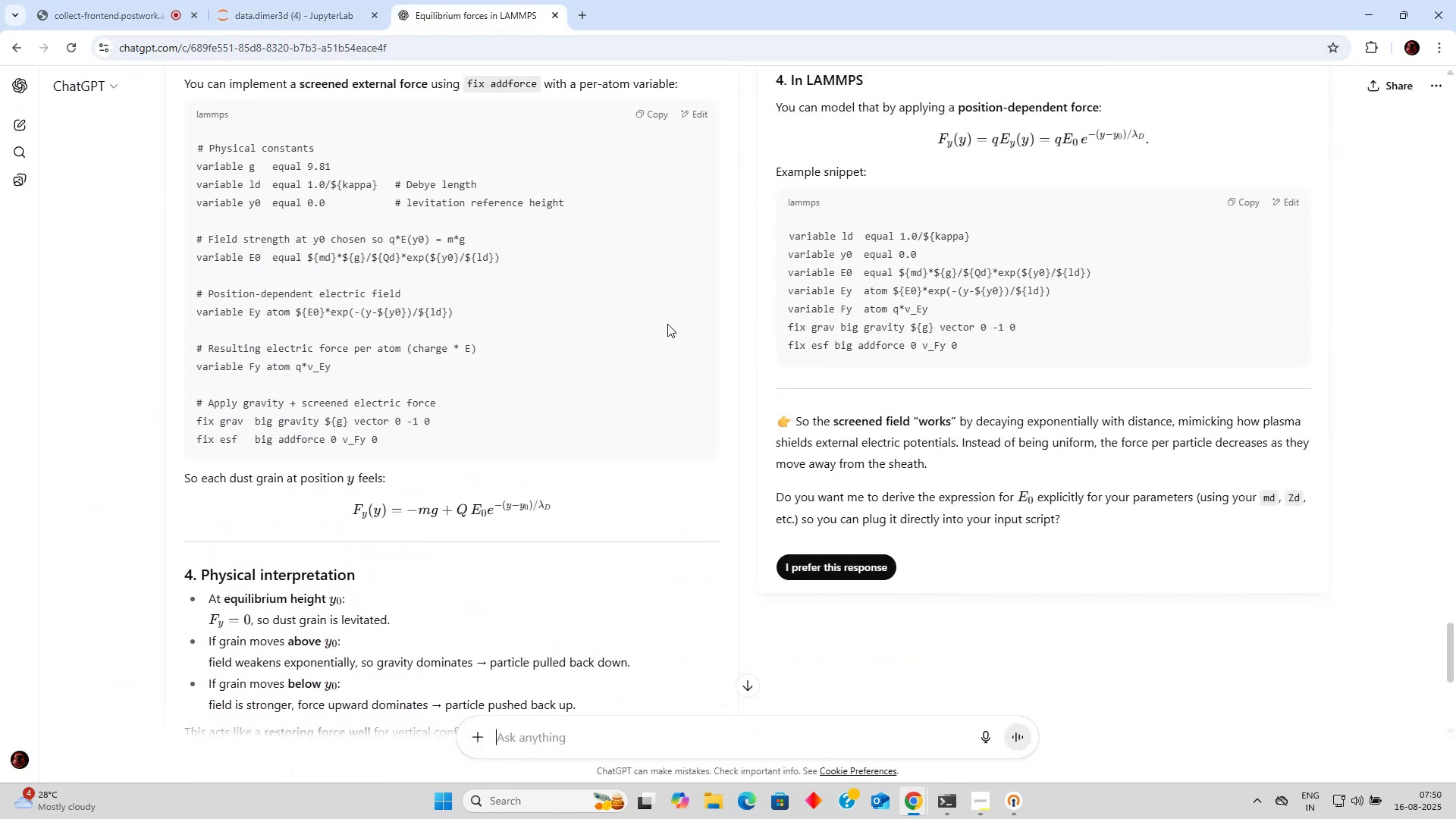 
scroll: coordinate [667, 334], scroll_direction: down, amount: 2.0
 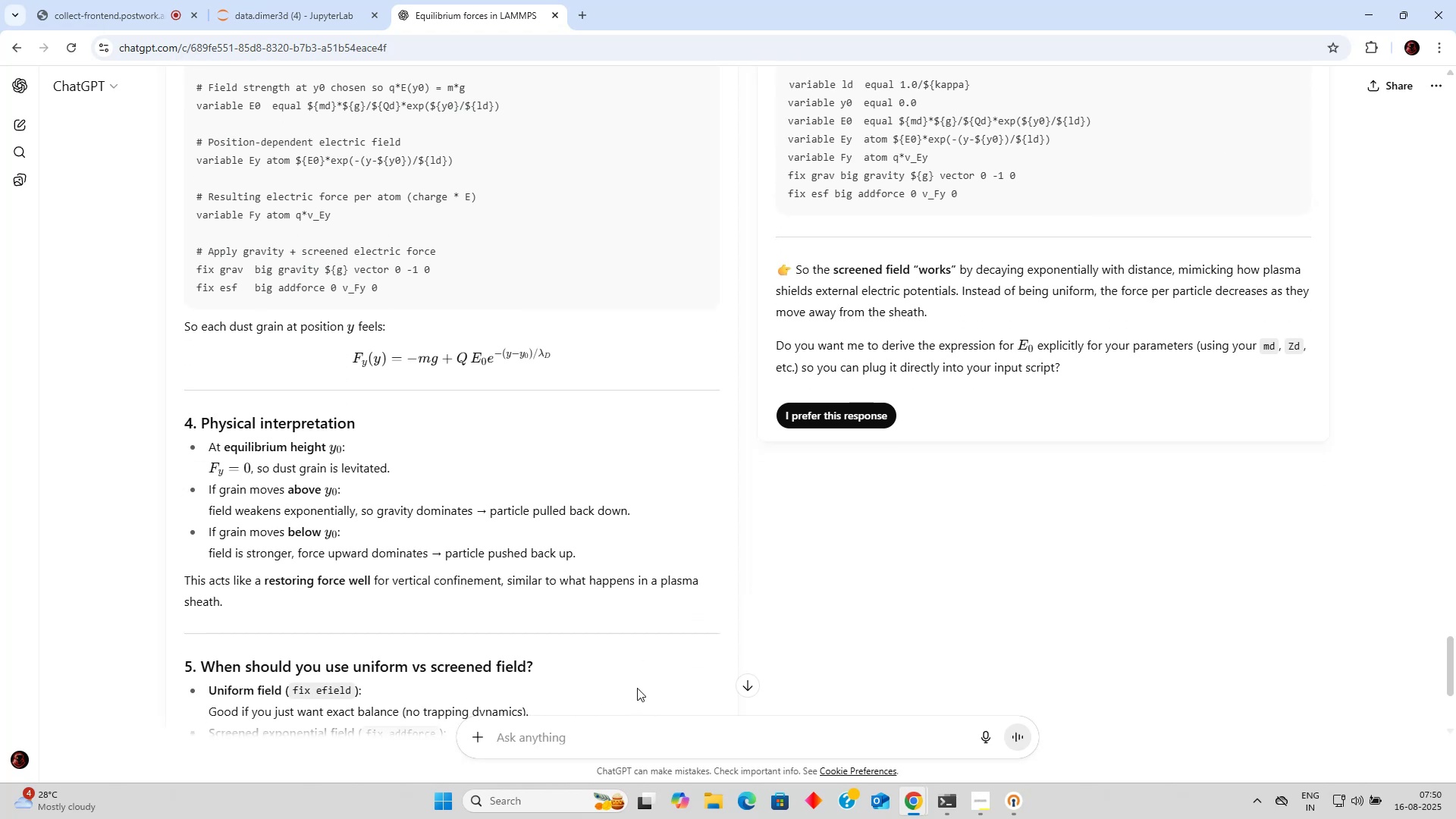 
type(difference bwe)
key(Backspace)
key(Backspace)
type(etween the fic )
key(Backspace)
key(Backspace)
type(x efield and aff)
key(Backspace)
key(Backspace)
type(ddforce)
 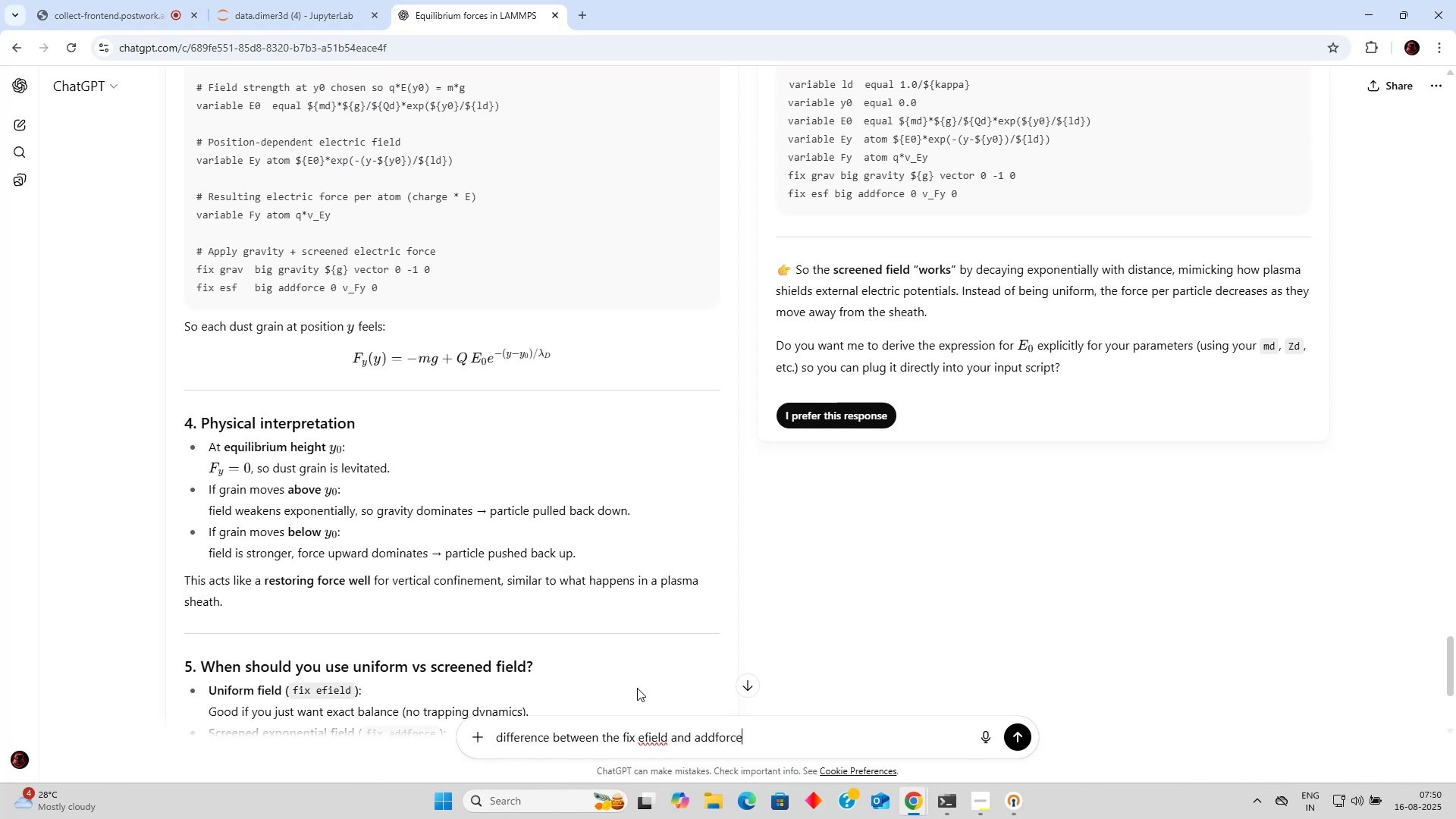 
key(Enter)
 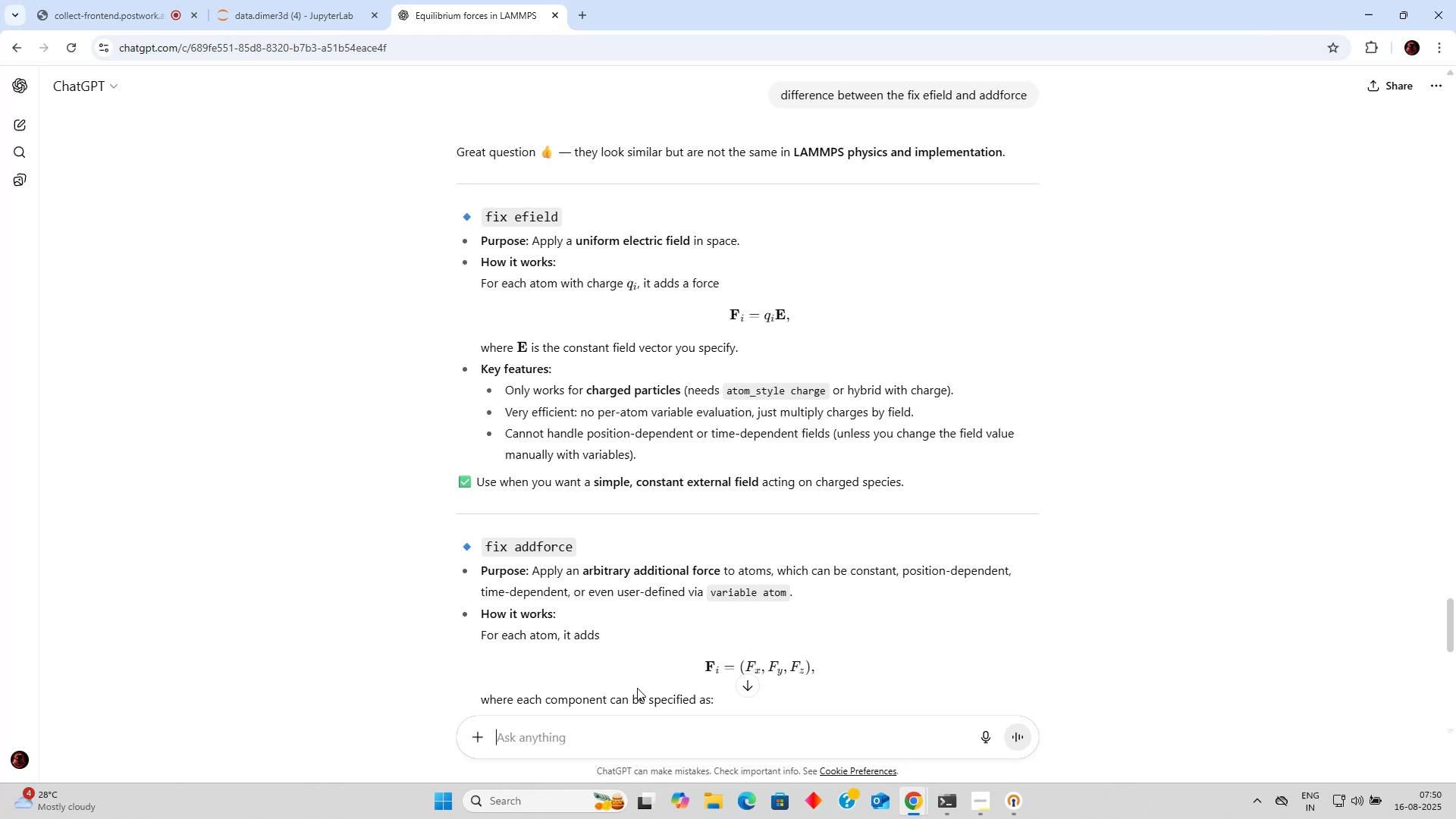 
wait(26.65)
 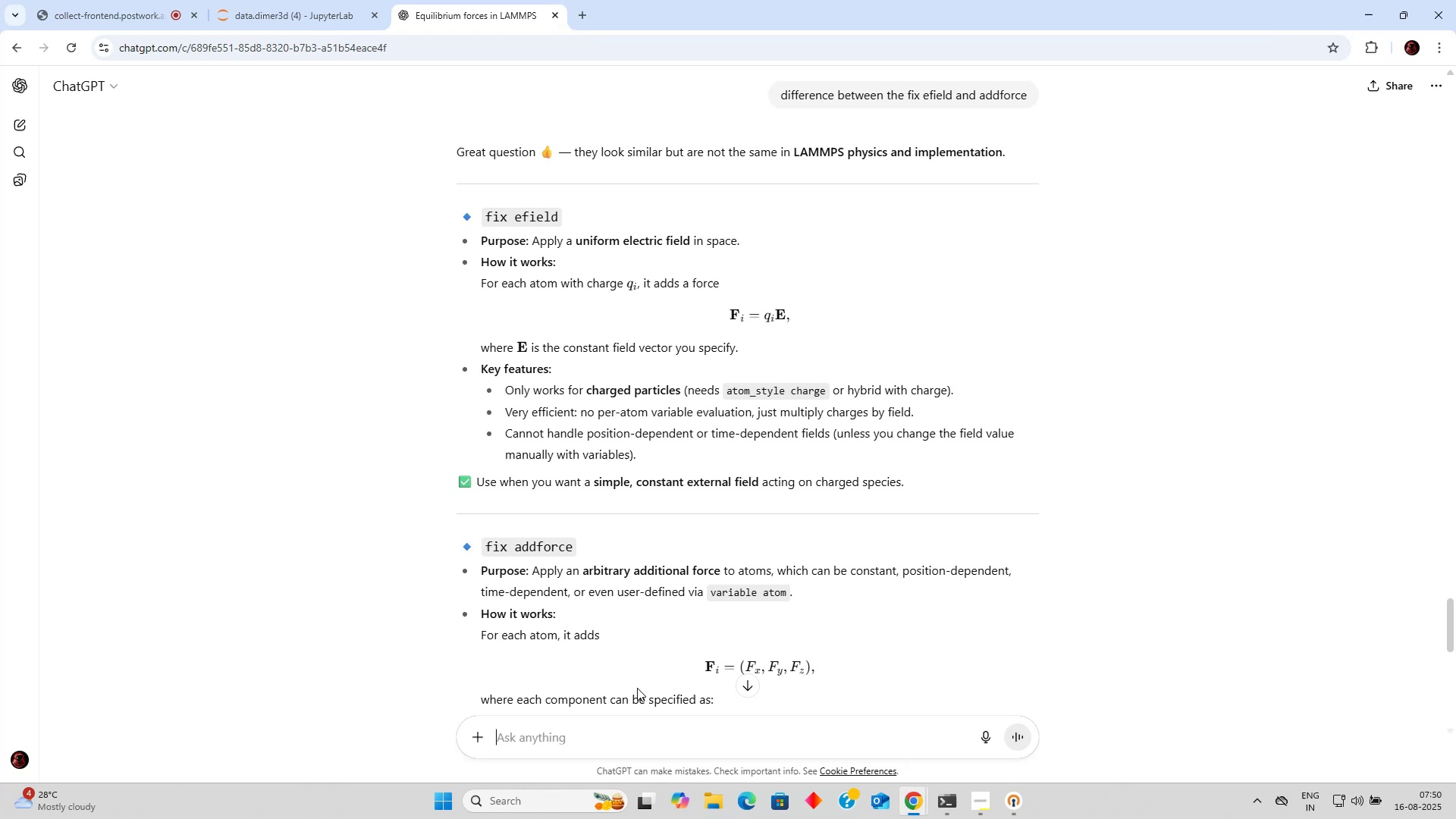 
scroll: coordinate [659, 595], scroll_direction: up, amount: 3.0
 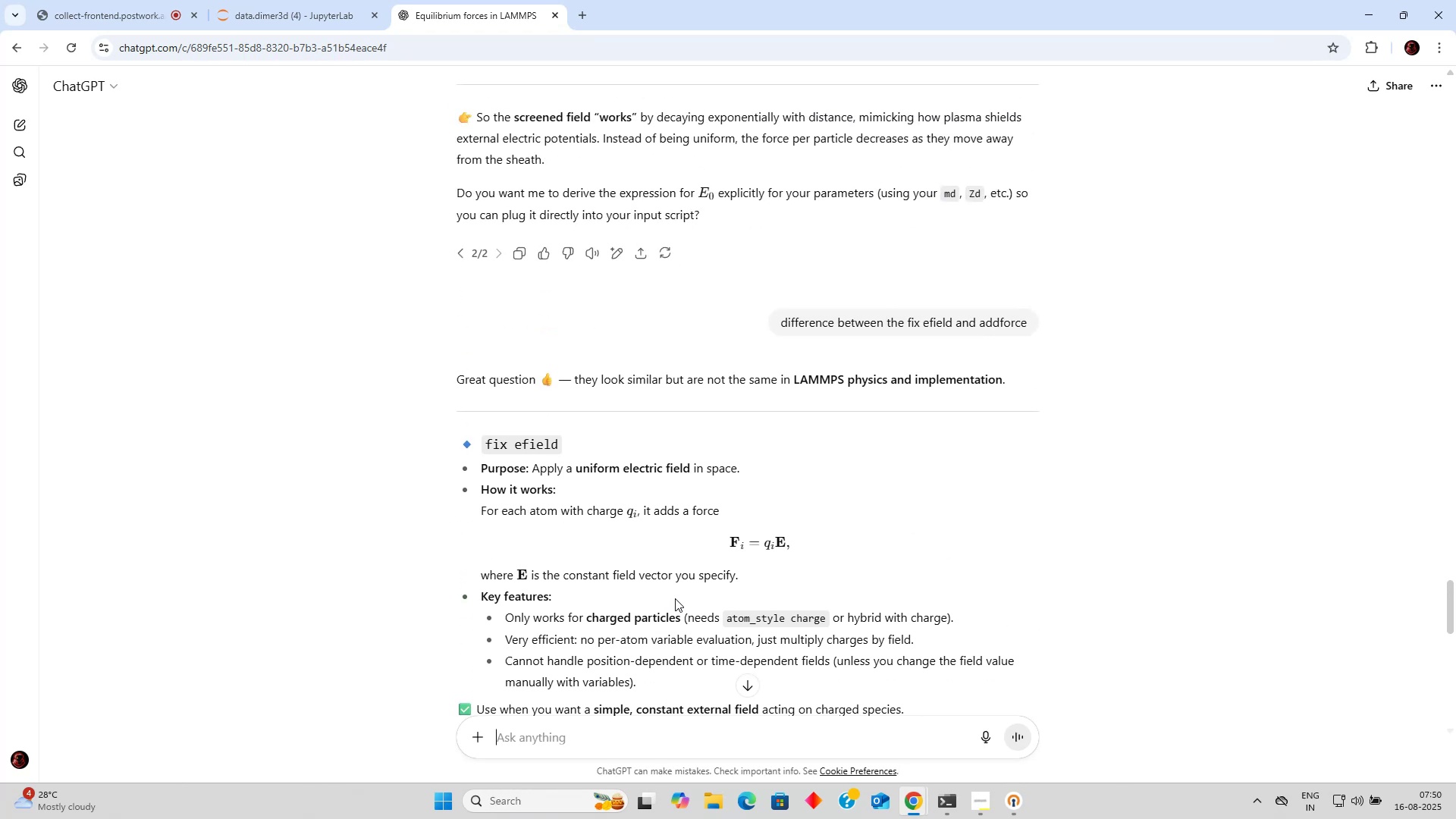 
wait(5.32)
 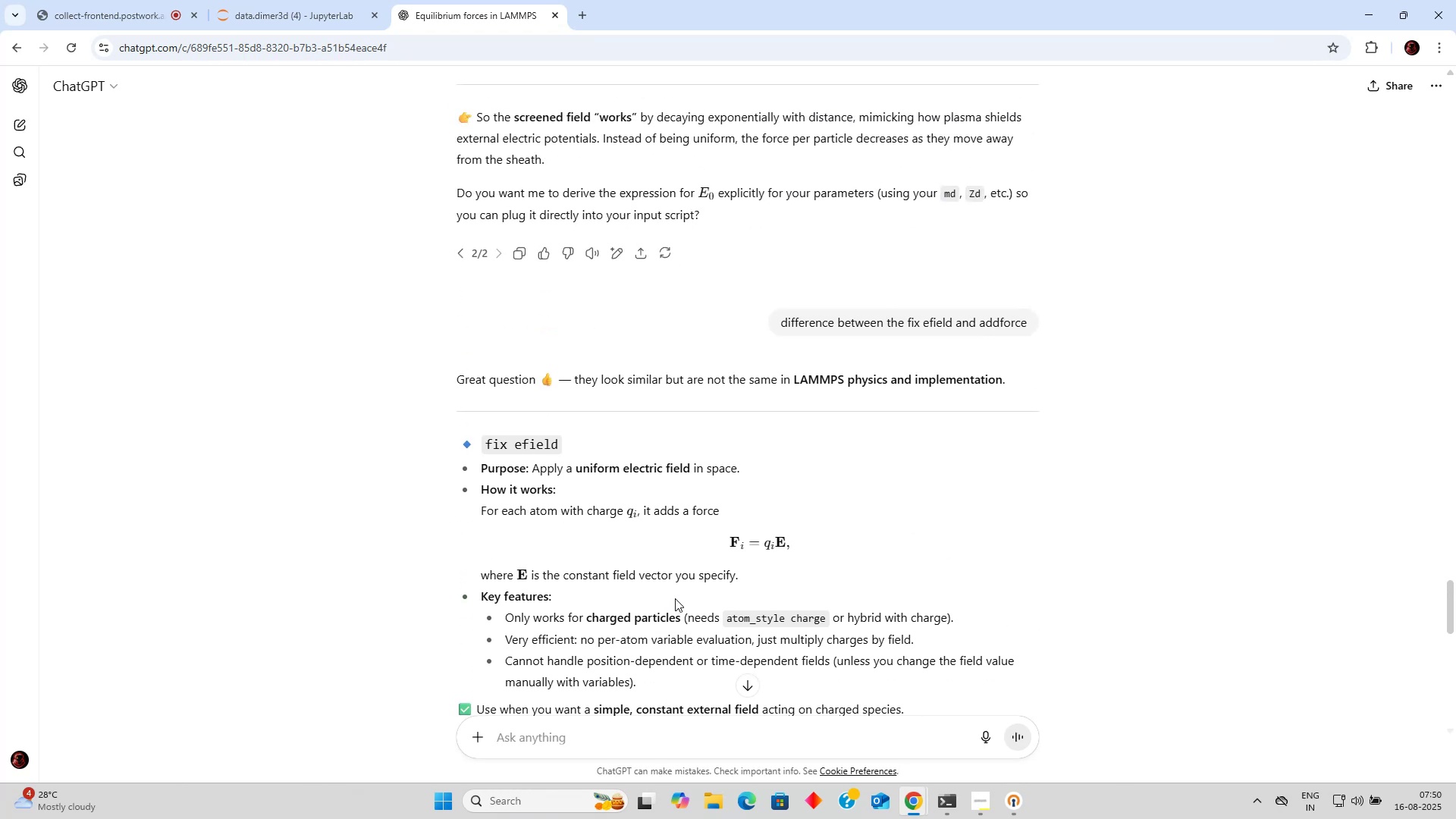 
scroll: coordinate [675, 598], scroll_direction: down, amount: 1.0
 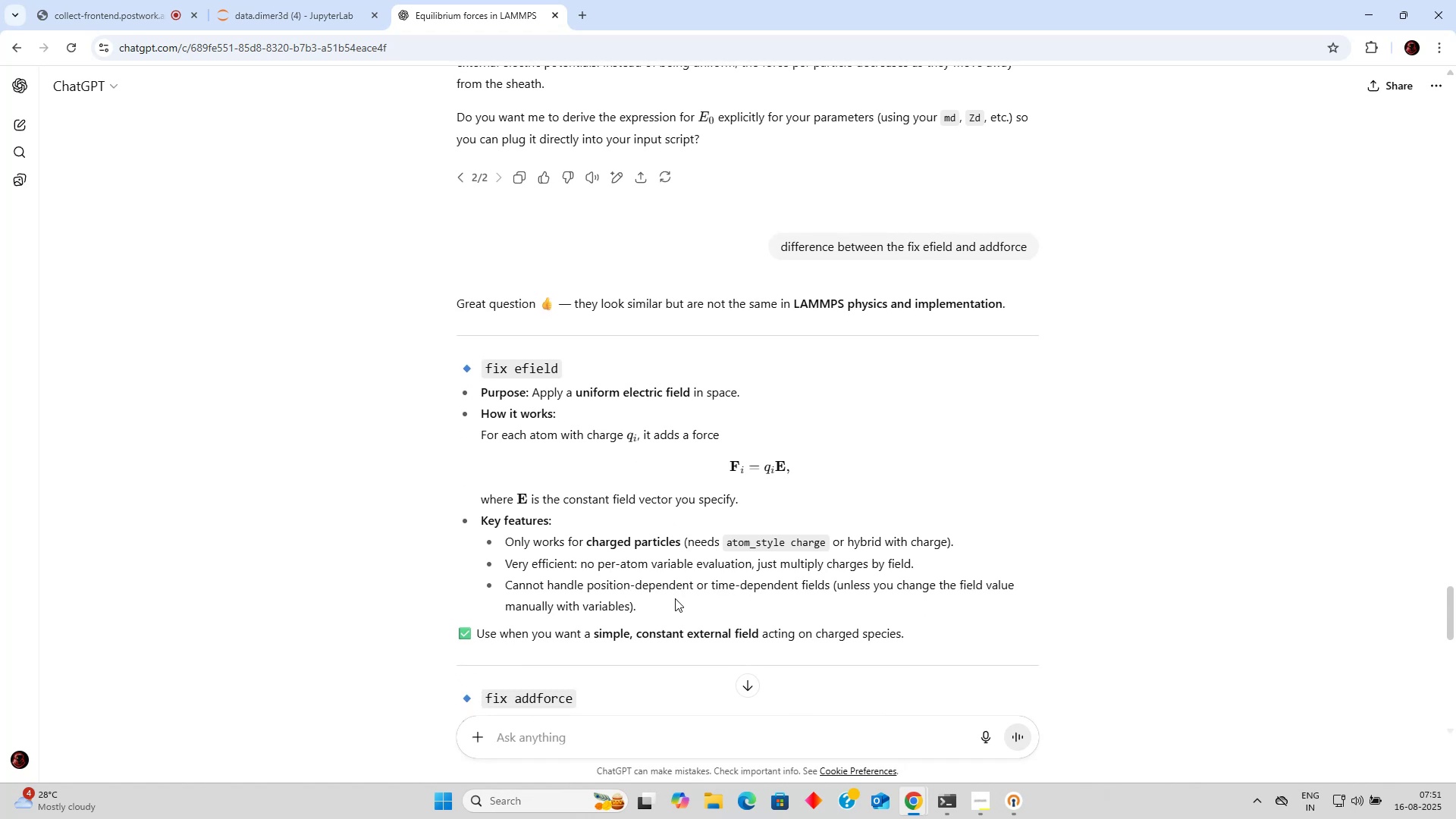 
wait(6.15)
 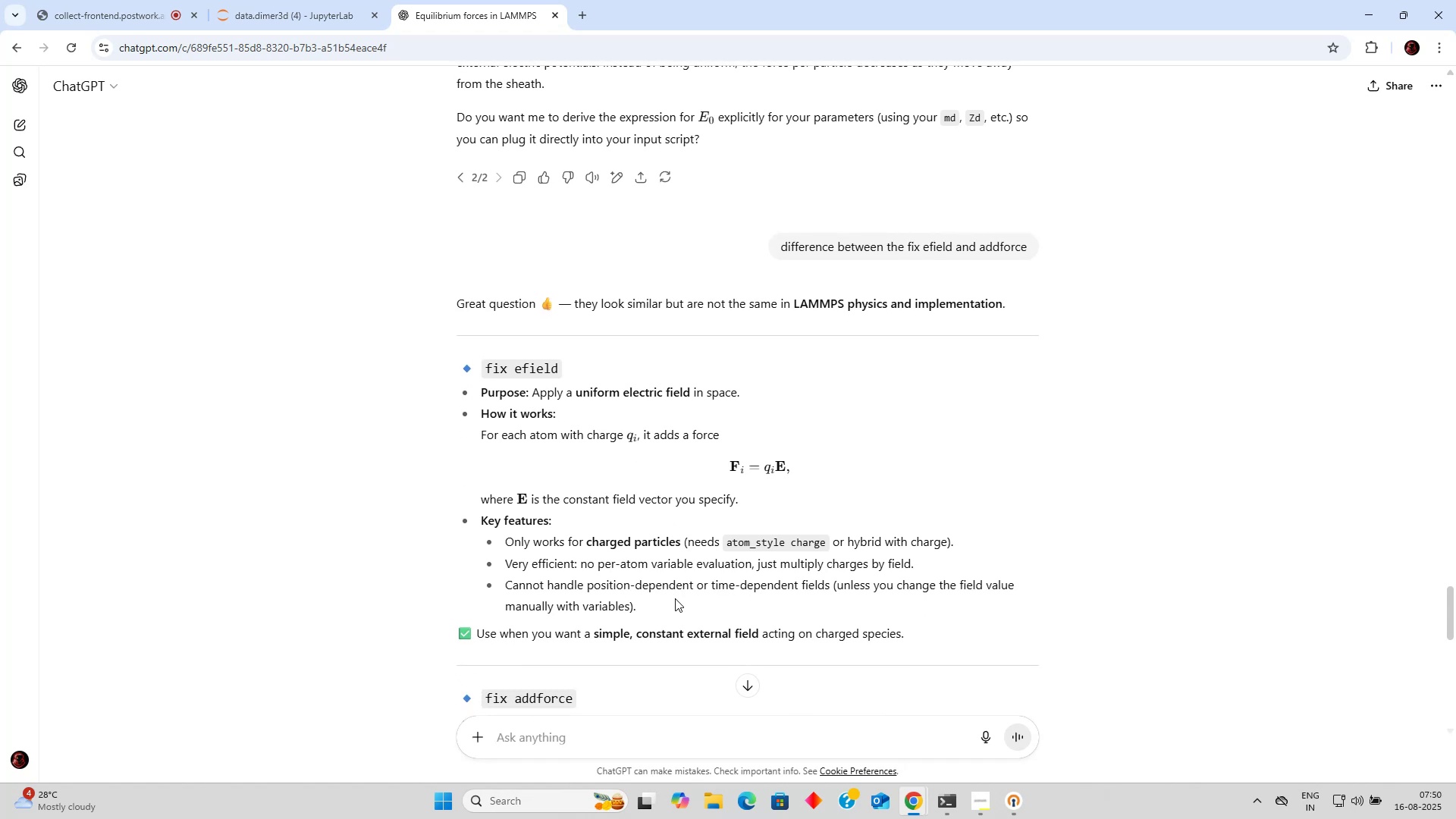 
scroll: coordinate [676, 598], scroll_direction: down, amount: 1.0
 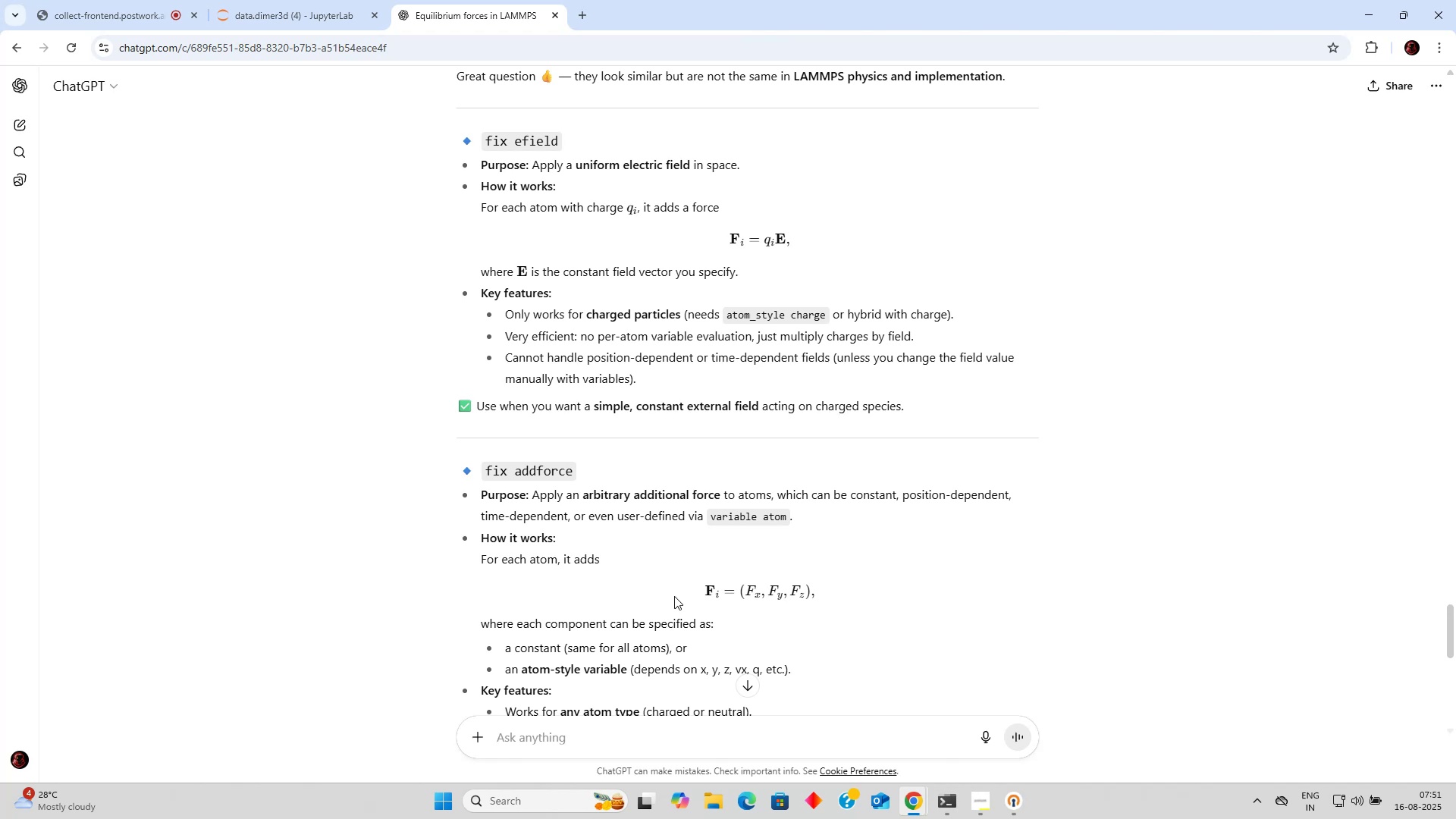 
wait(54.13)
 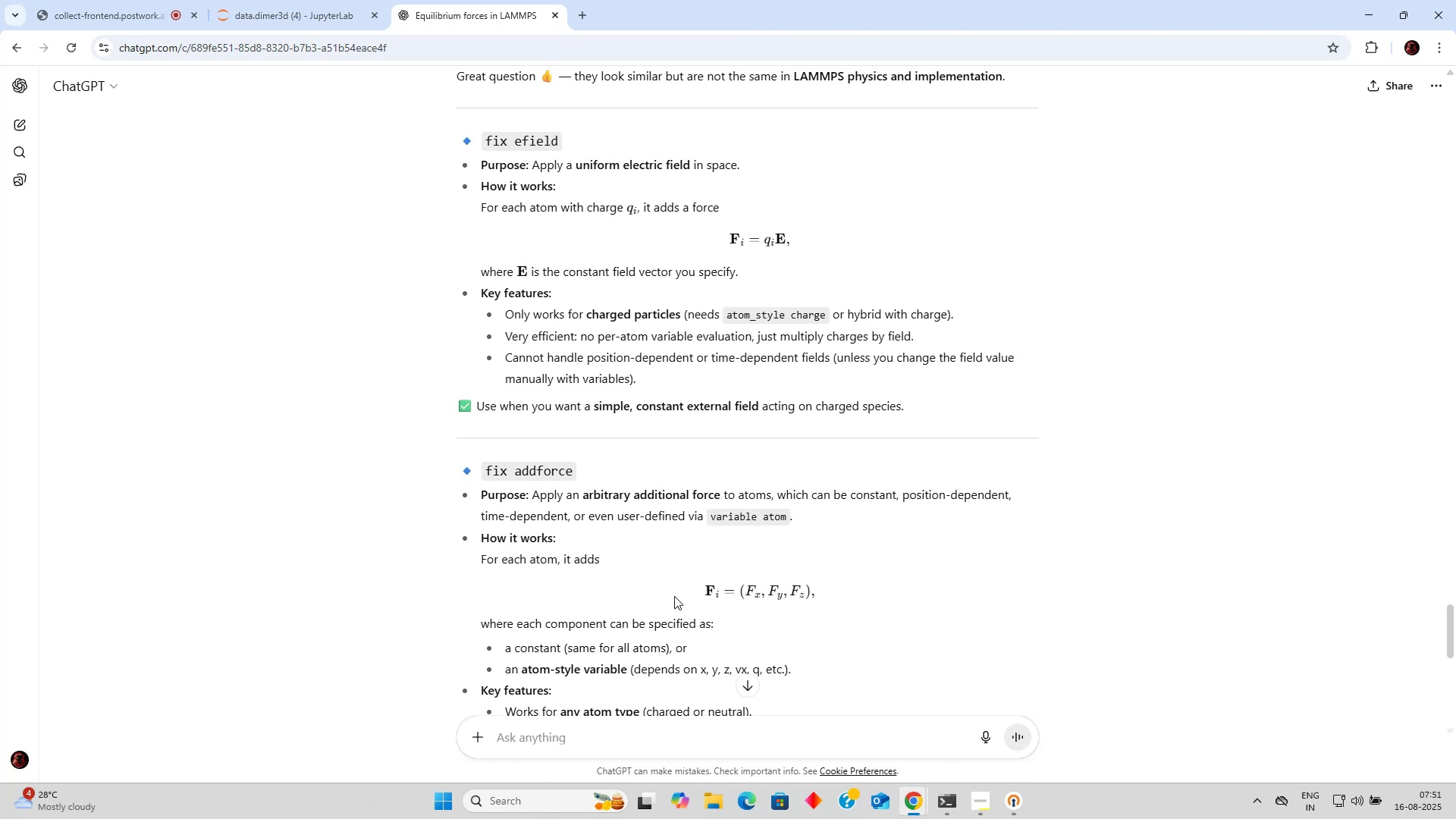 
scroll: coordinate [650, 527], scroll_direction: down, amount: 3.0
 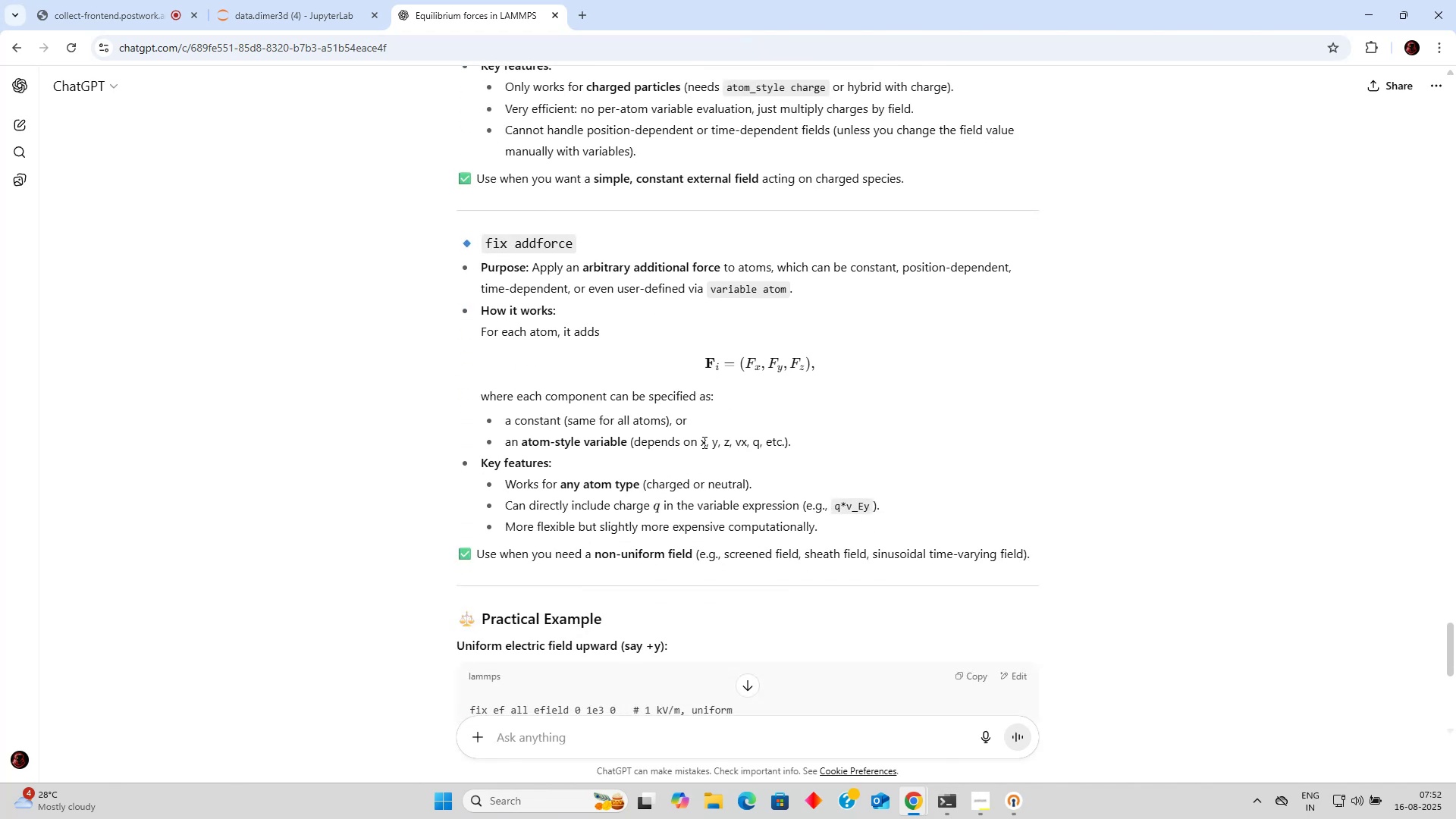 
scroll: coordinate [704, 442], scroll_direction: up, amount: 1.0
 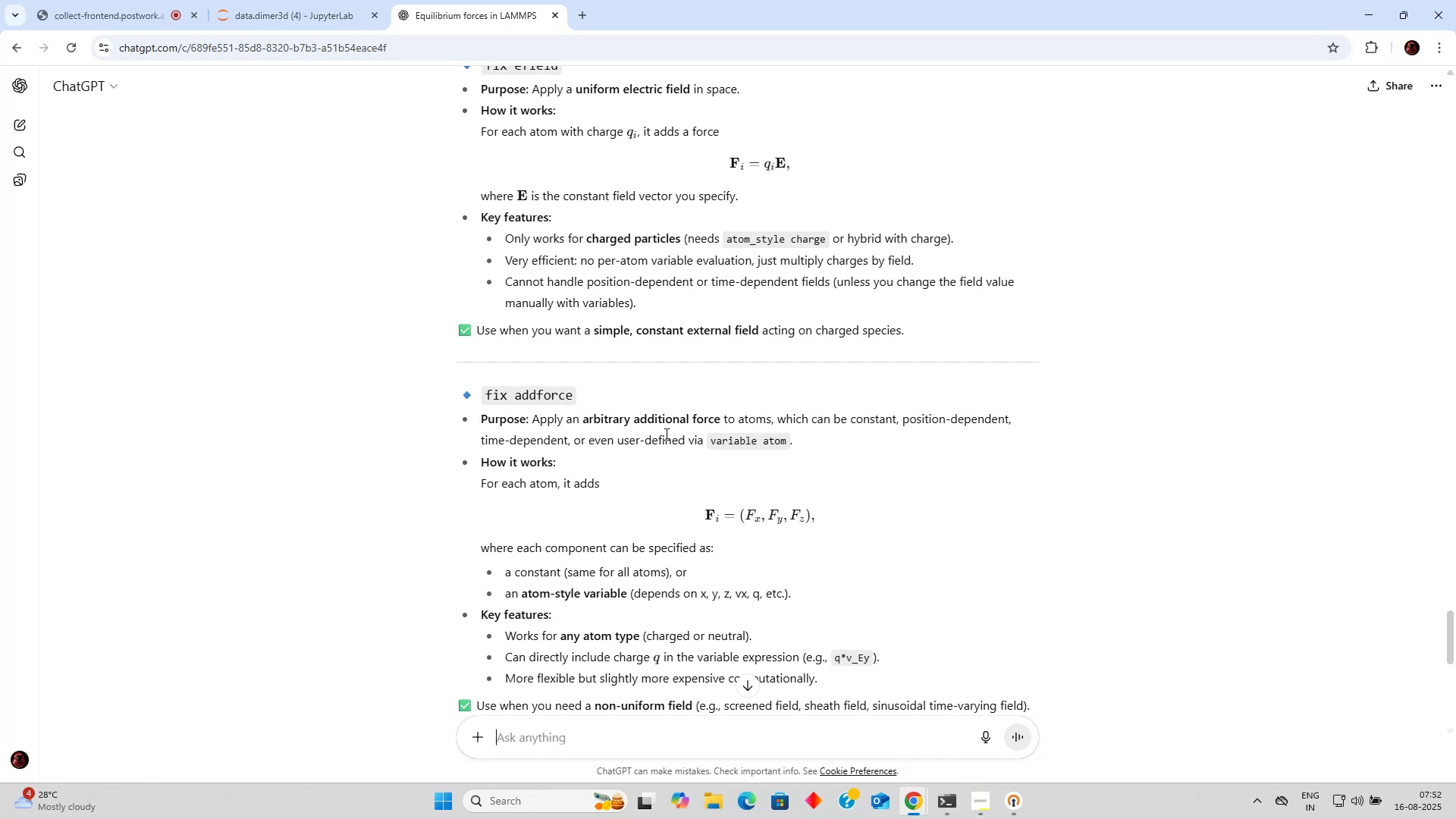 
wait(37.61)
 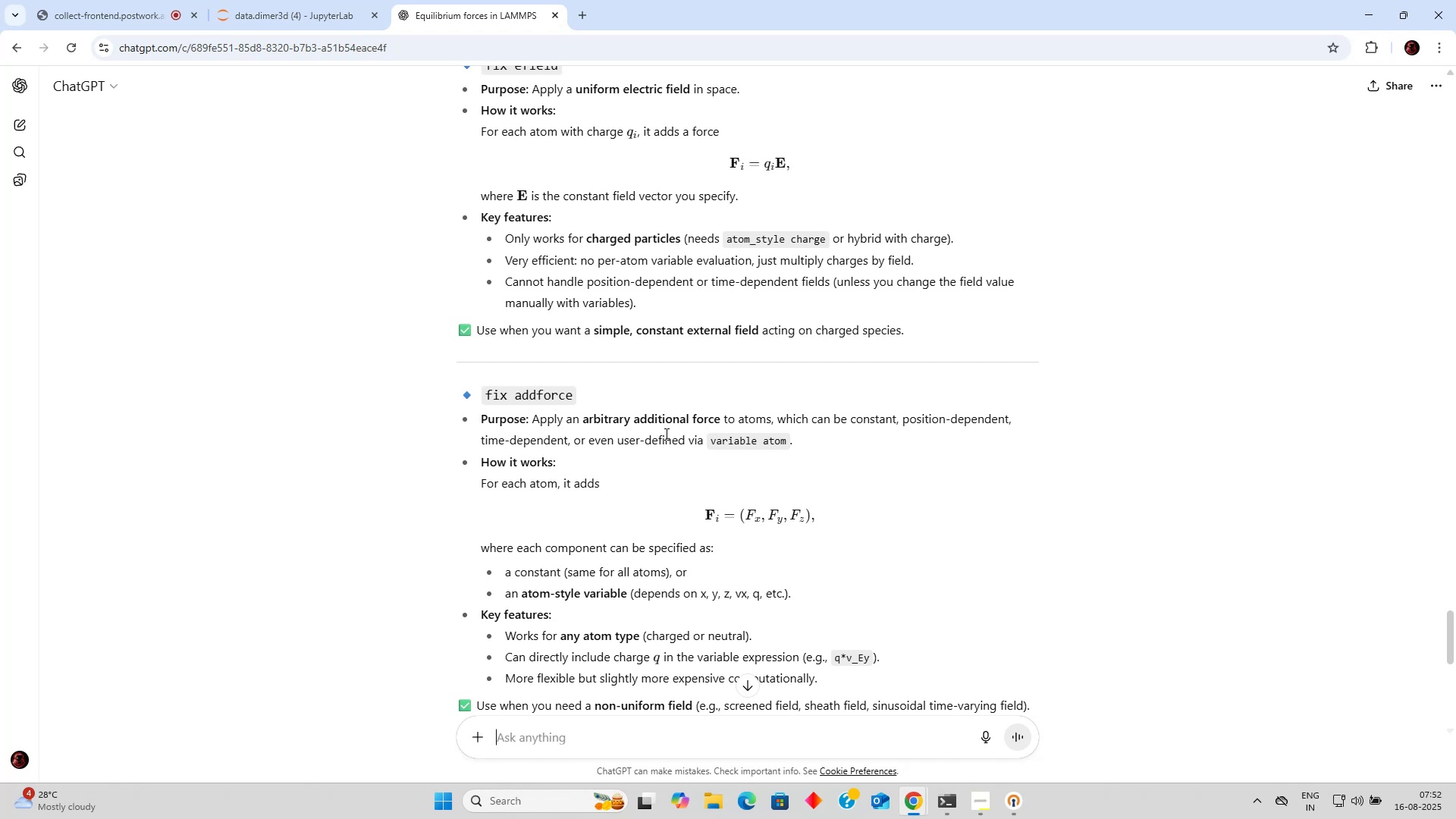 
scroll: coordinate [602, 407], scroll_direction: up, amount: 3.0
 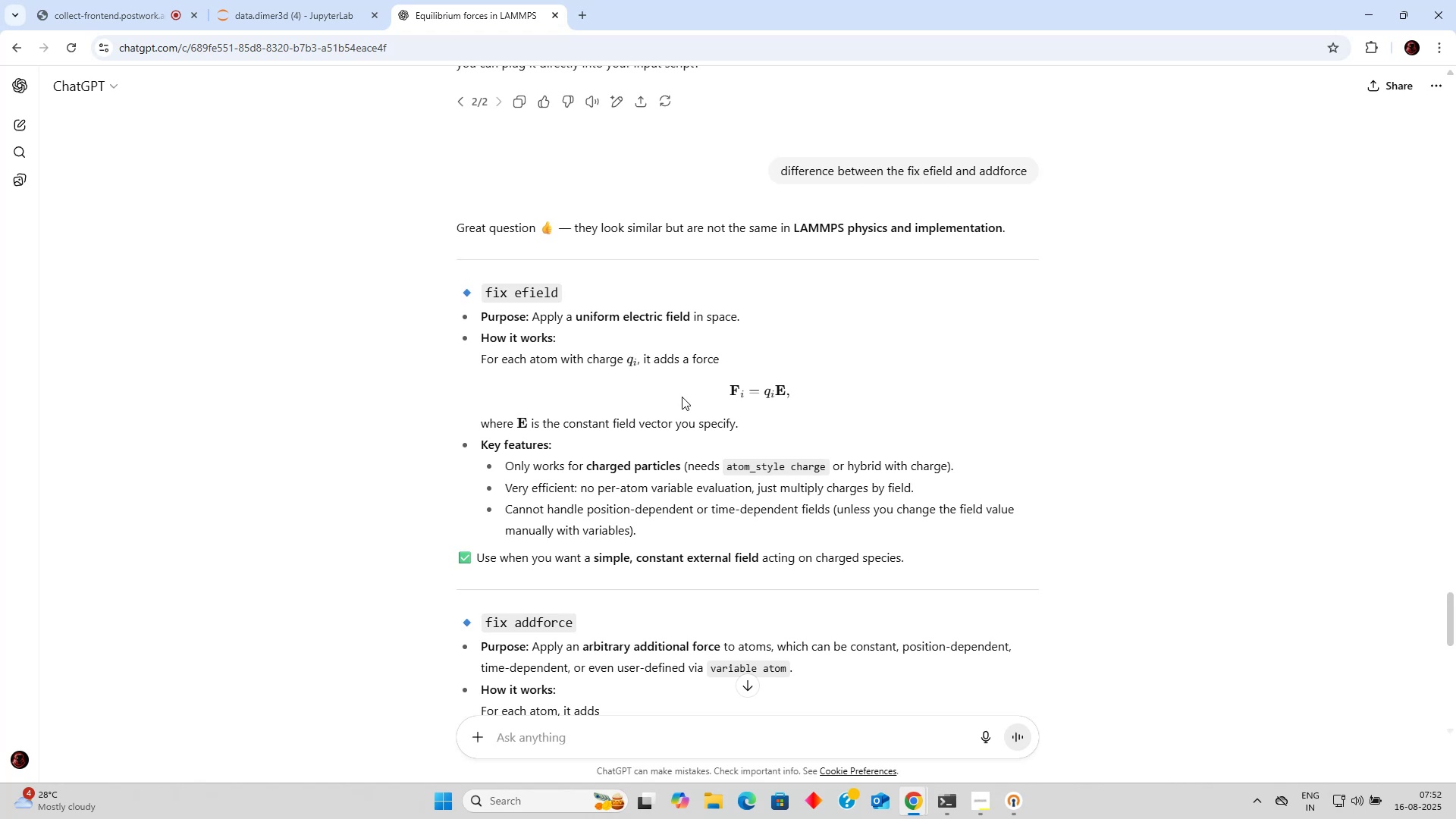 
wait(19.96)
 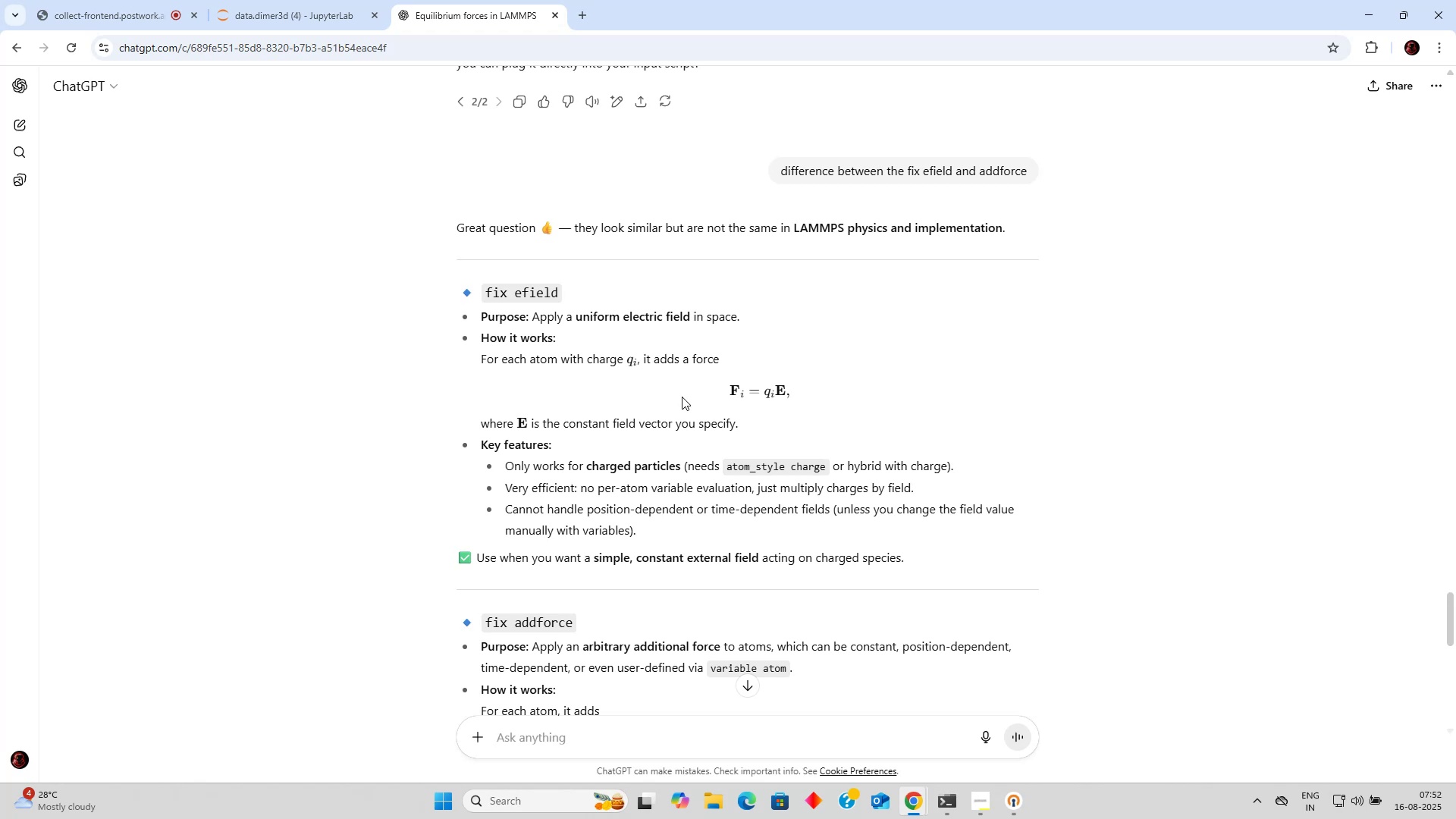 
scroll: coordinate [664, 371], scroll_direction: down, amount: 4.0
 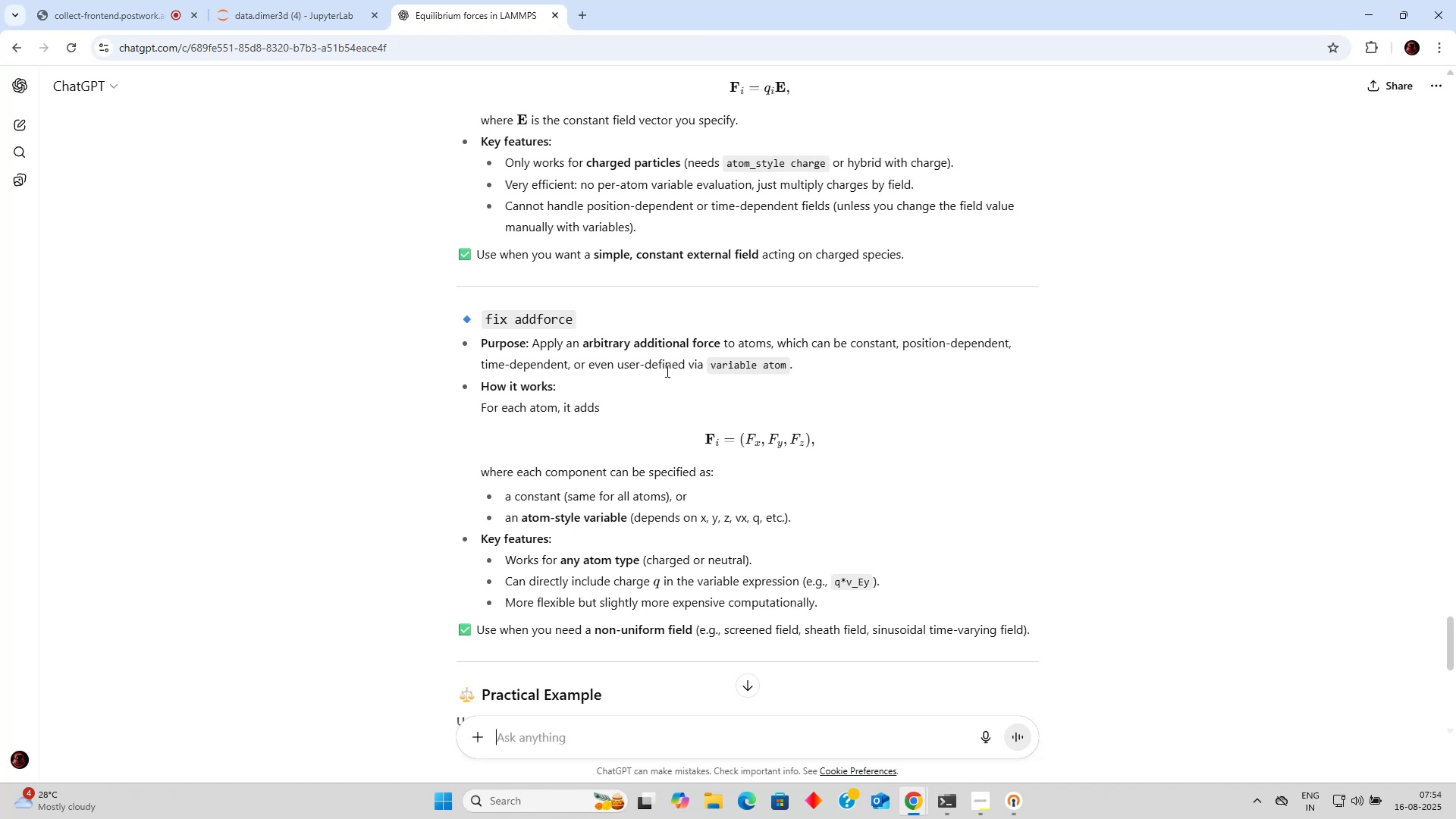 
wait(78.72)
 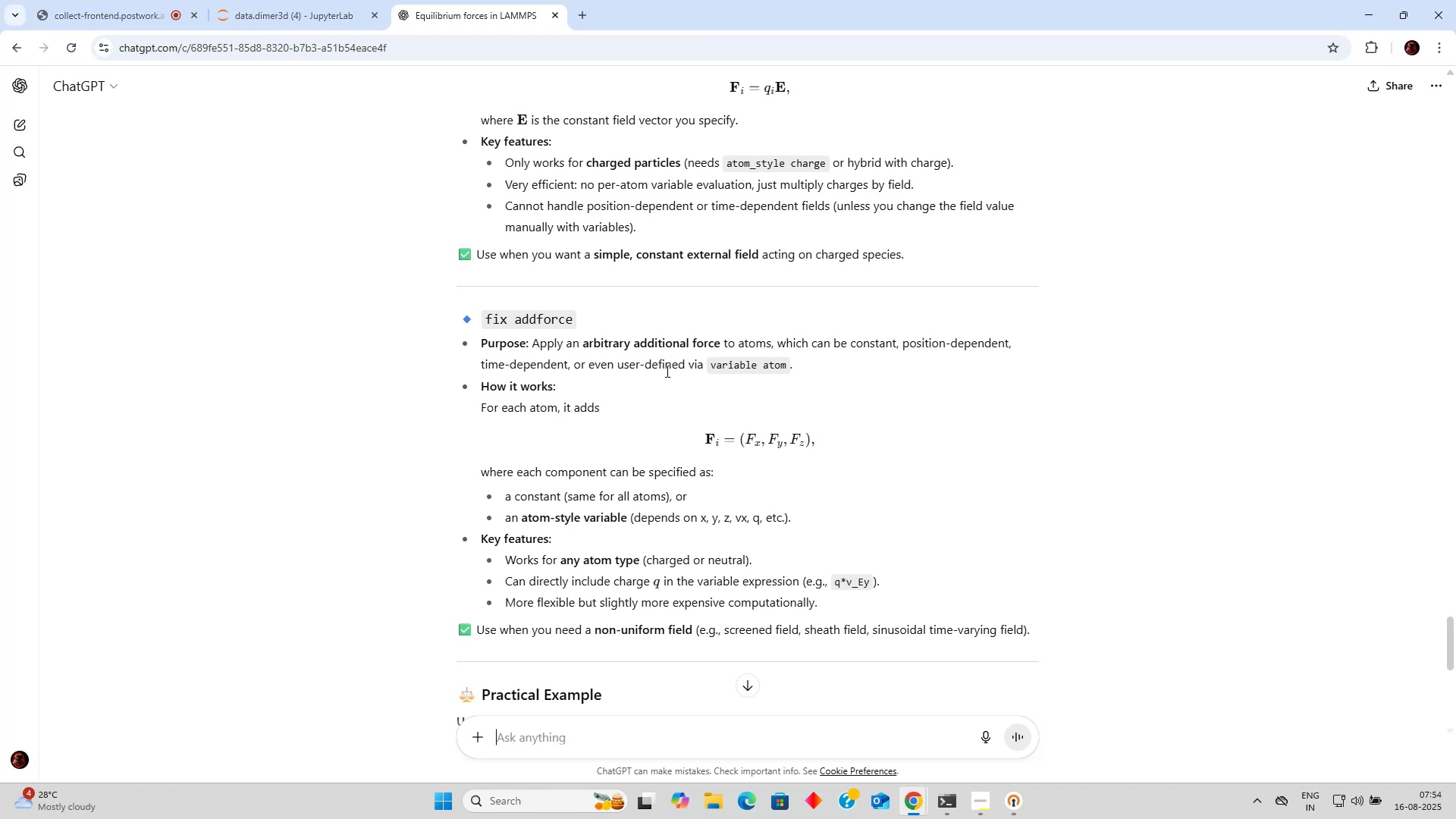 
scroll: coordinate [659, 352], scroll_direction: down, amount: 9.0
 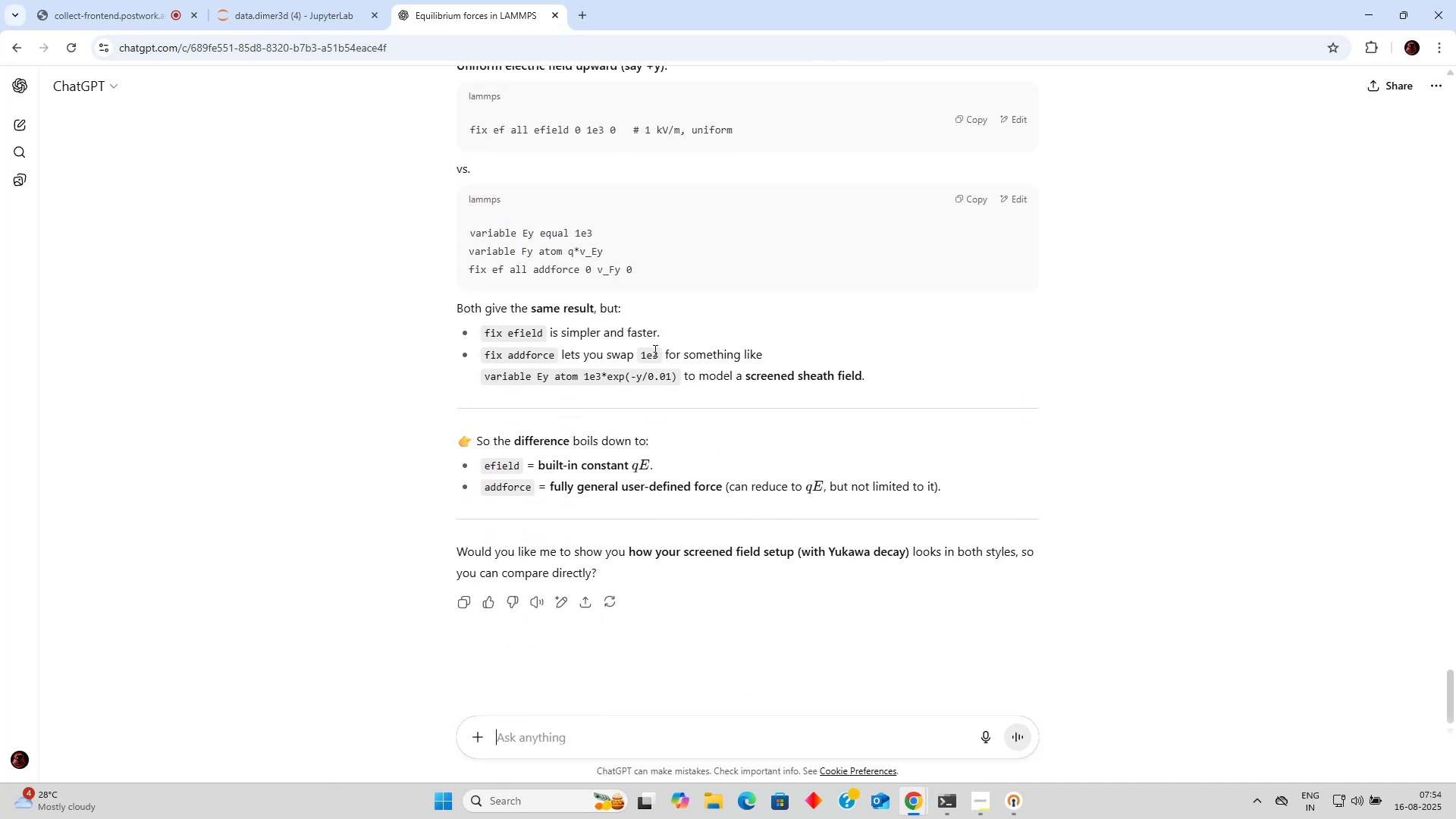 
scroll: coordinate [651, 348], scroll_direction: up, amount: 3.0
 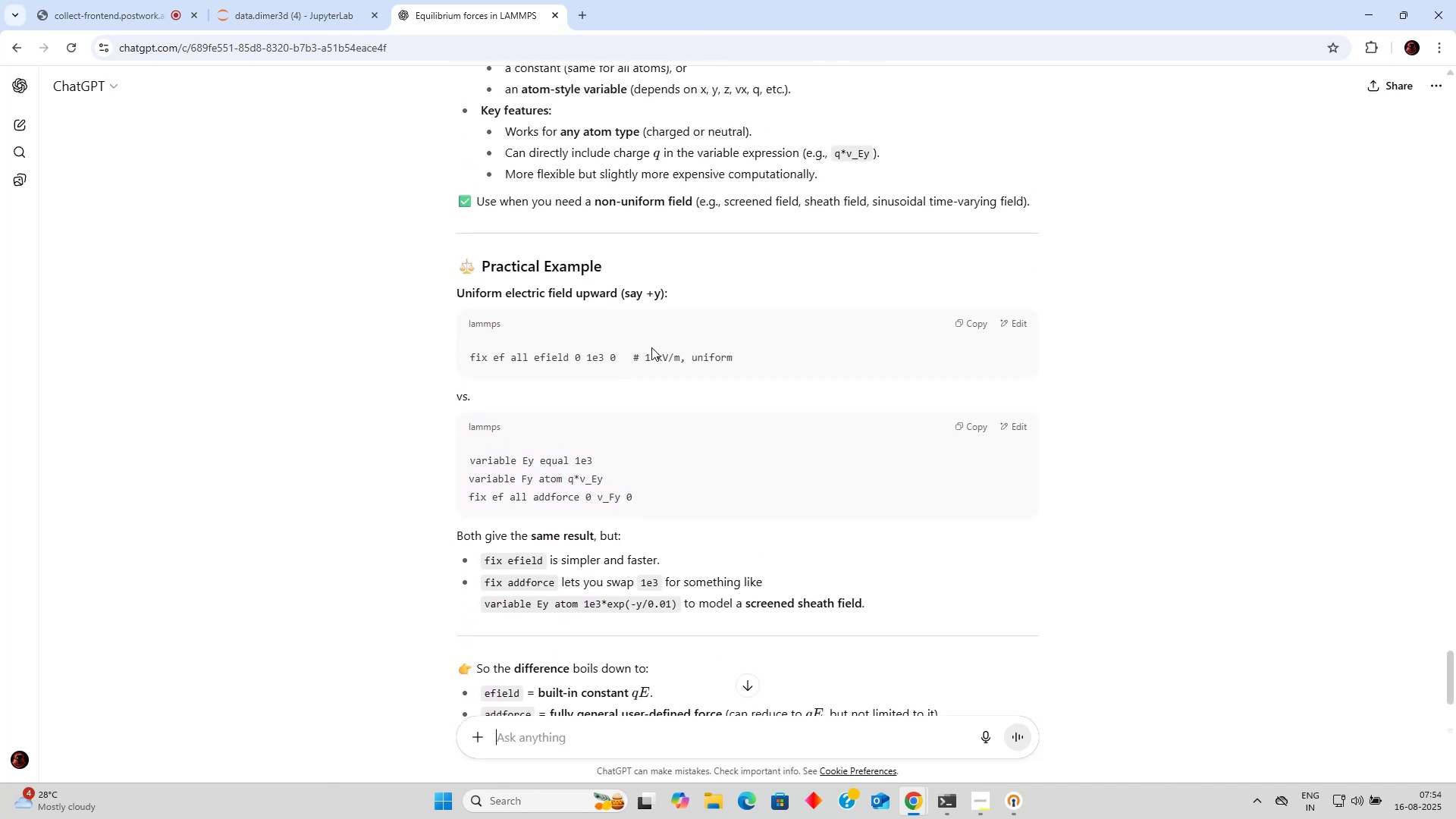 
scroll: coordinate [651, 347], scroll_direction: down, amount: 2.0
 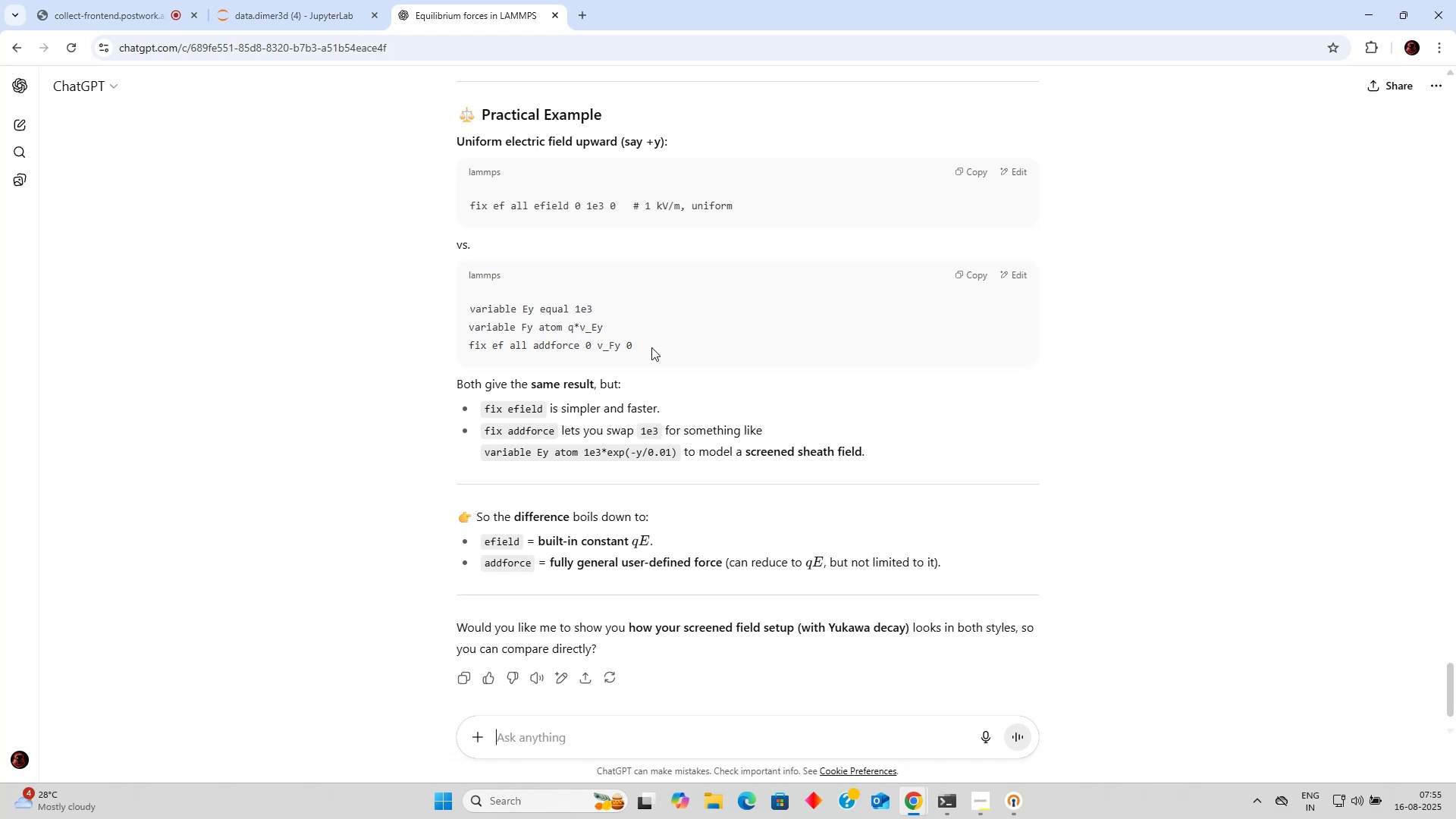 
wait(41.33)
 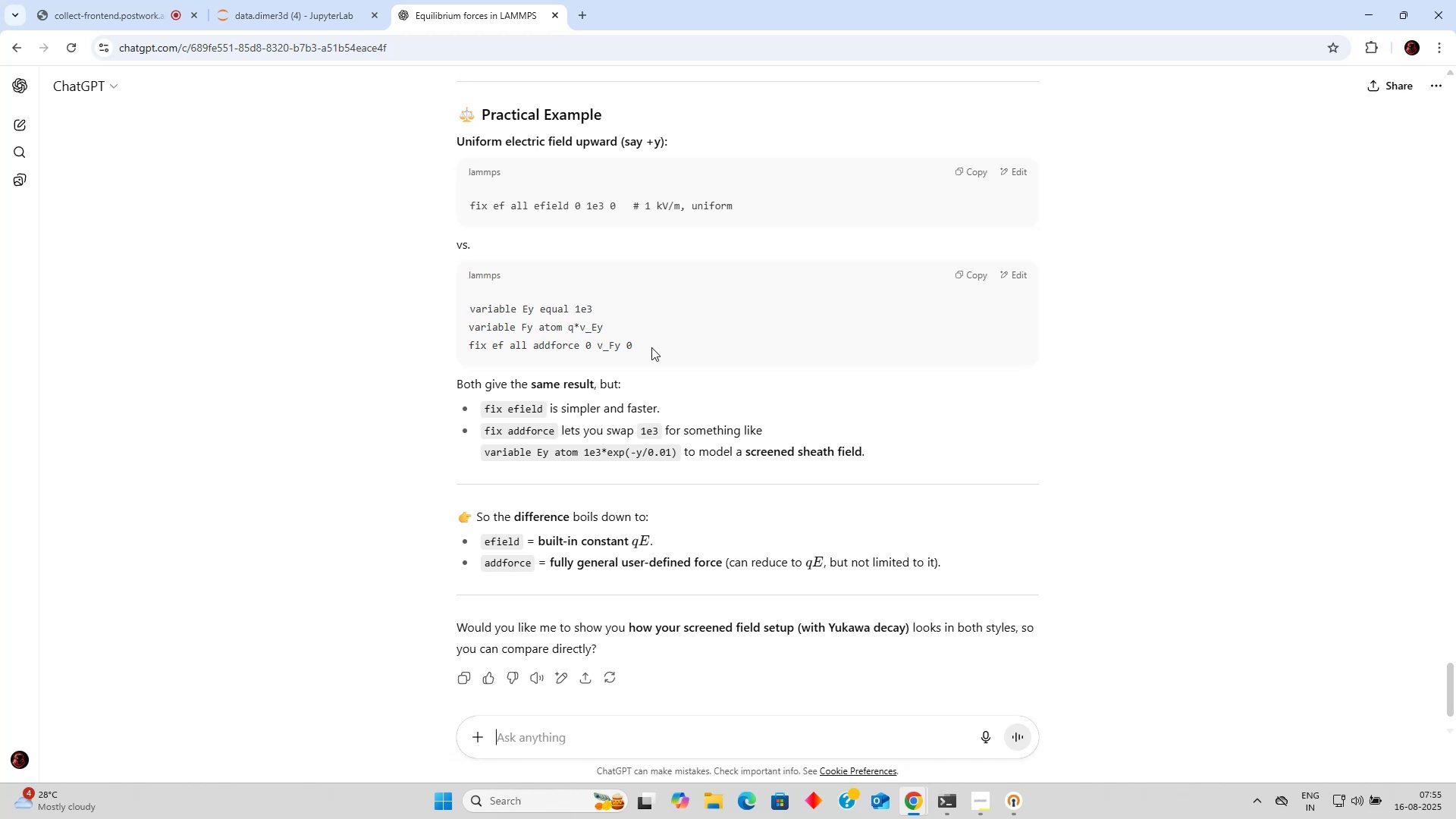 
type(yes )
 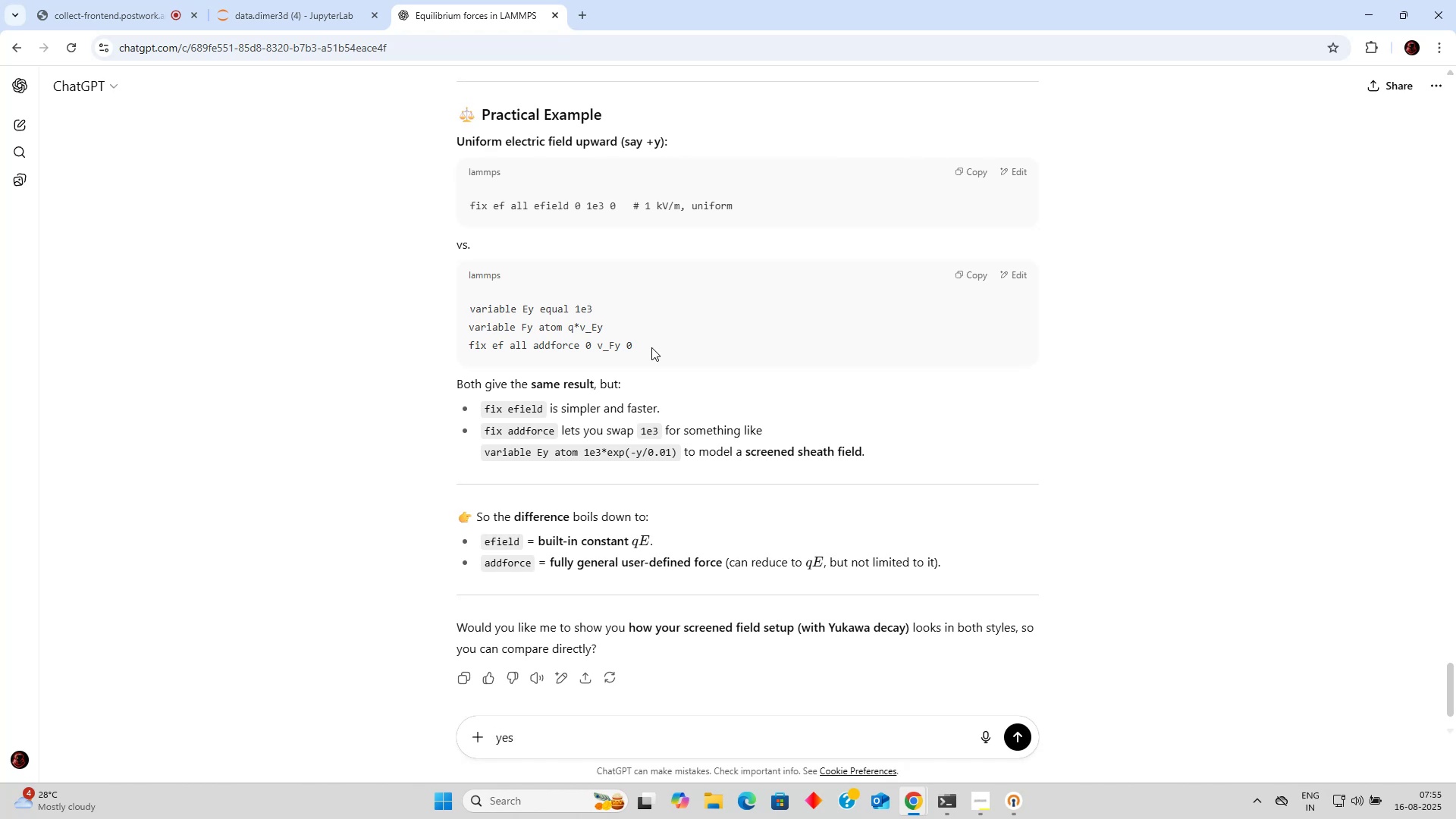 
key(Enter)
 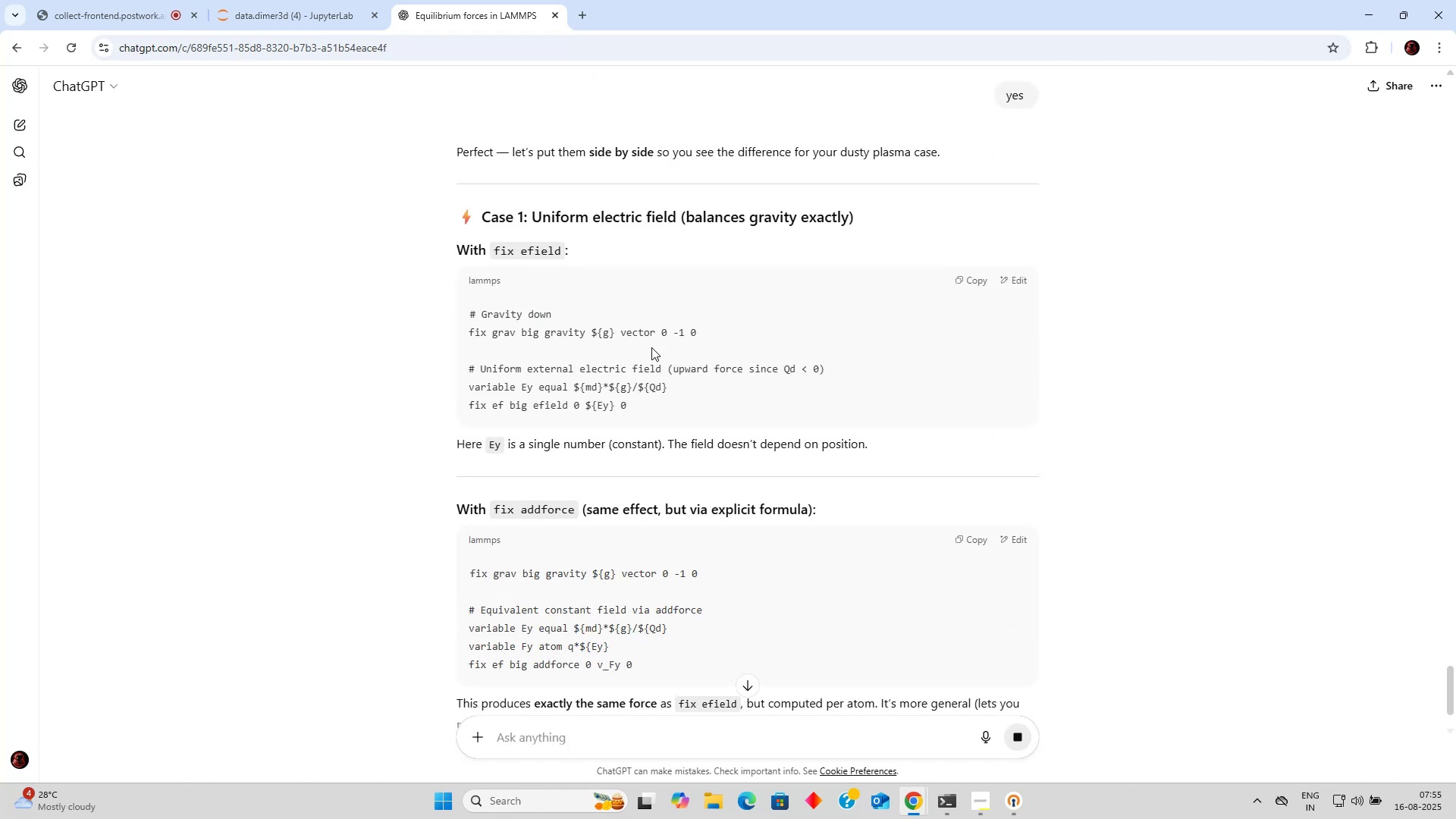 
wait(6.86)
 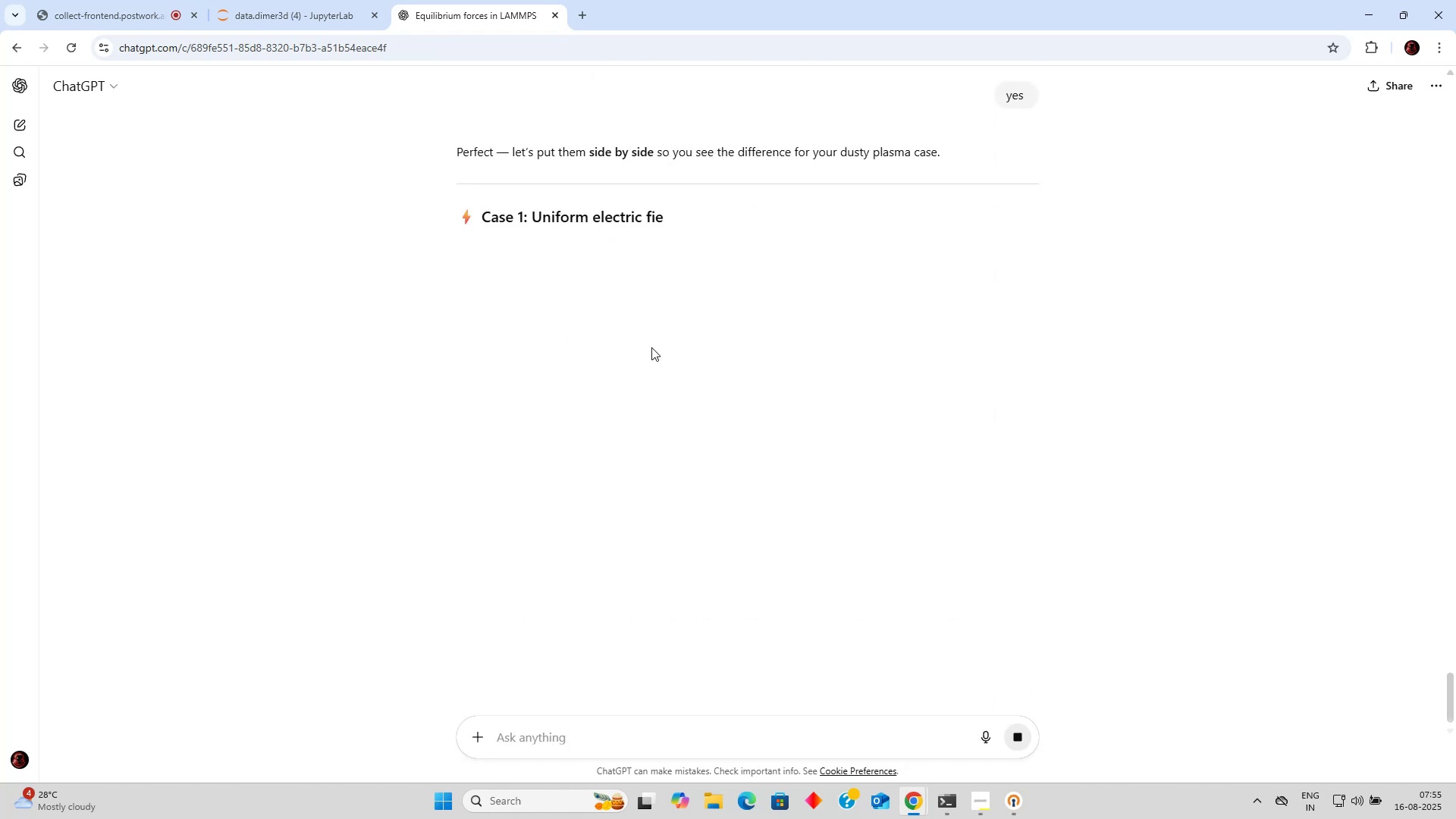 
scroll: coordinate [652, 339], scroll_direction: down, amount: 4.0
 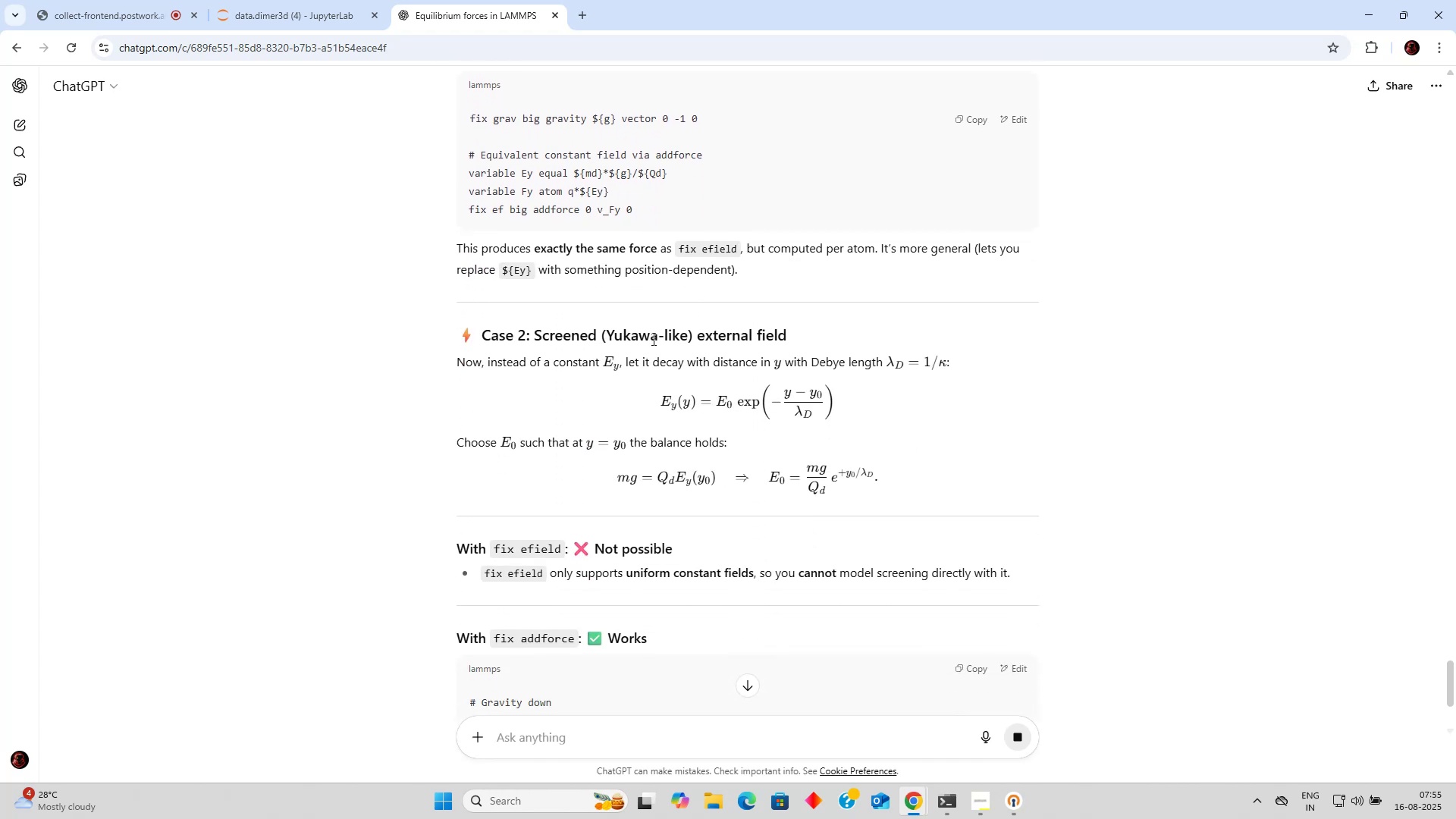 
scroll: coordinate [652, 339], scroll_direction: up, amount: 5.0
 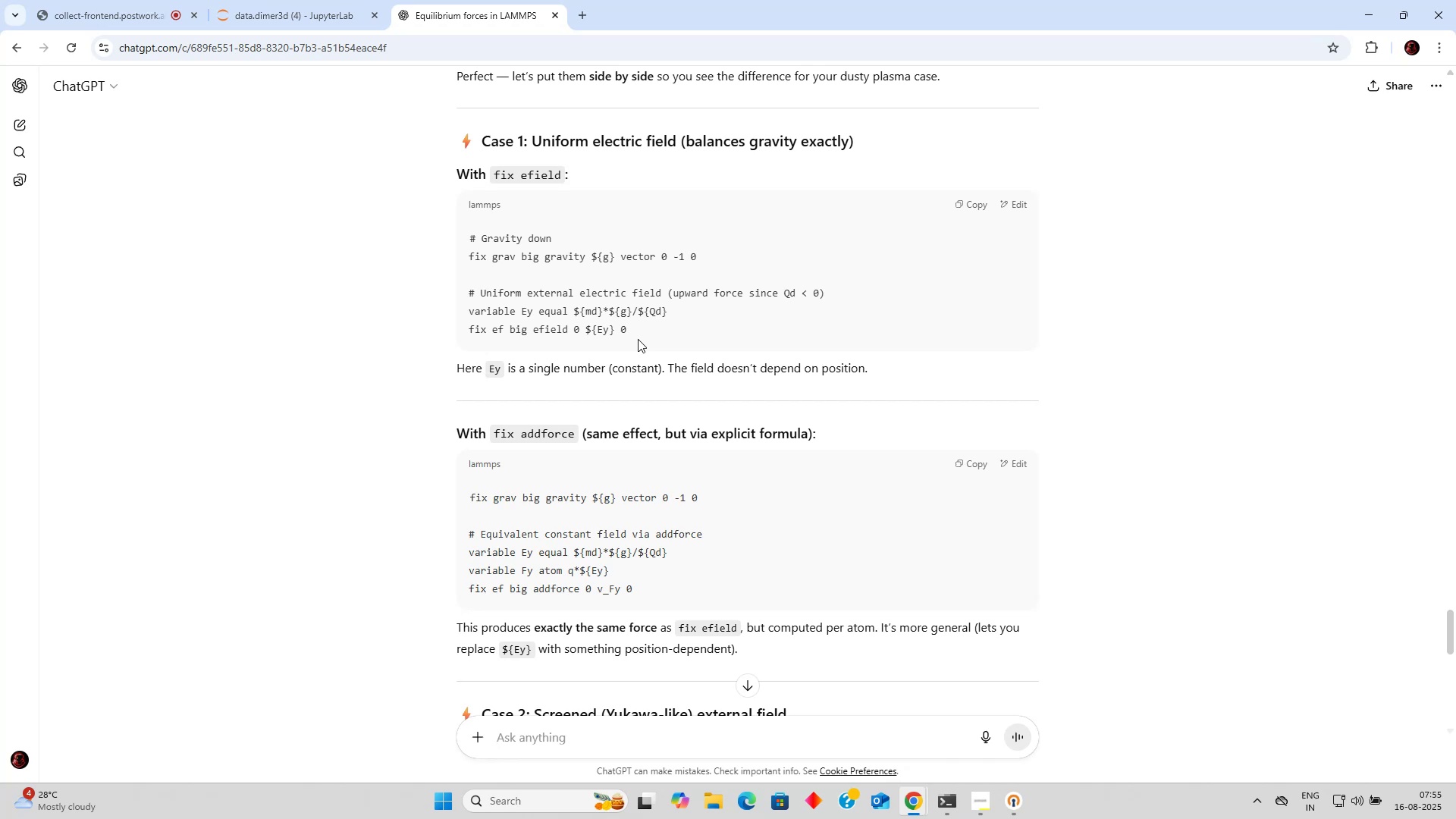 
wait(14.23)
 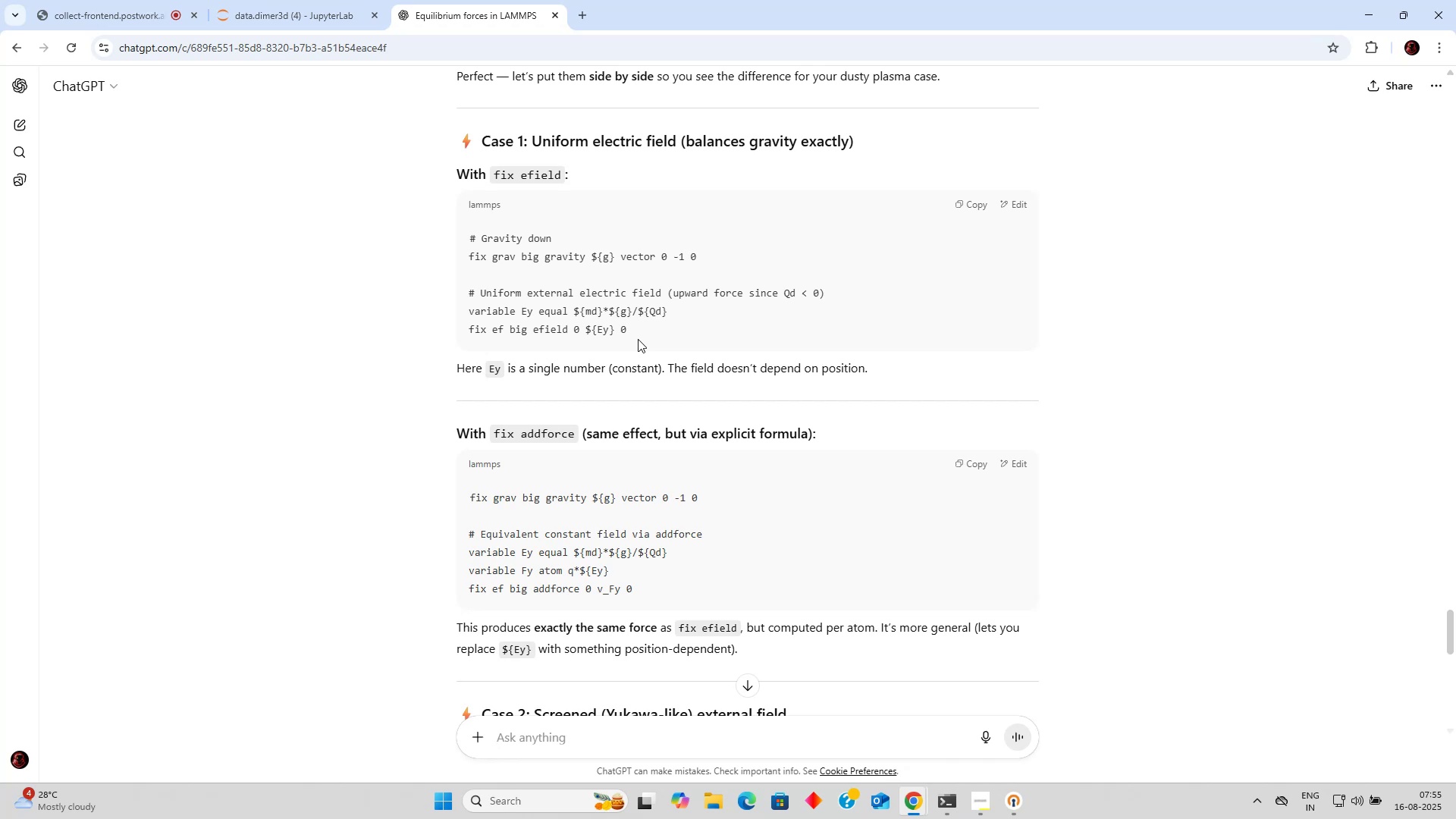 
scroll: coordinate [636, 333], scroll_direction: down, amount: 8.0
 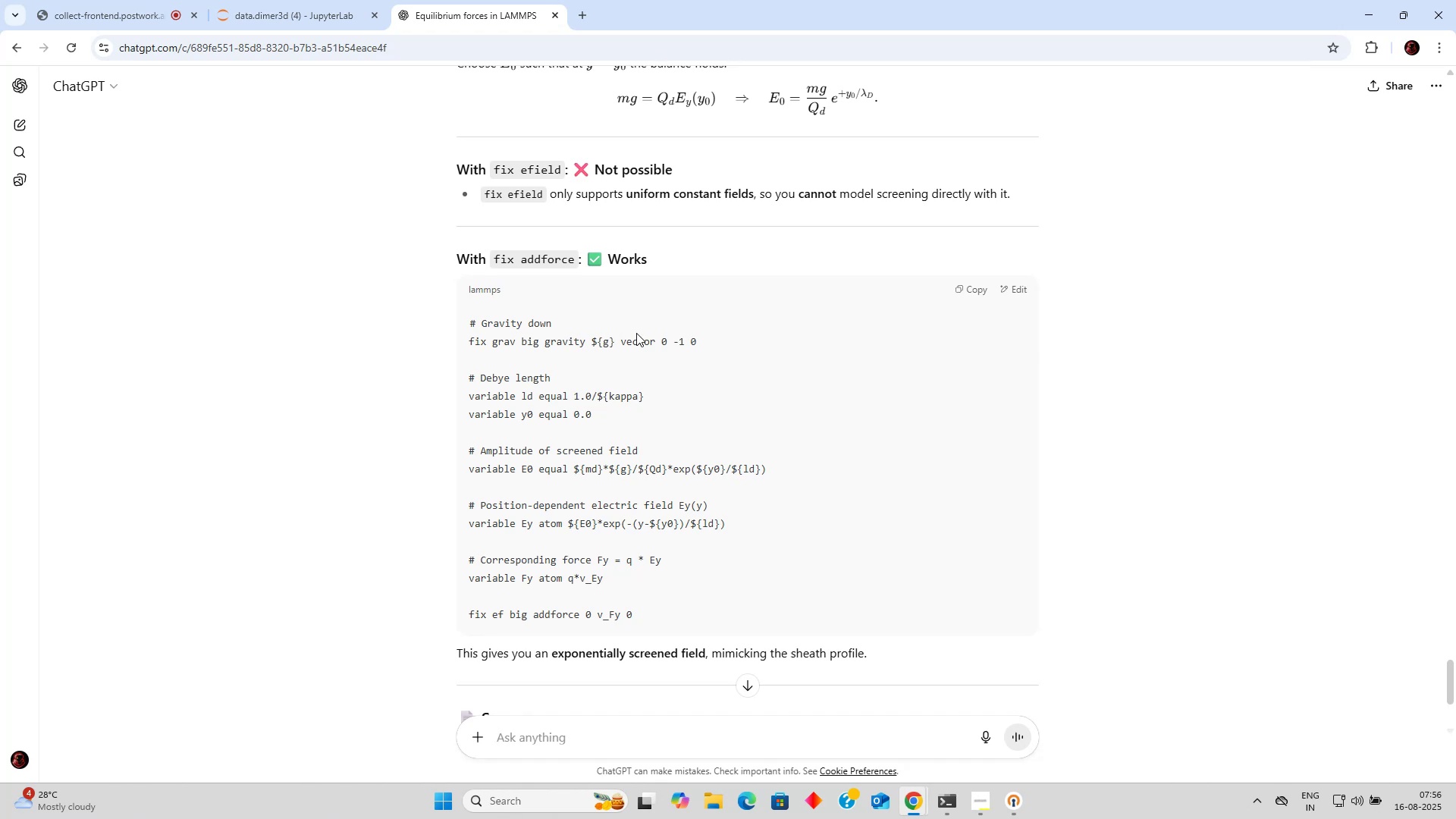 
wait(39.72)
 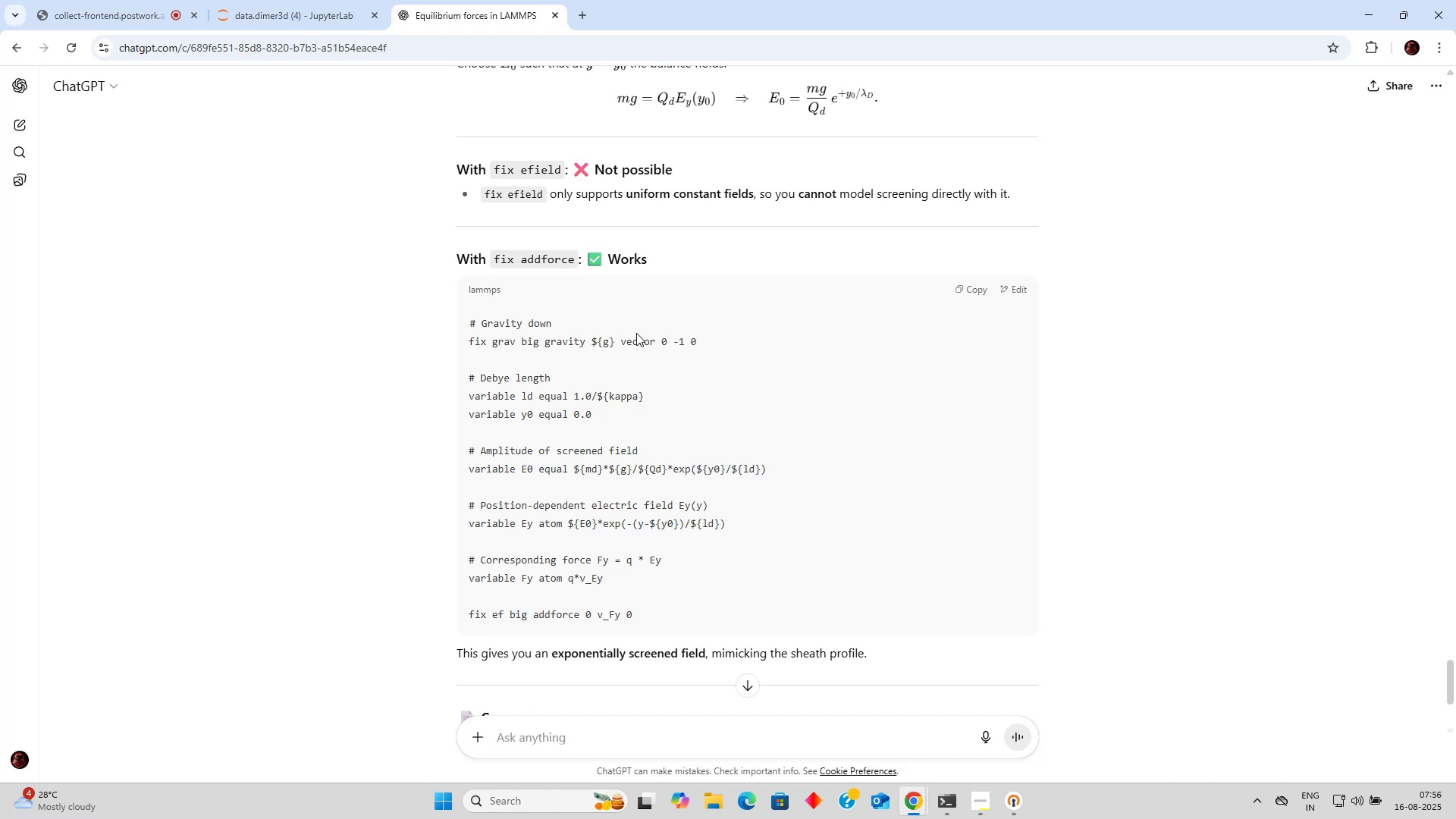 
scroll: coordinate [654, 332], scroll_direction: down, amount: 5.0
 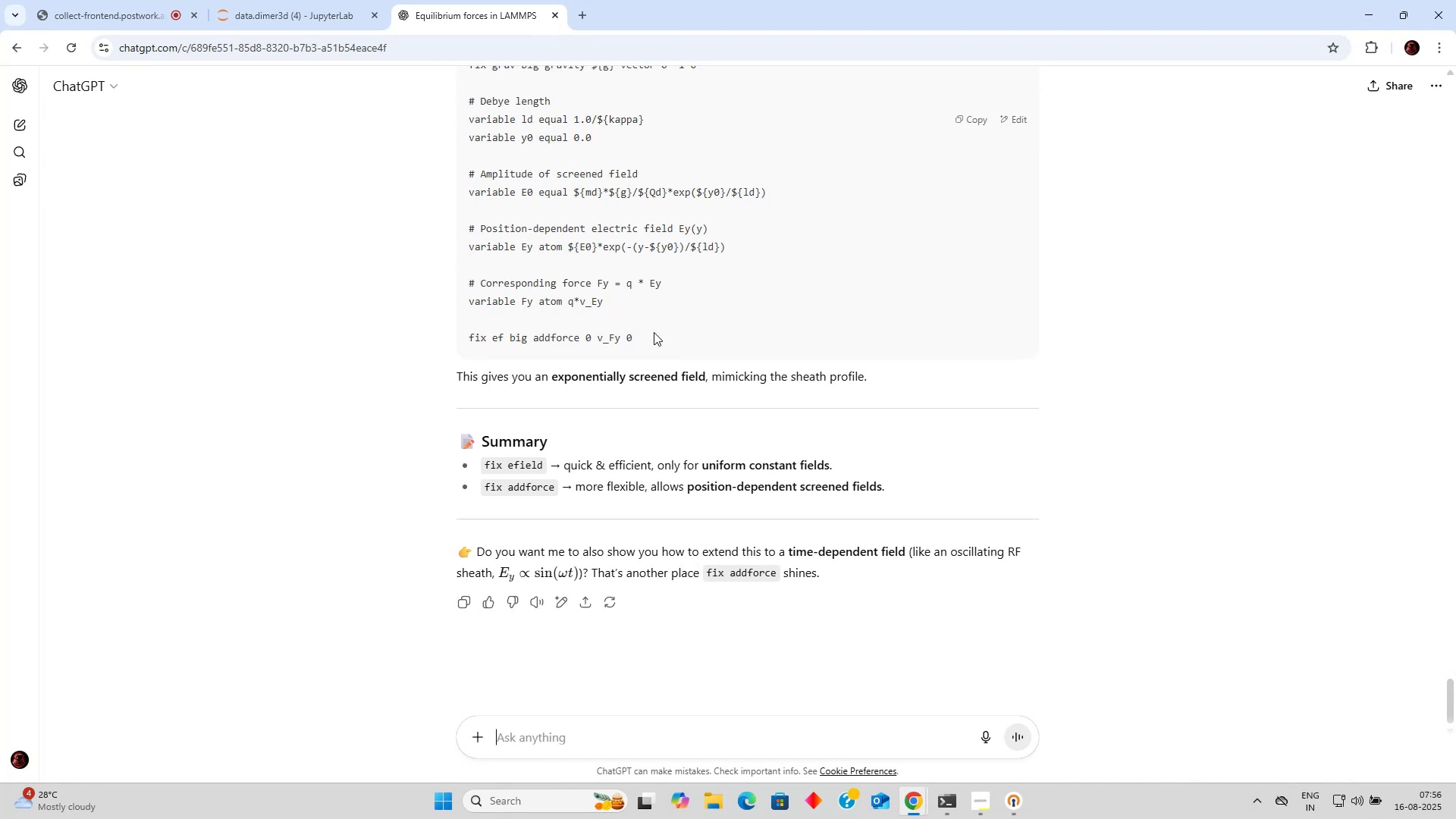 
wait(31.81)
 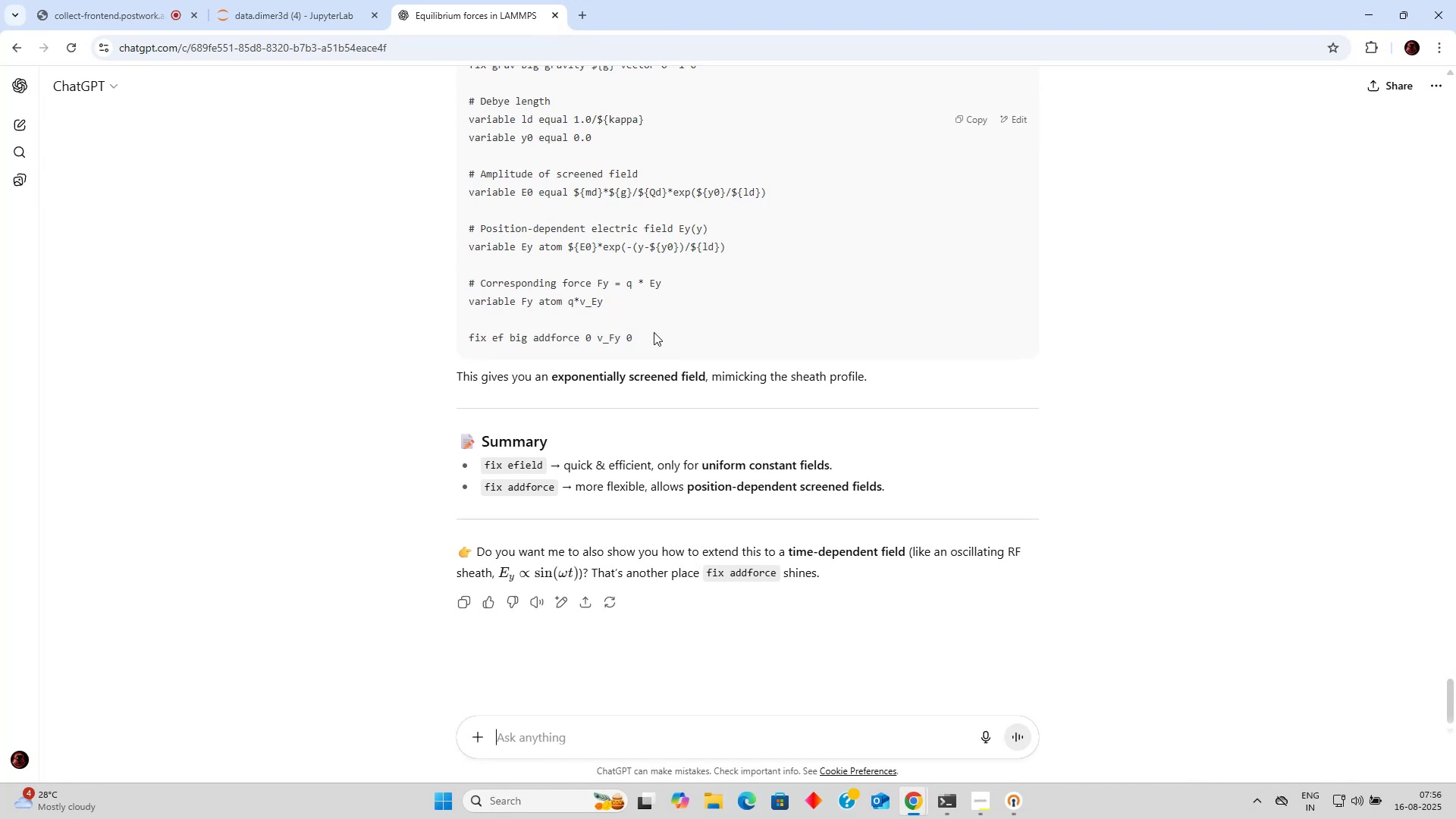 
scroll: coordinate [655, 331], scroll_direction: down, amount: 2.0
 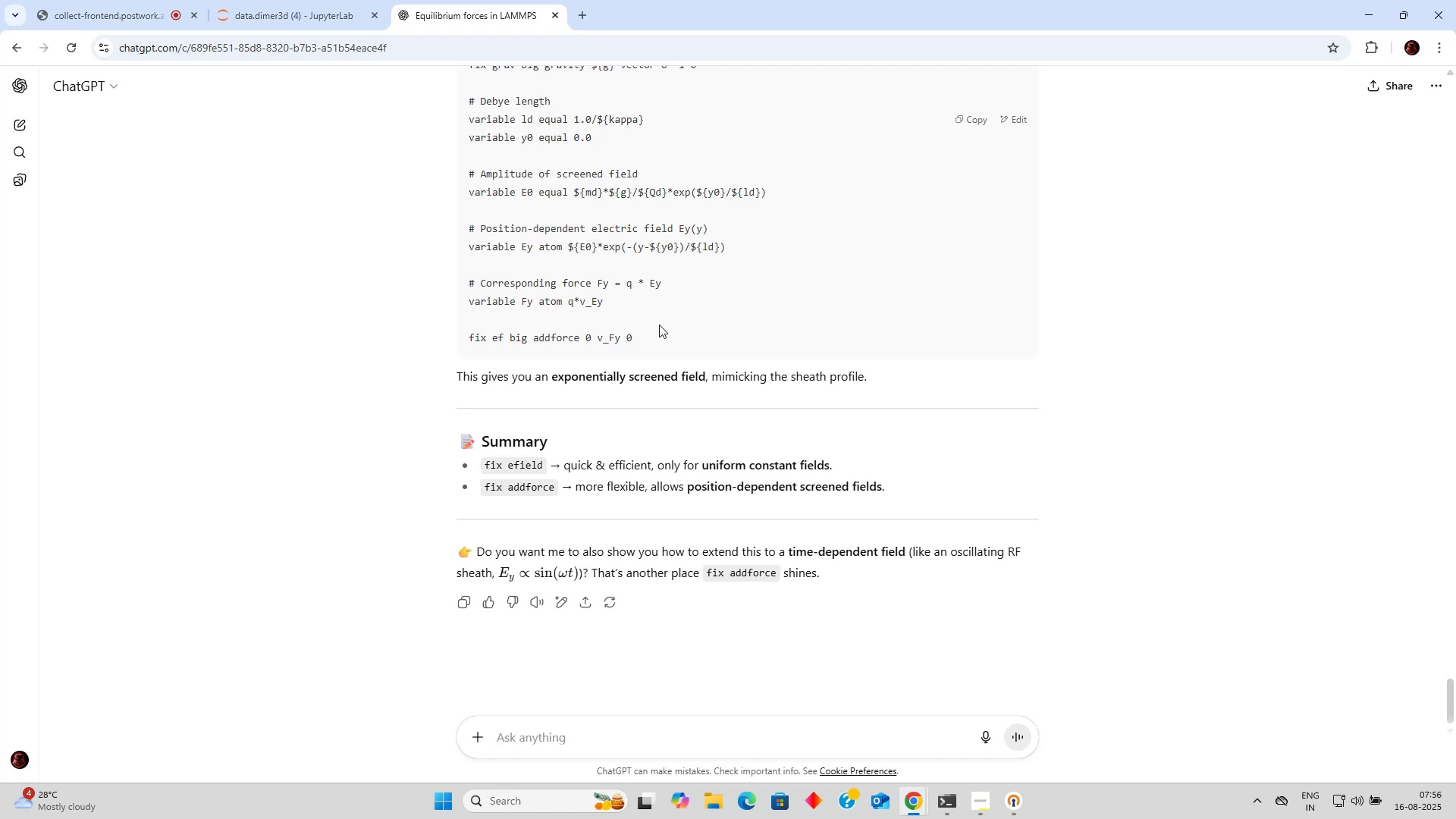 
wait(7.0)
 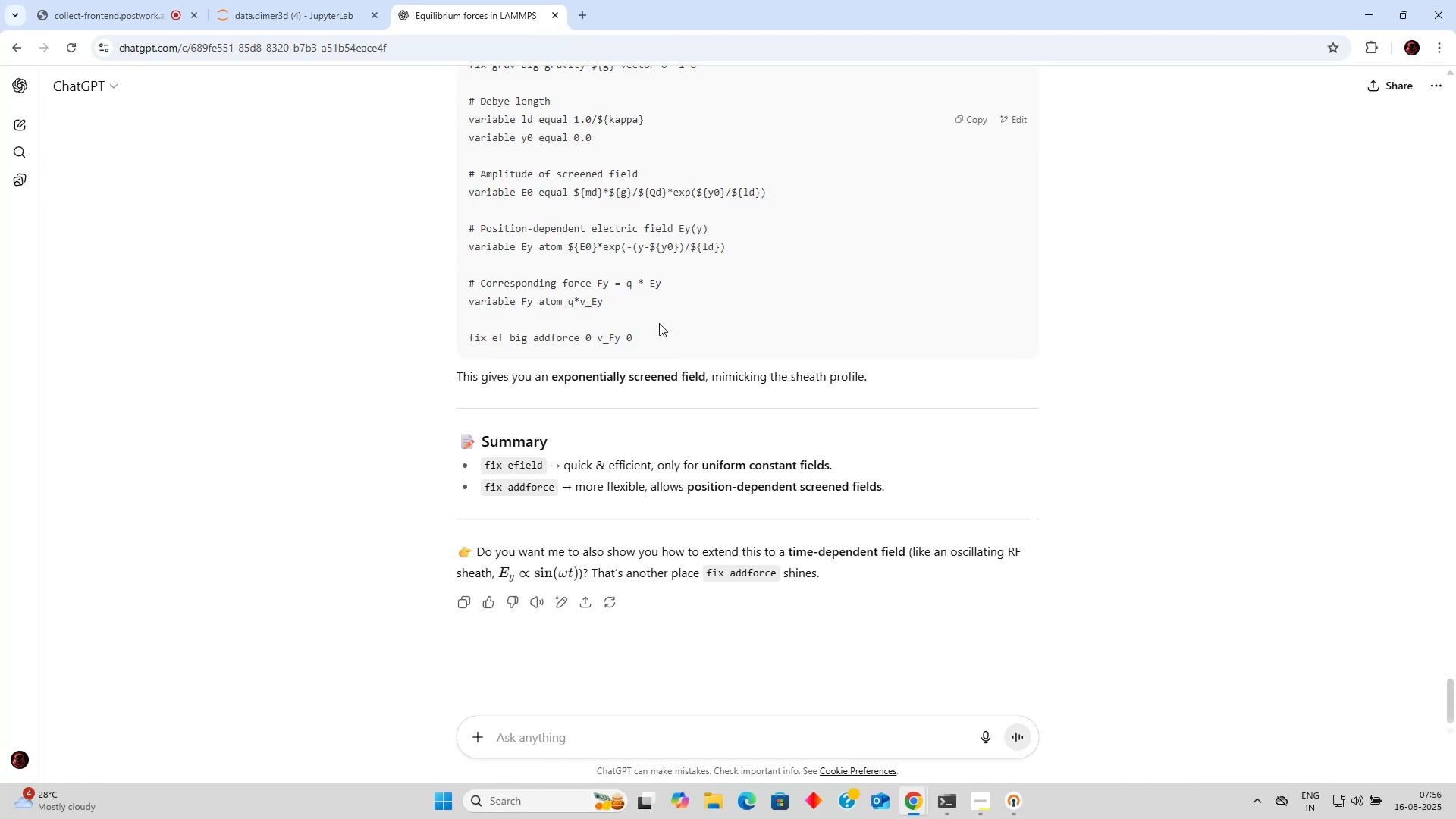 
scroll: coordinate [692, 337], scroll_direction: down, amount: 1.0
 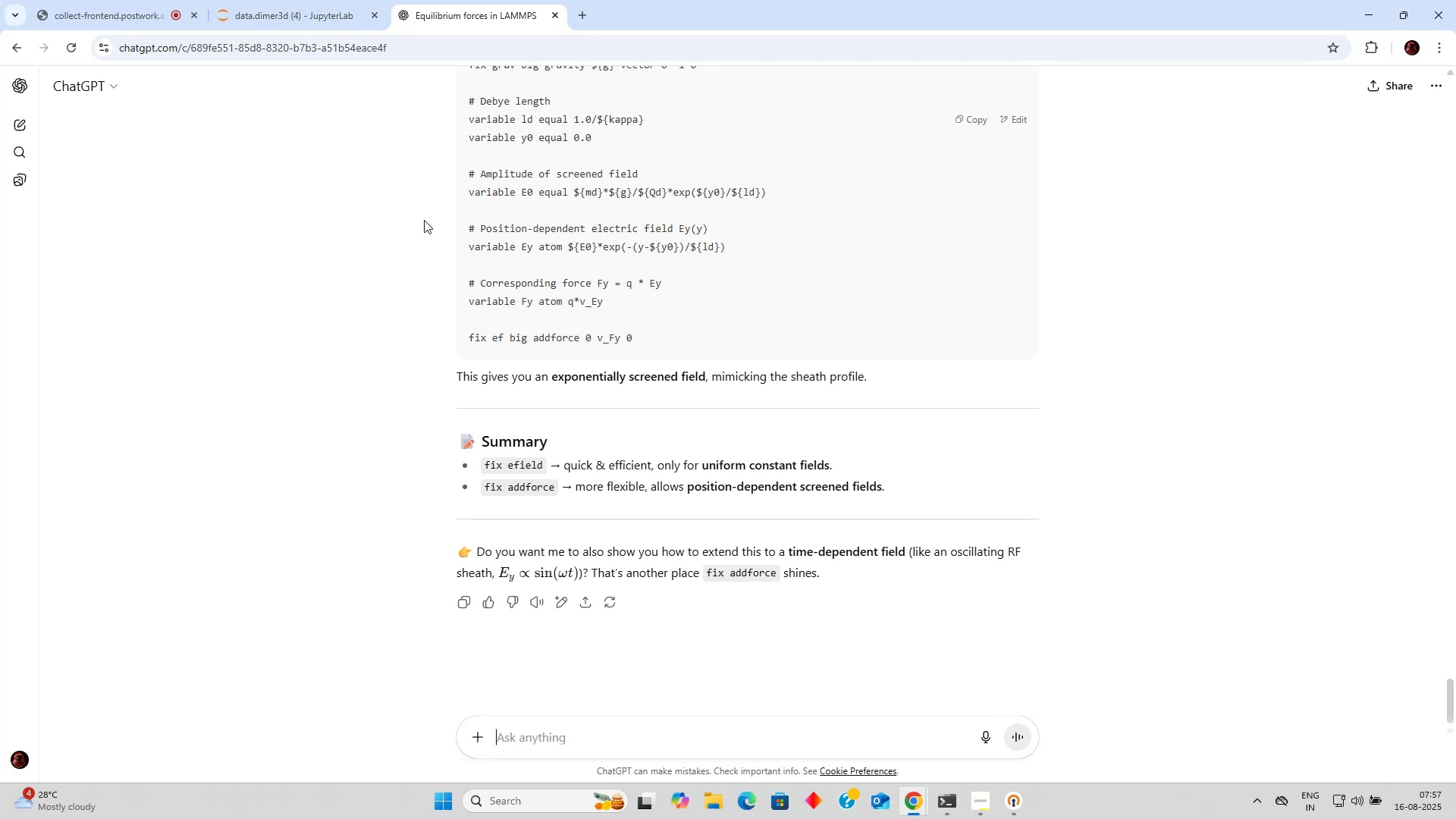 
wait(5.51)
 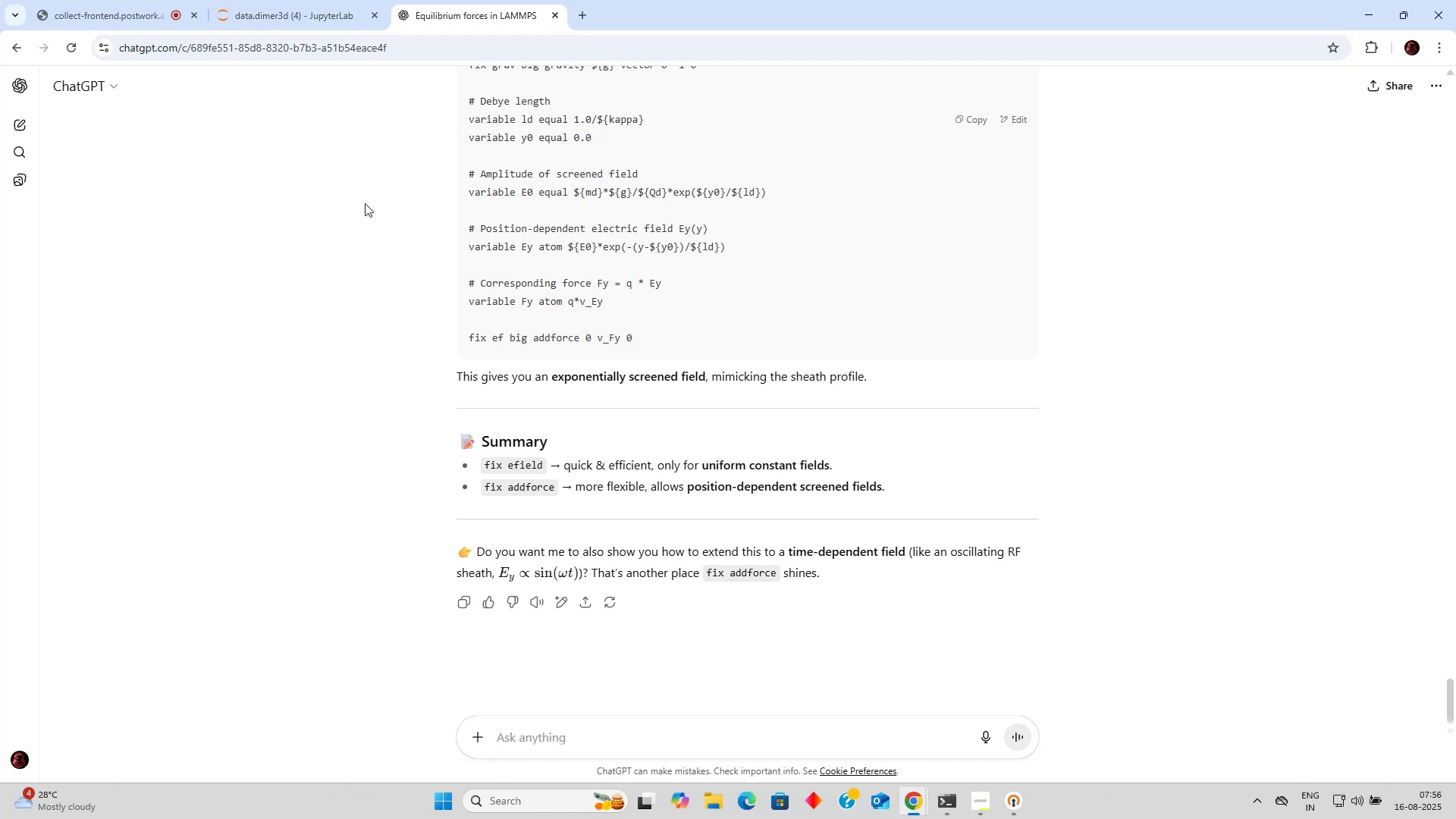 
type(how do i fo )
key(Backspace)
key(Backspace)
key(Backspace)
type(go about adding a laser)
 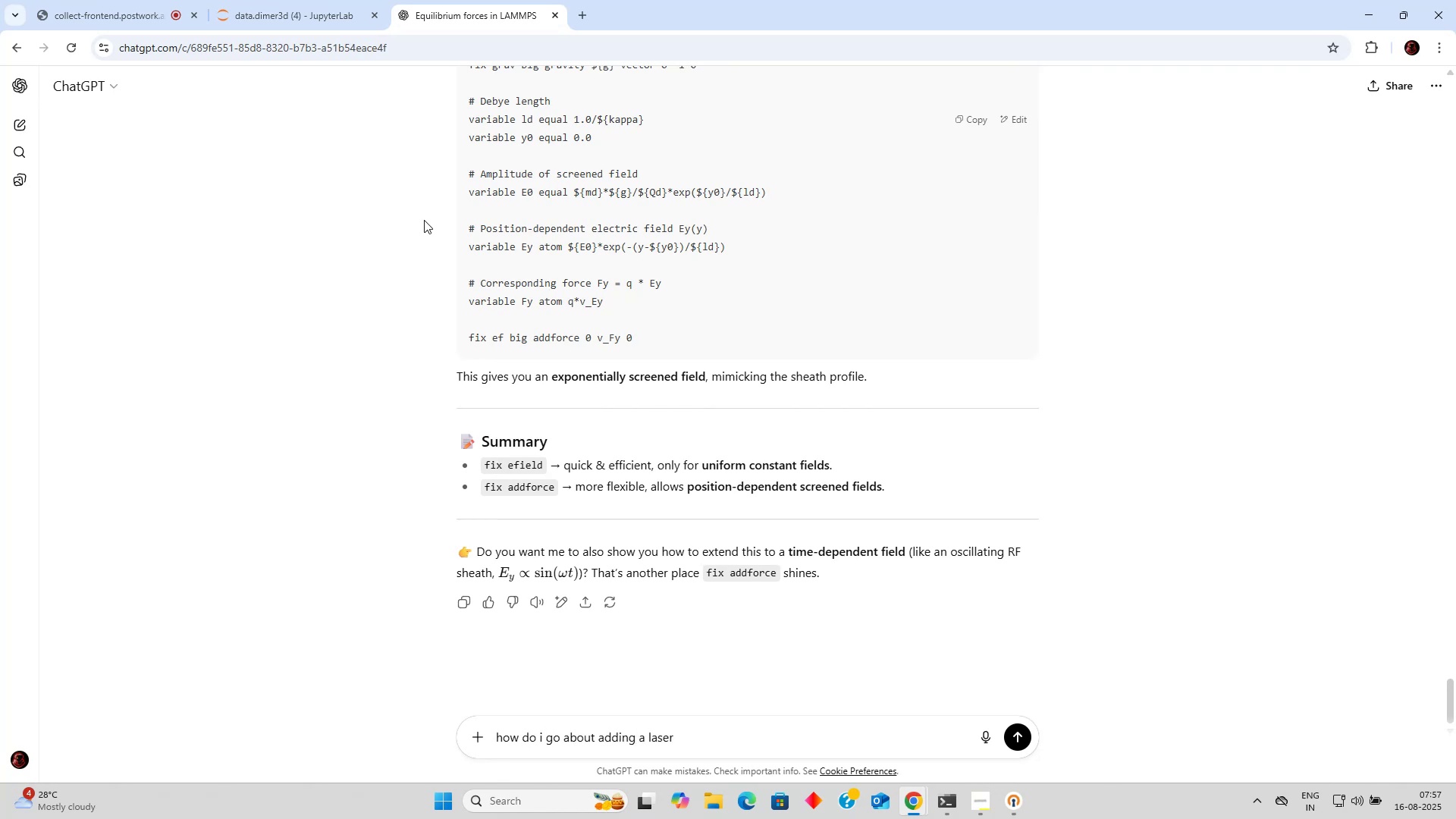 
hold_key(key=Backspace, duration=1.53)
 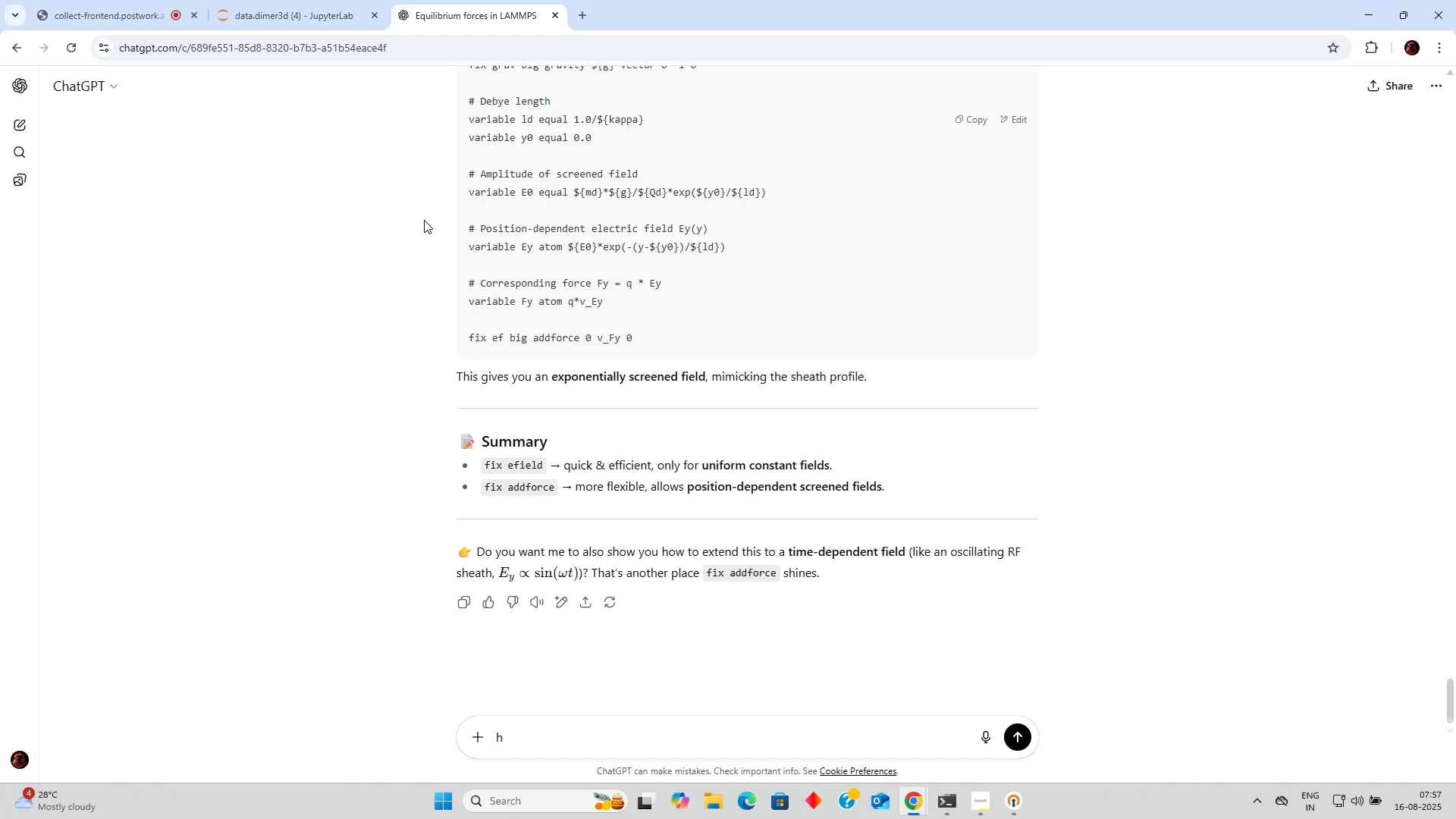 
key(Backspace)
 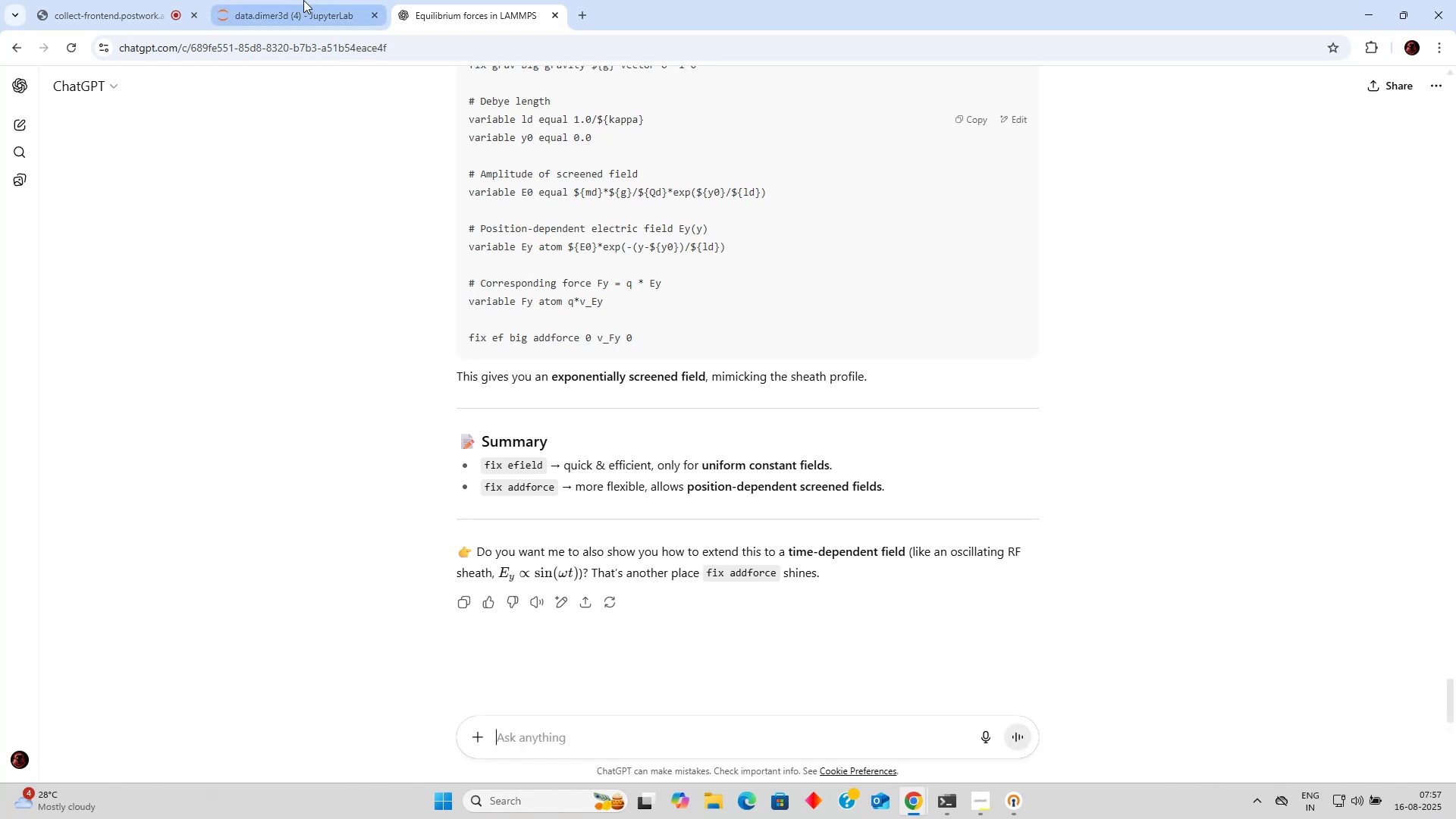 
left_click([252, 0])
 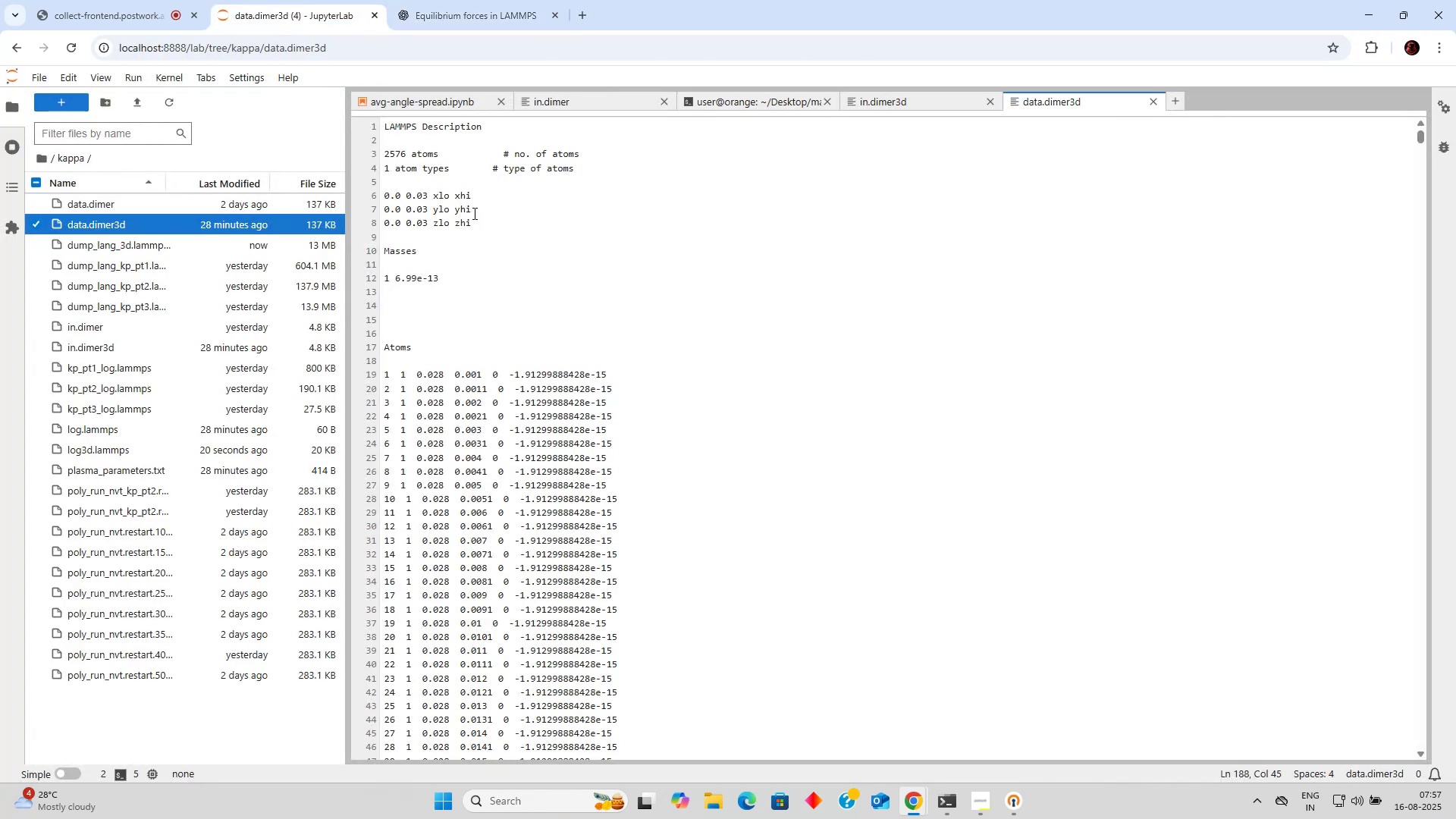 
scroll: coordinate [562, 245], scroll_direction: down, amount: 5.0
 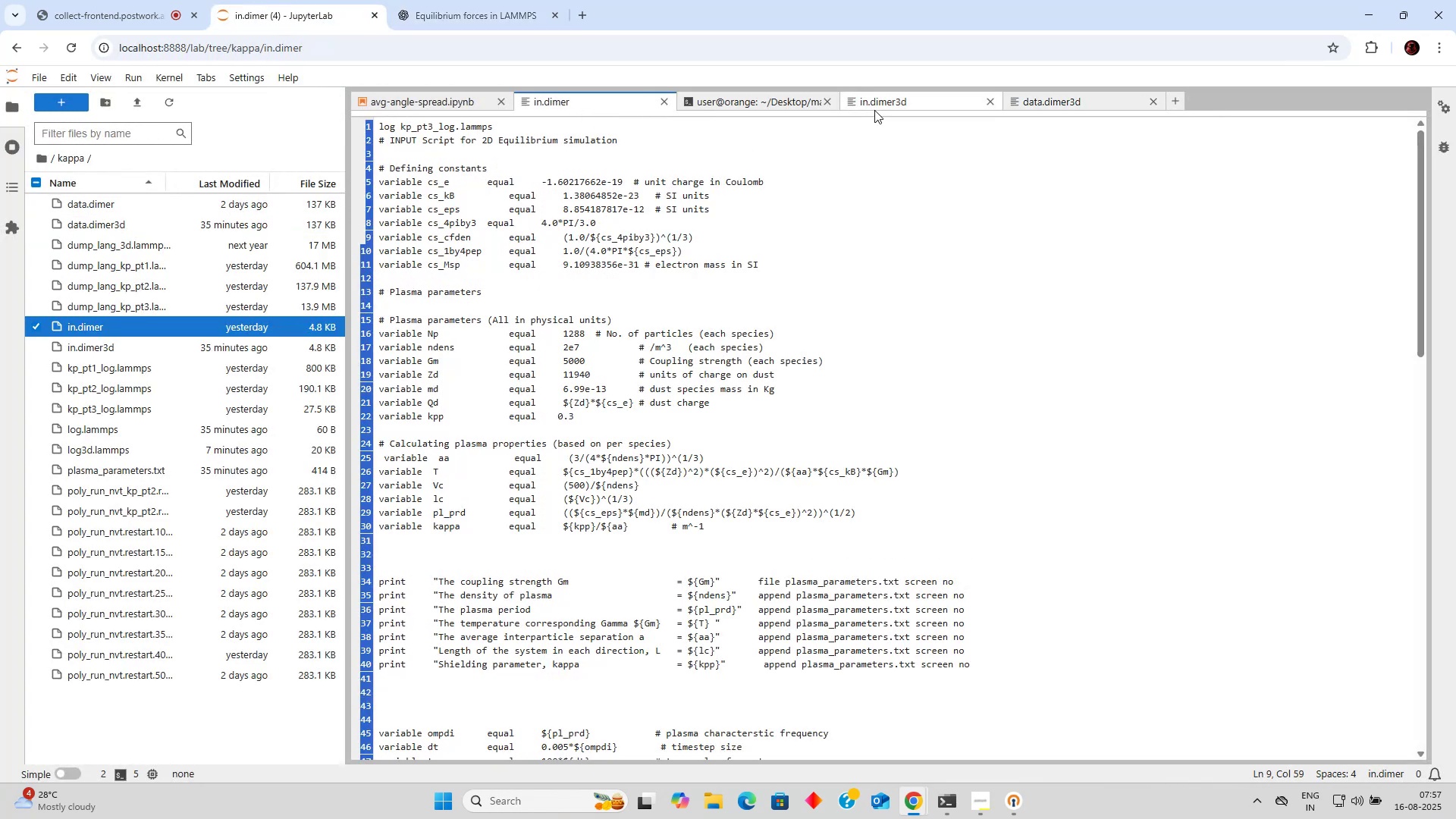 
left_click([808, 217])
 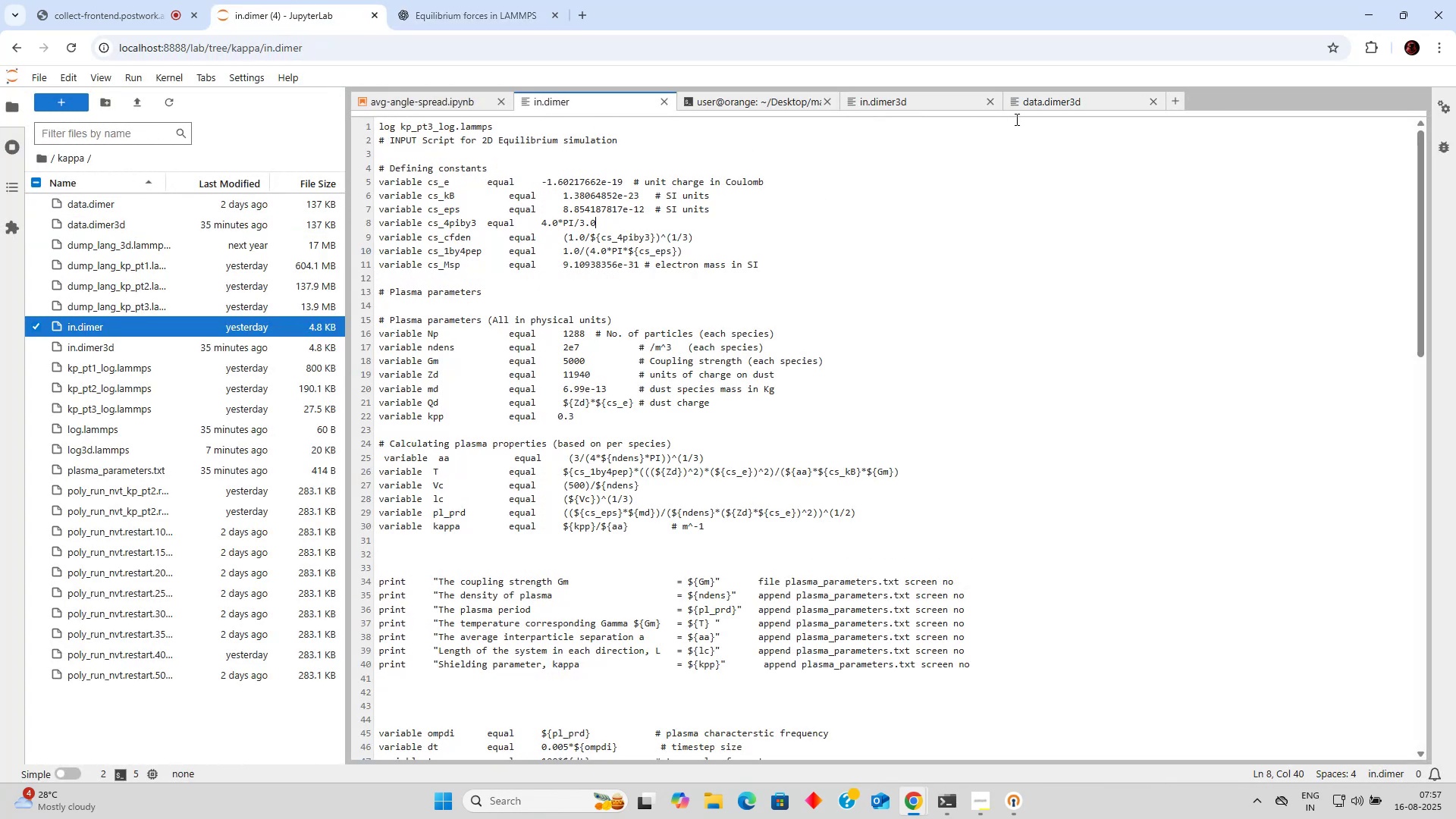 
left_click([1040, 102])
 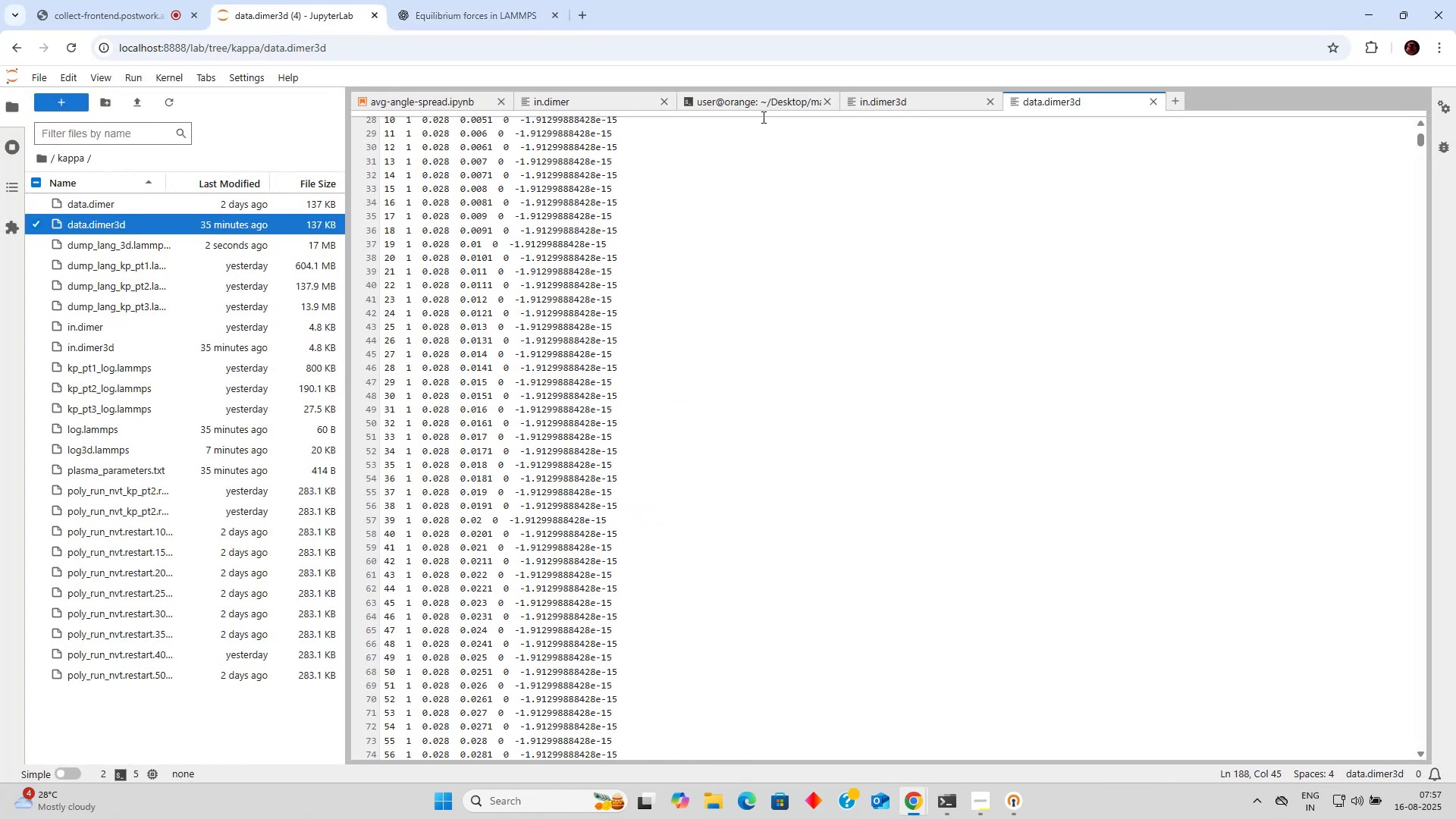 
left_click([747, 104])
 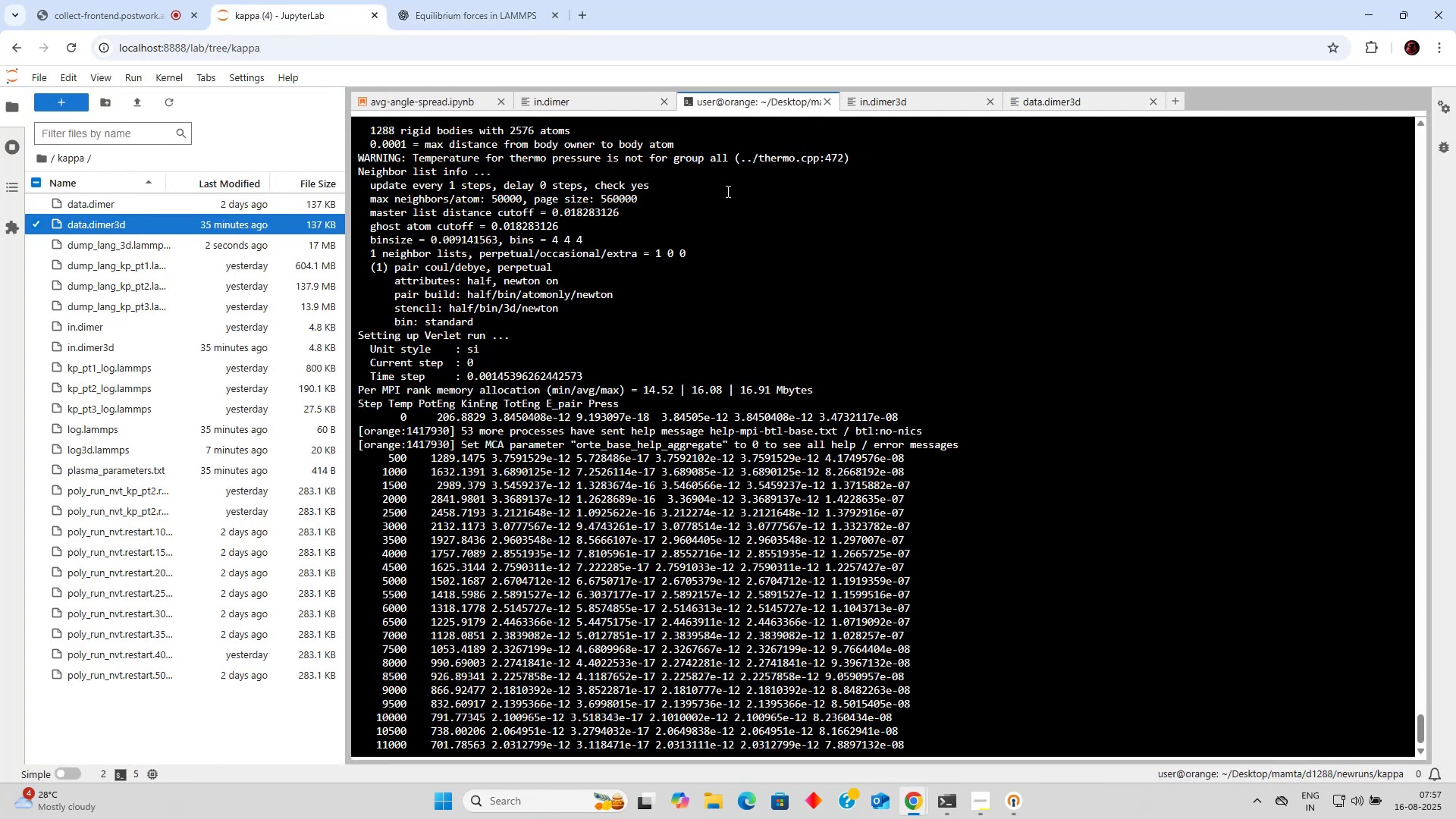 
scroll: coordinate [755, 213], scroll_direction: down, amount: 17.0
 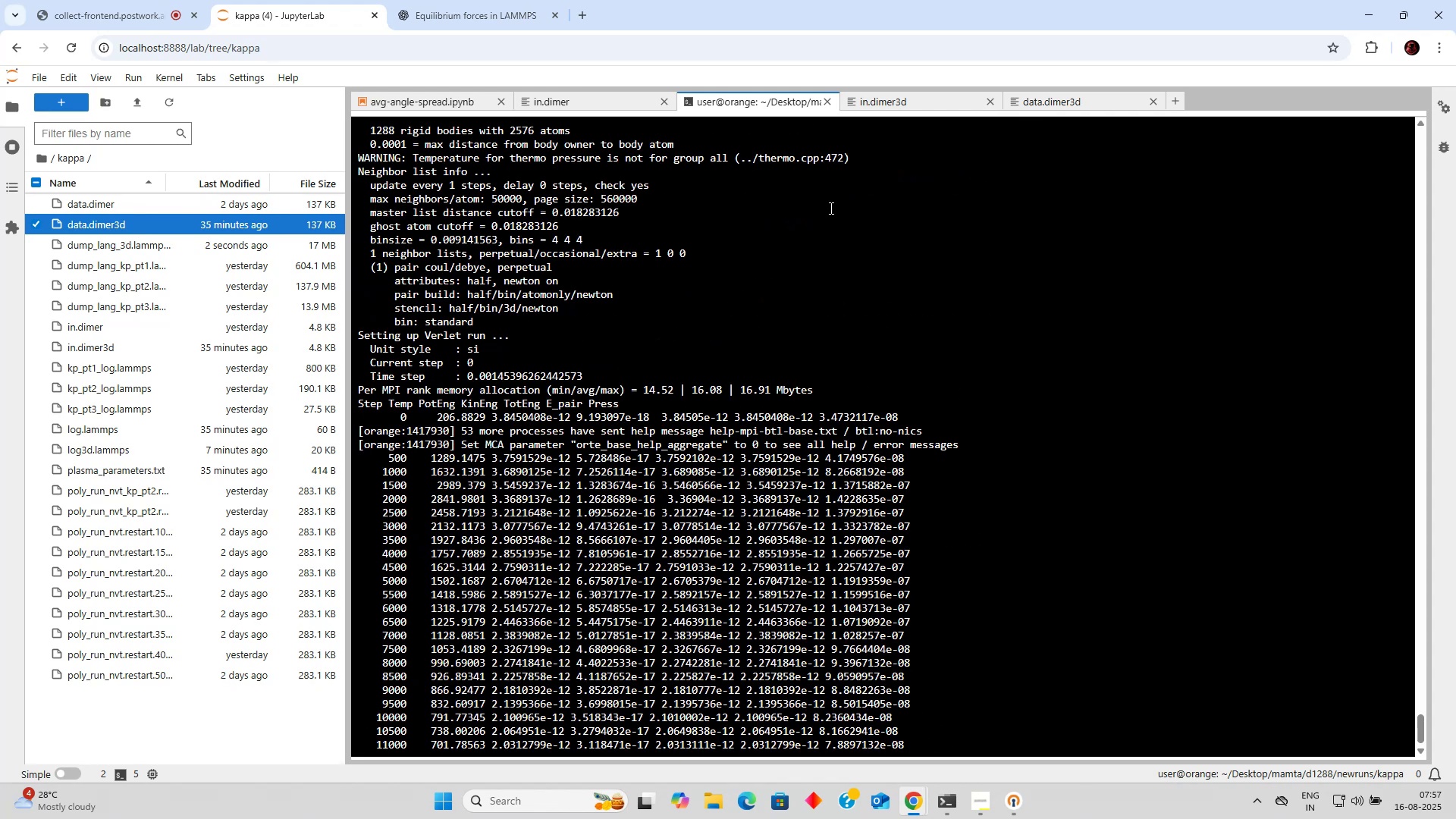 
left_click([832, 207])
 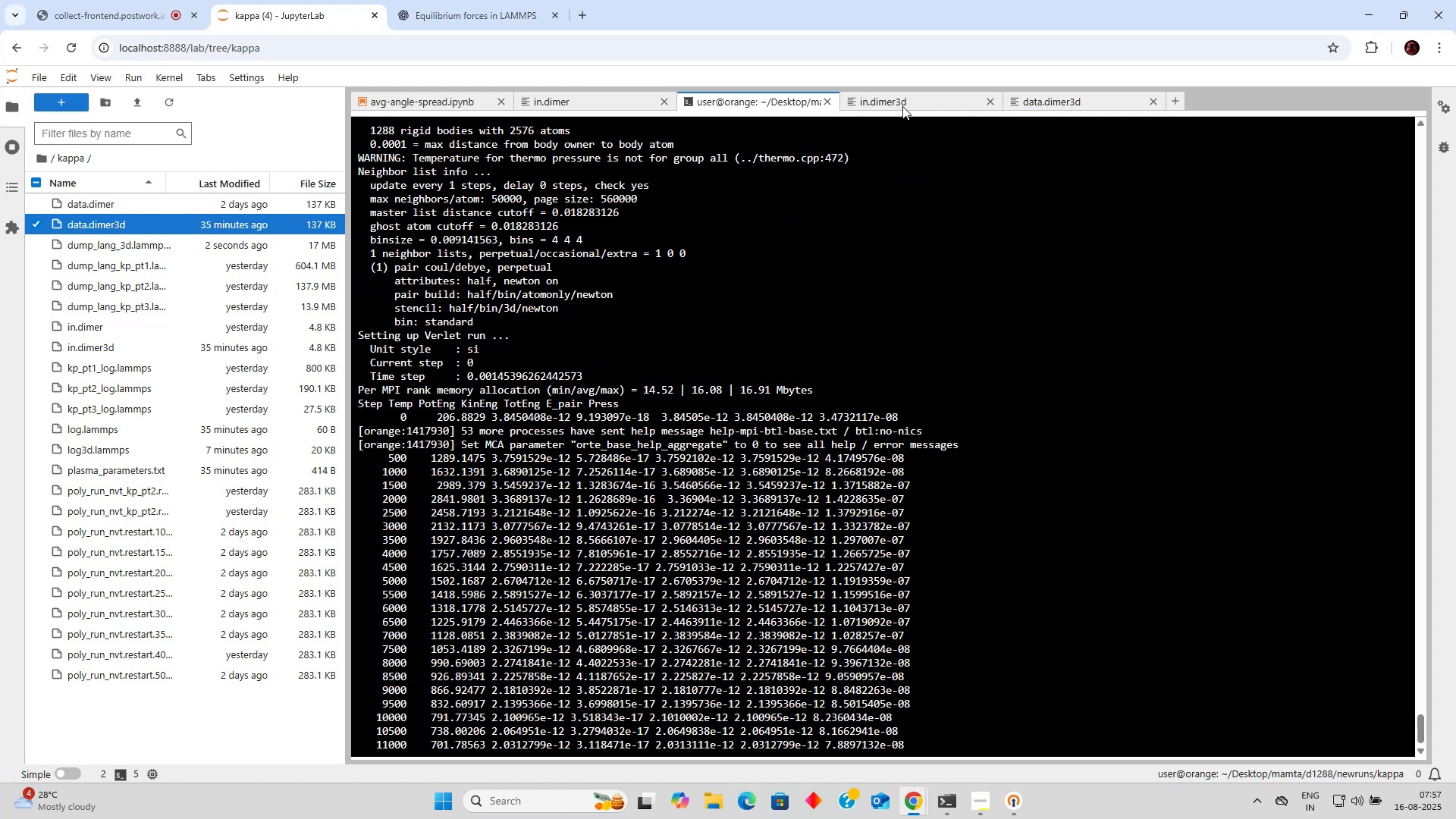 
left_click([918, 98])
 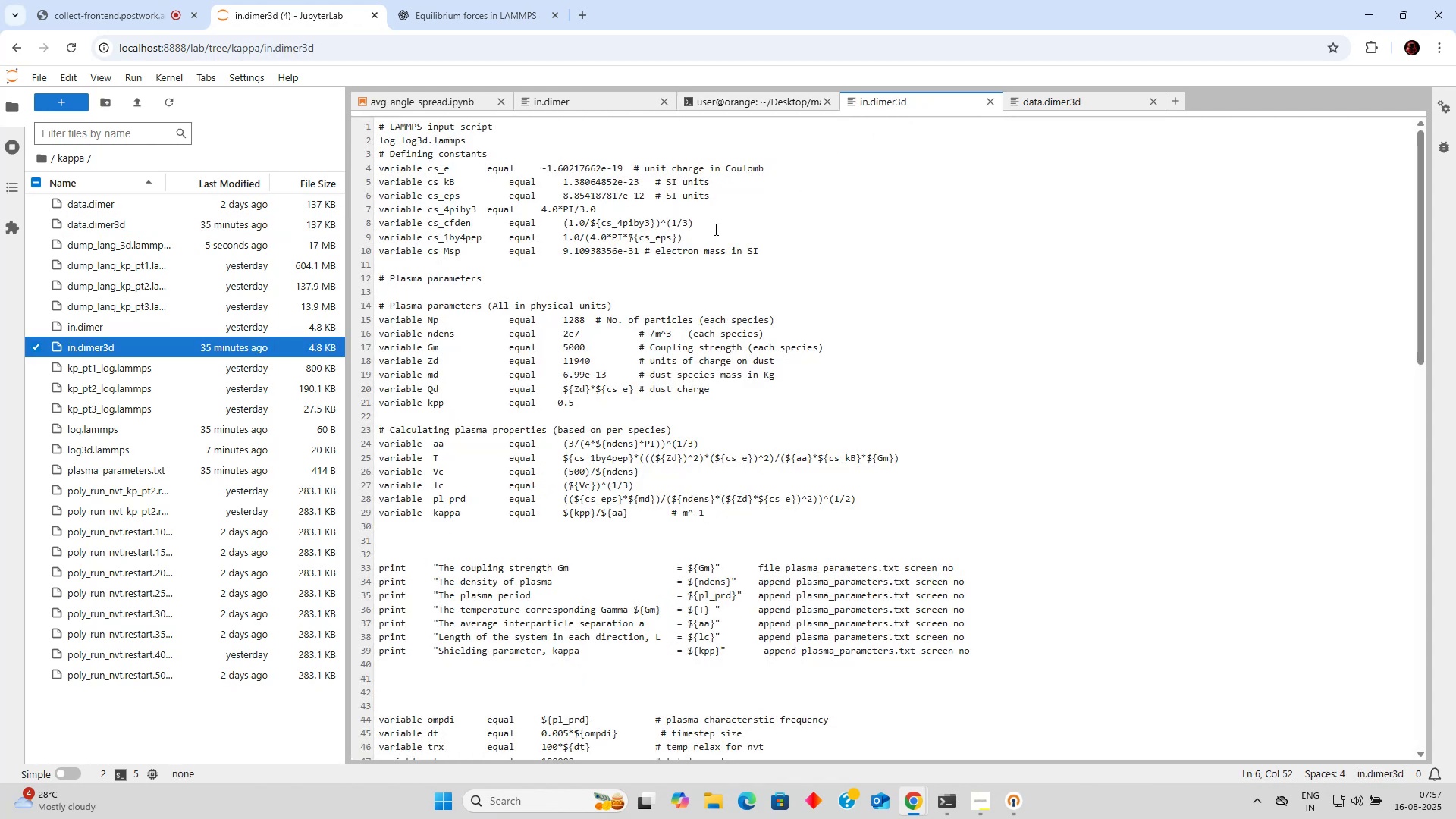 
scroll: coordinate [706, 251], scroll_direction: down, amount: 10.0
 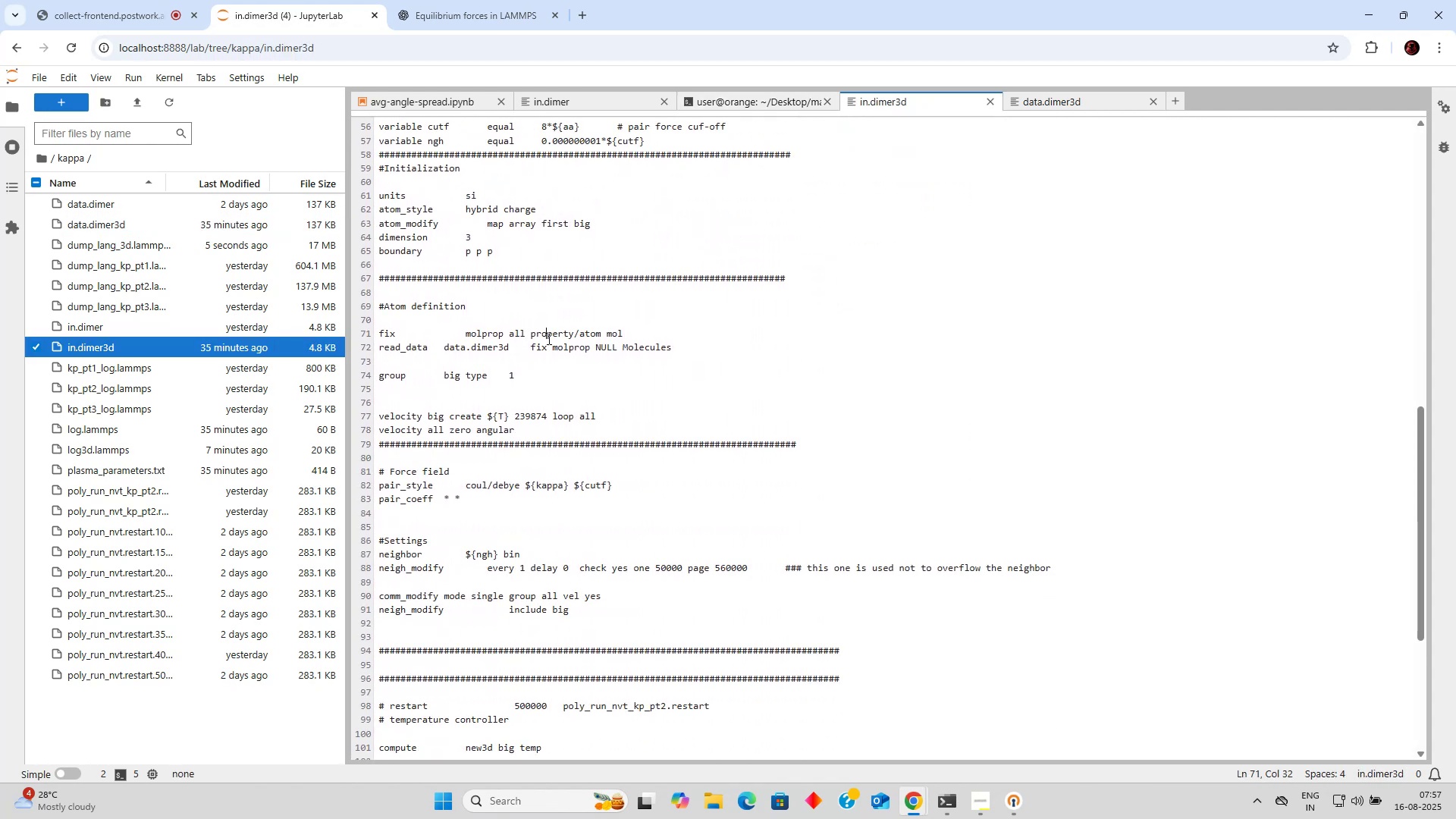 
double_click([518, 371])
 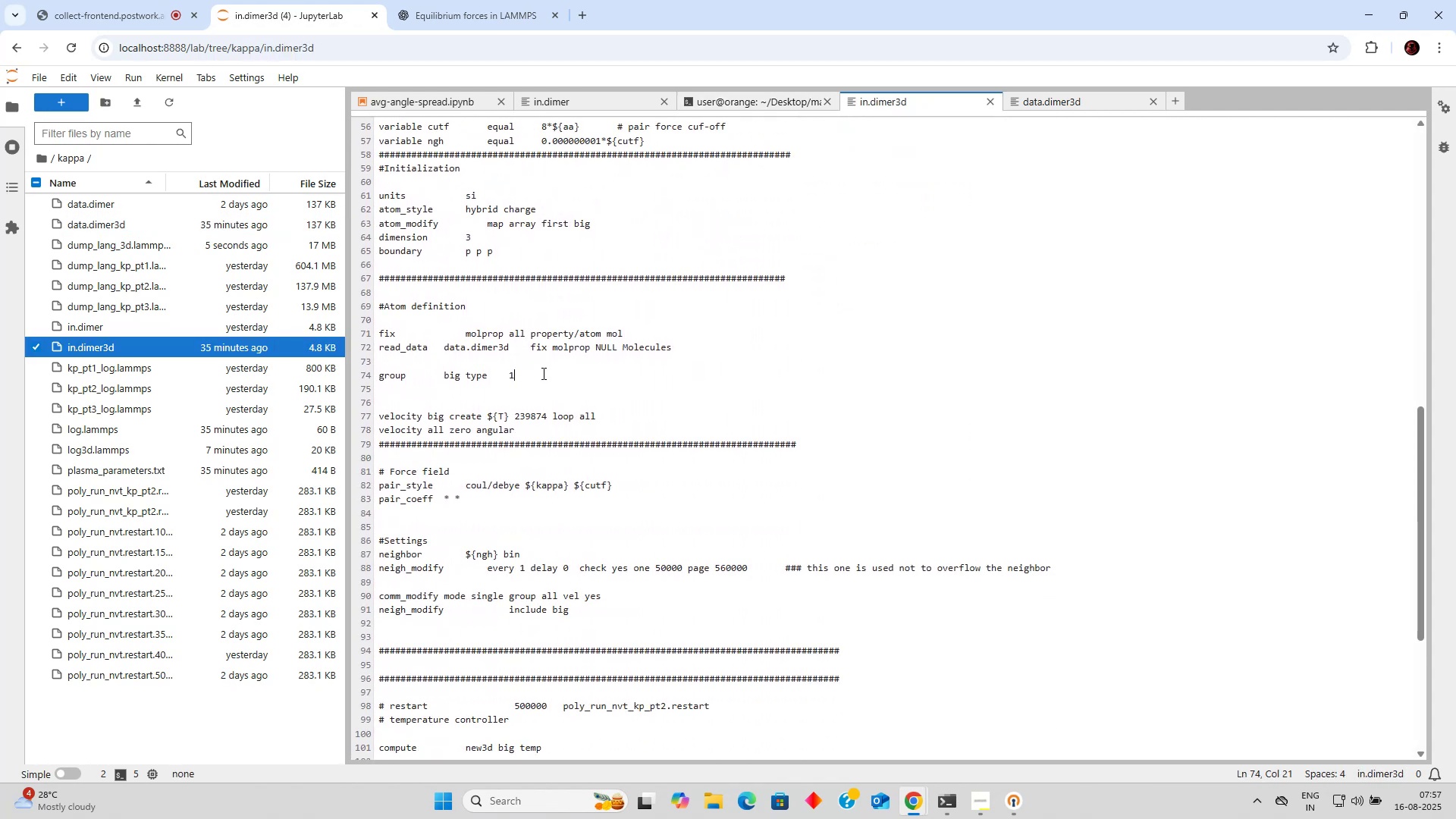 
scroll: coordinate [543, 366], scroll_direction: down, amount: 2.0
 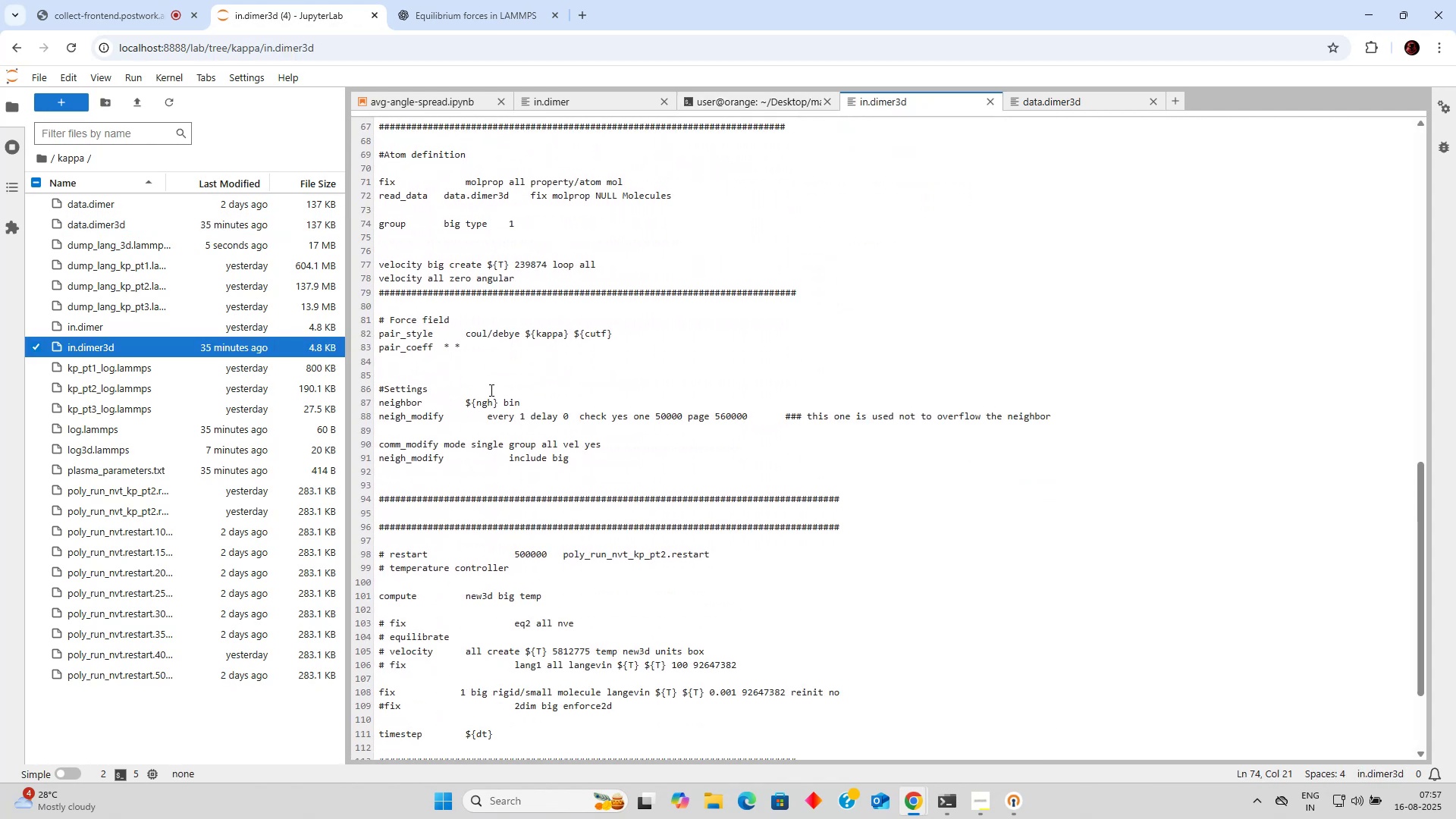 
left_click([478, 389])
 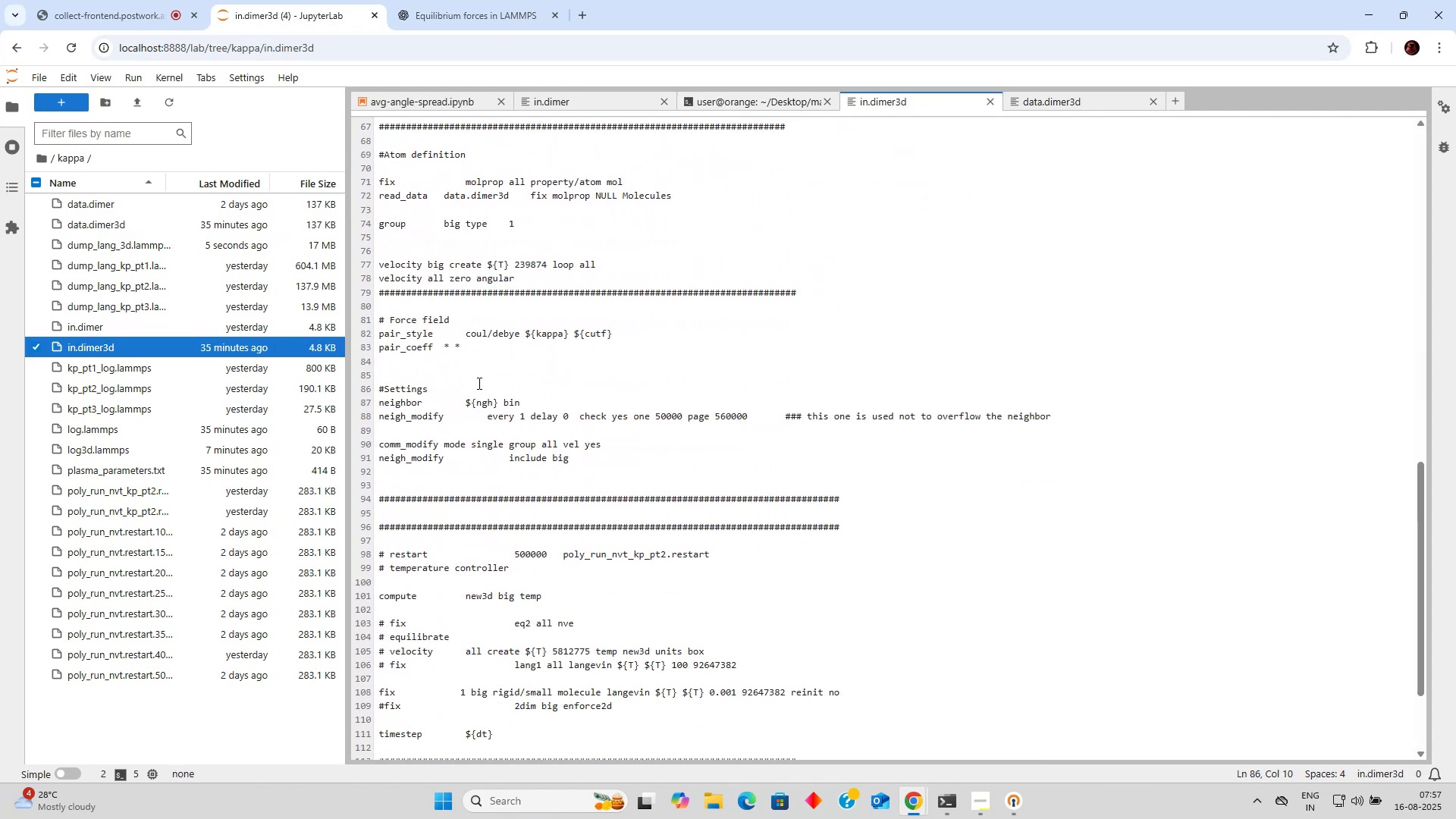 
scroll: coordinate [465, 327], scroll_direction: up, amount: 12.0
 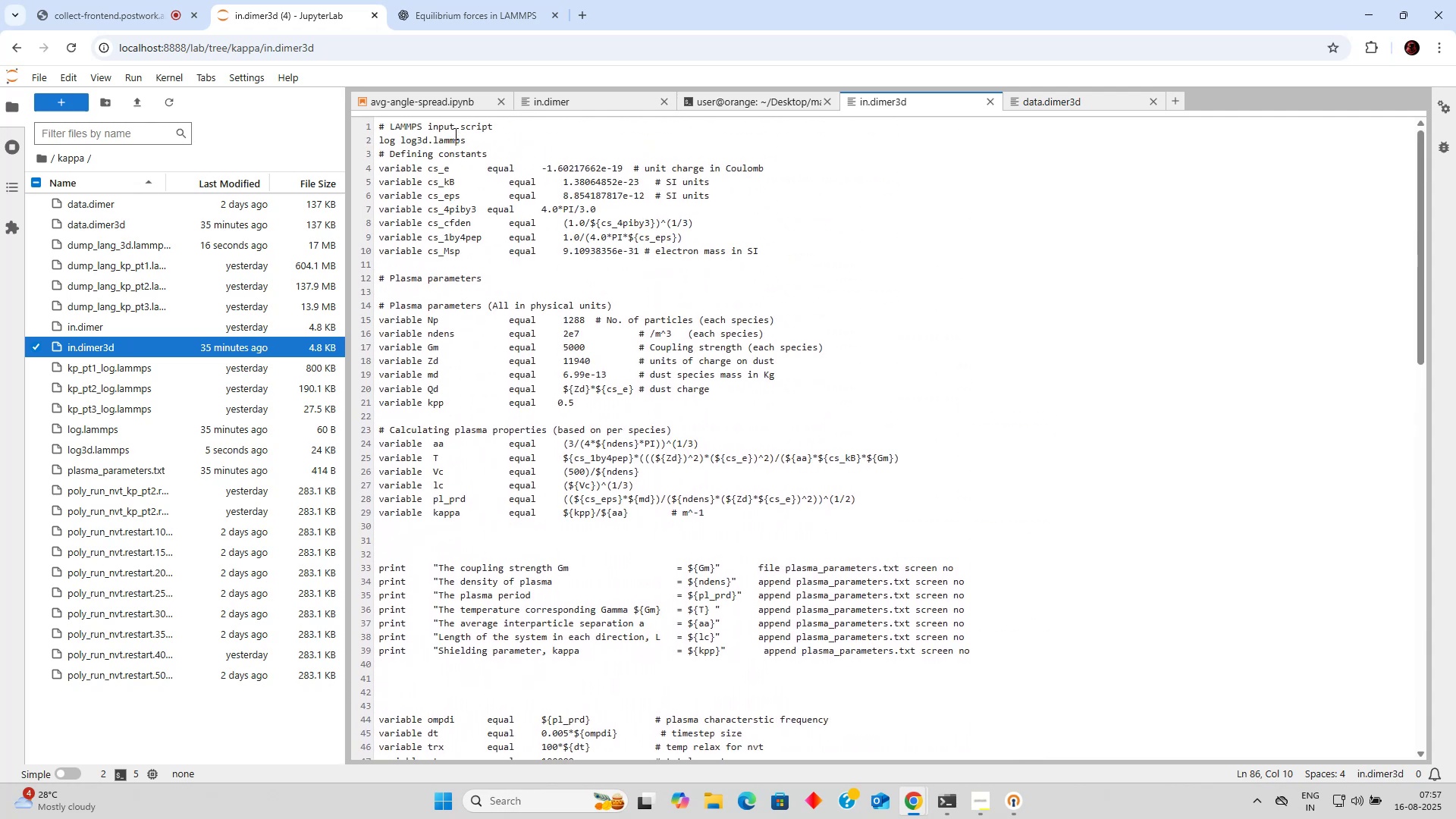 
left_click([453, 96])
 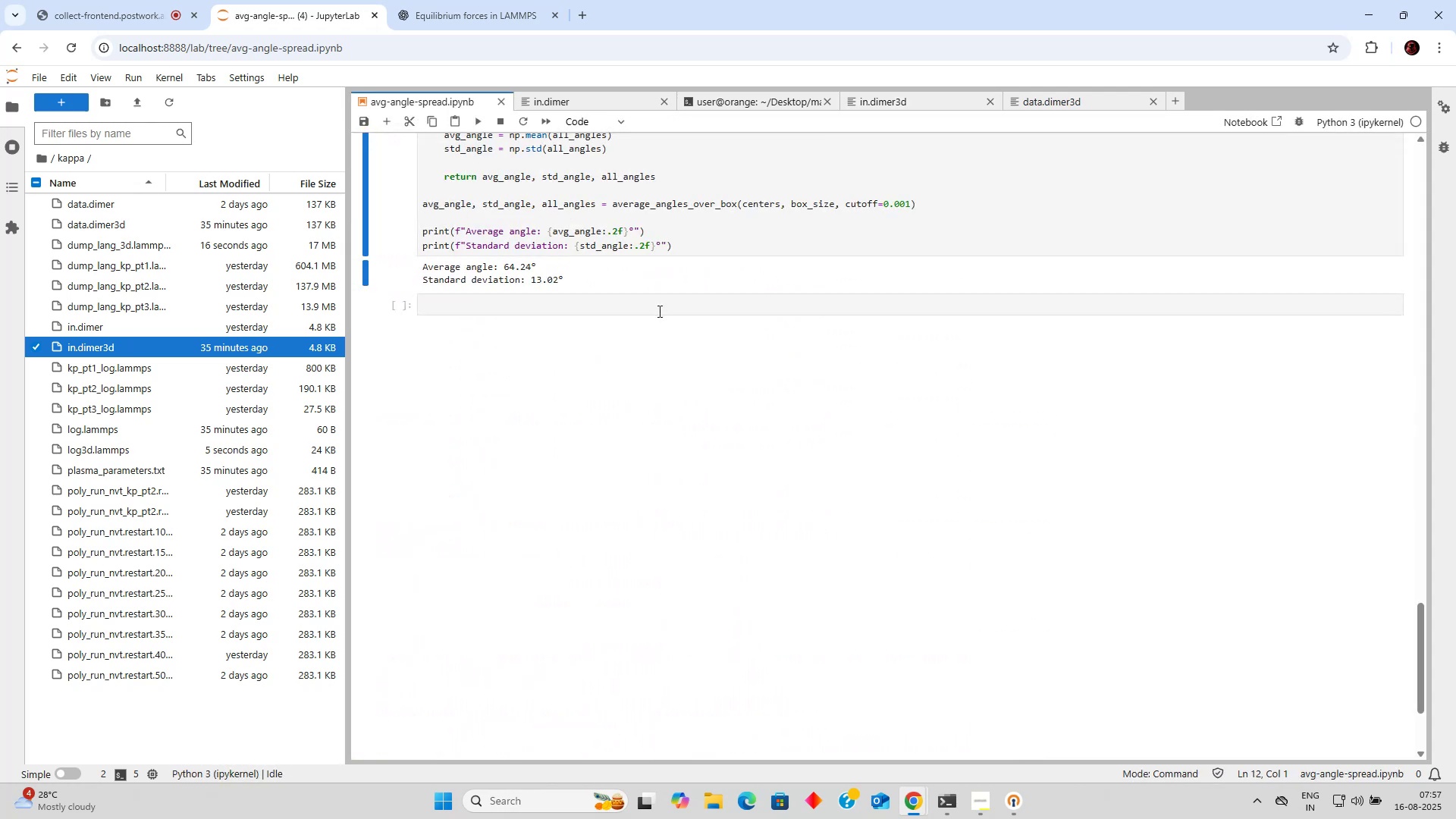 
scroll: coordinate [693, 335], scroll_direction: up, amount: 16.0
 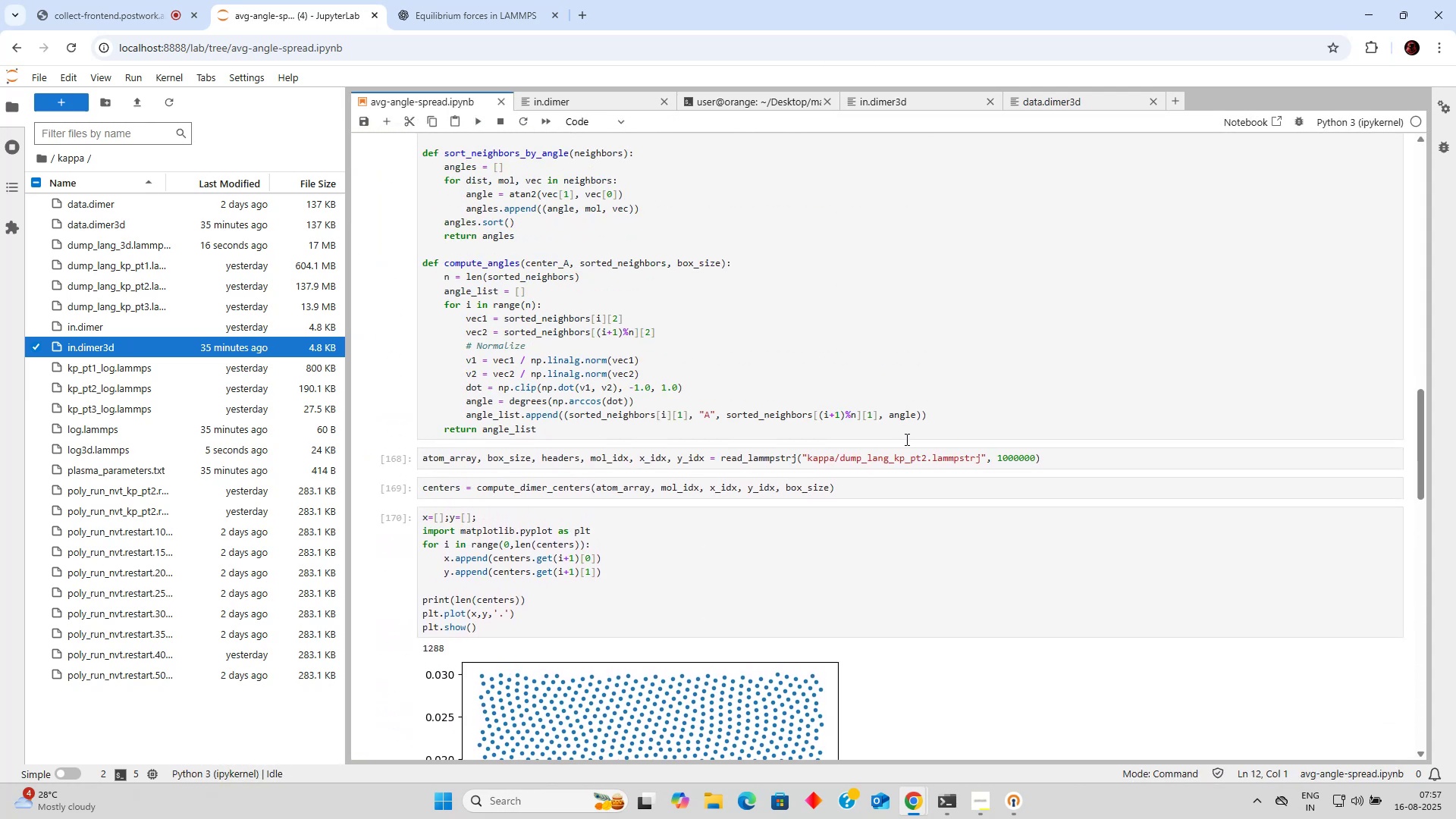 
left_click_drag(start_coordinate=[921, 457], to_coordinate=[925, 457])
 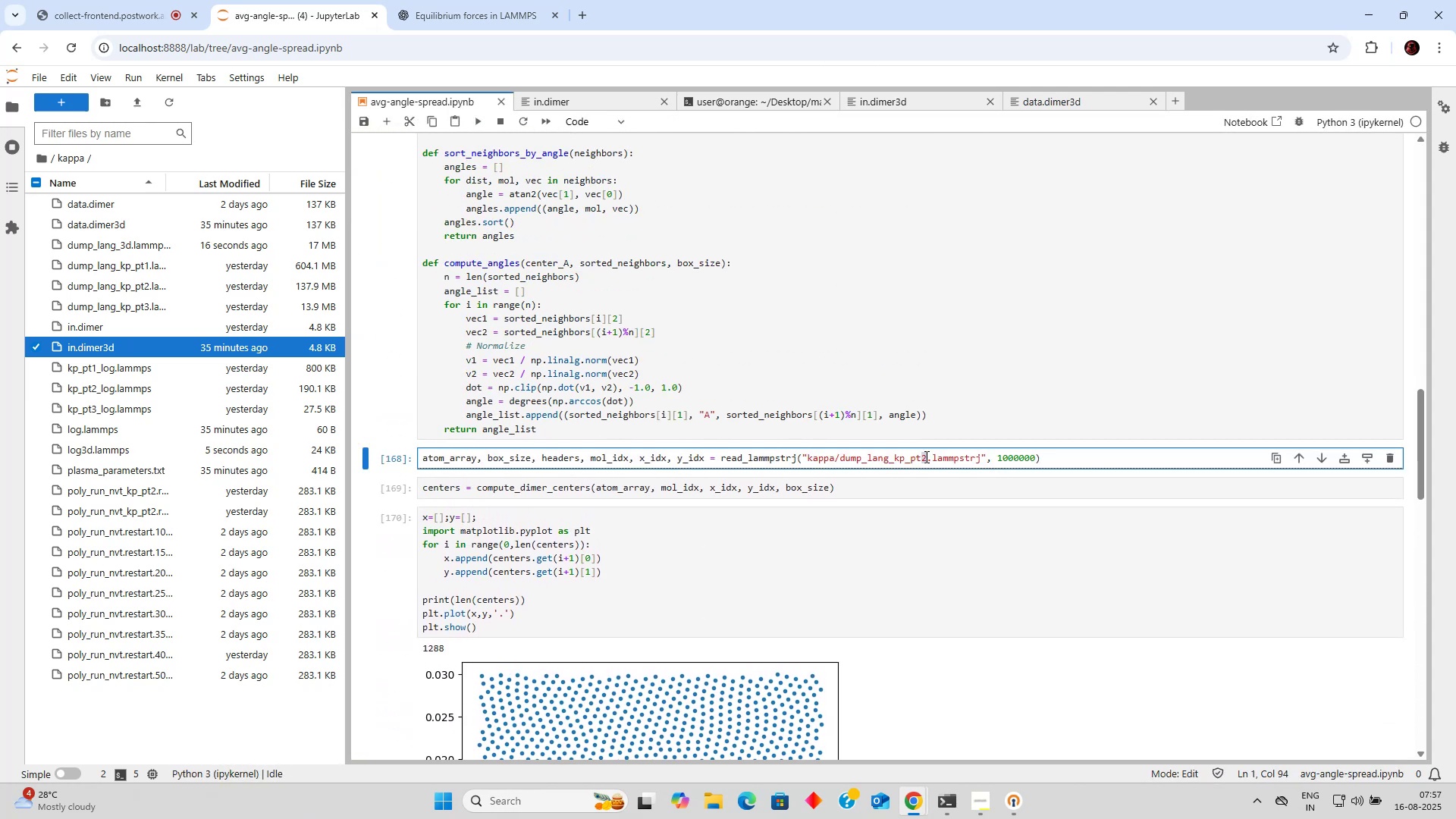 
key(3)
 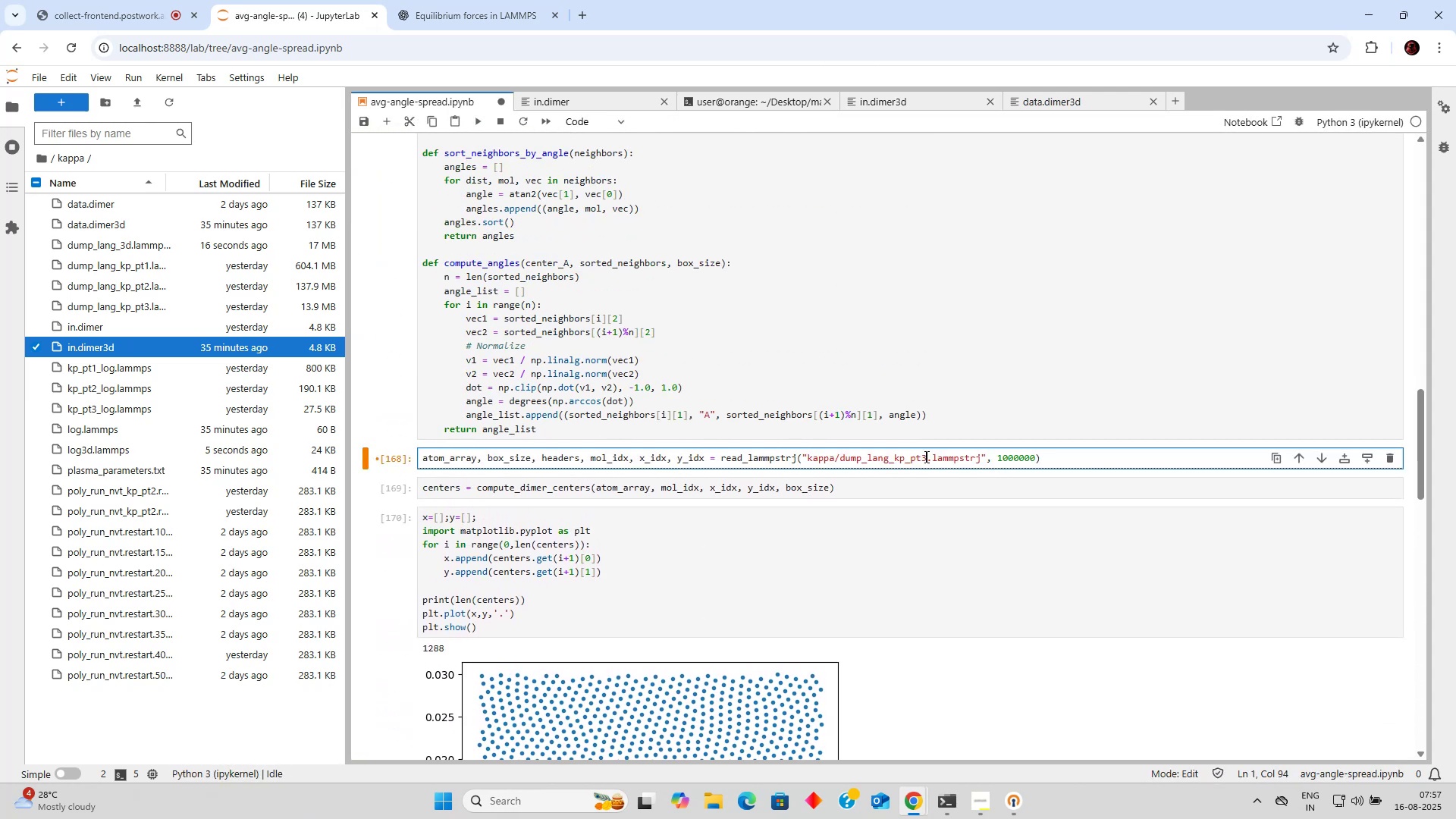 
key(Shift+Enter)
 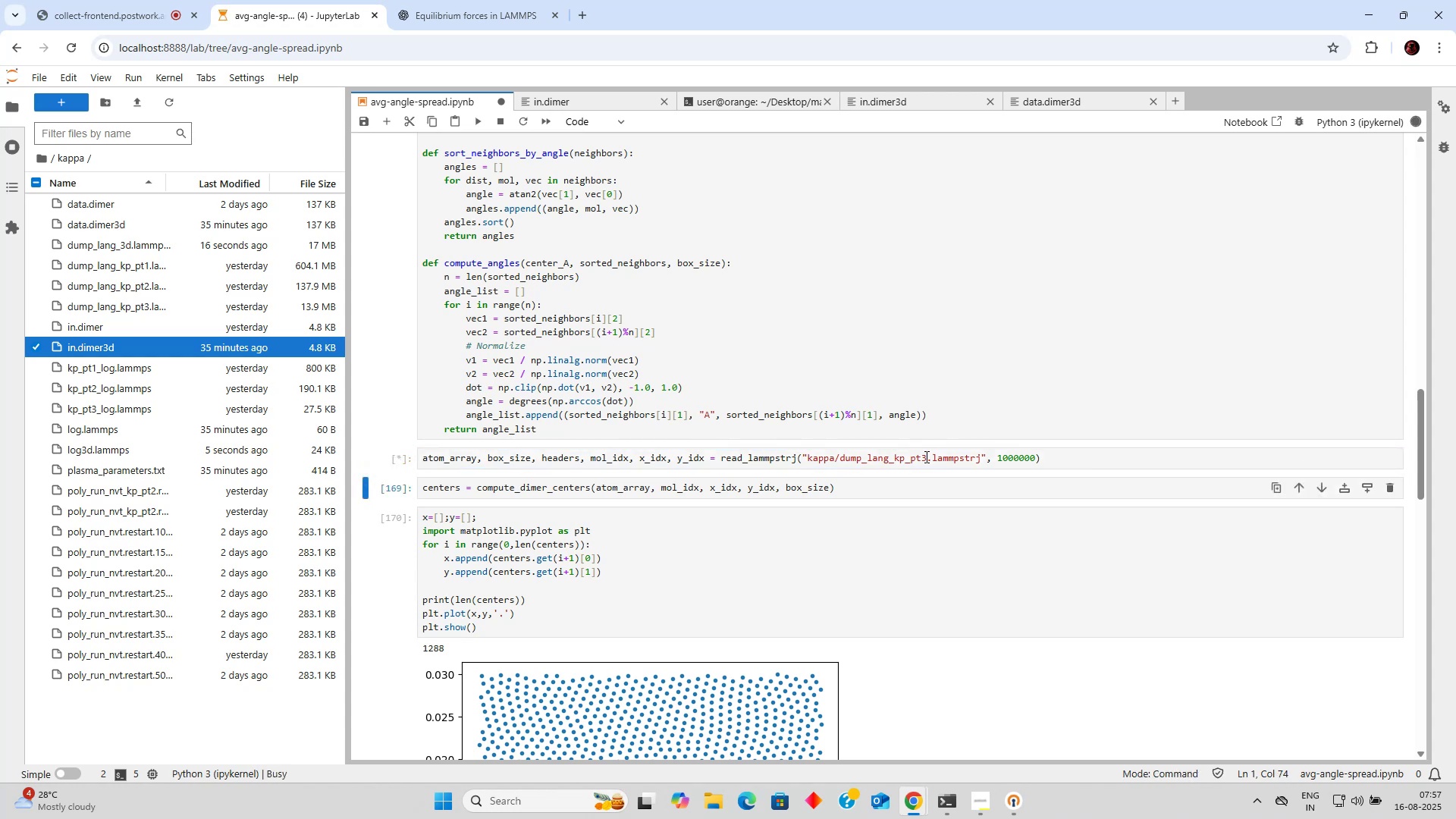 
key(Shift+Enter)
 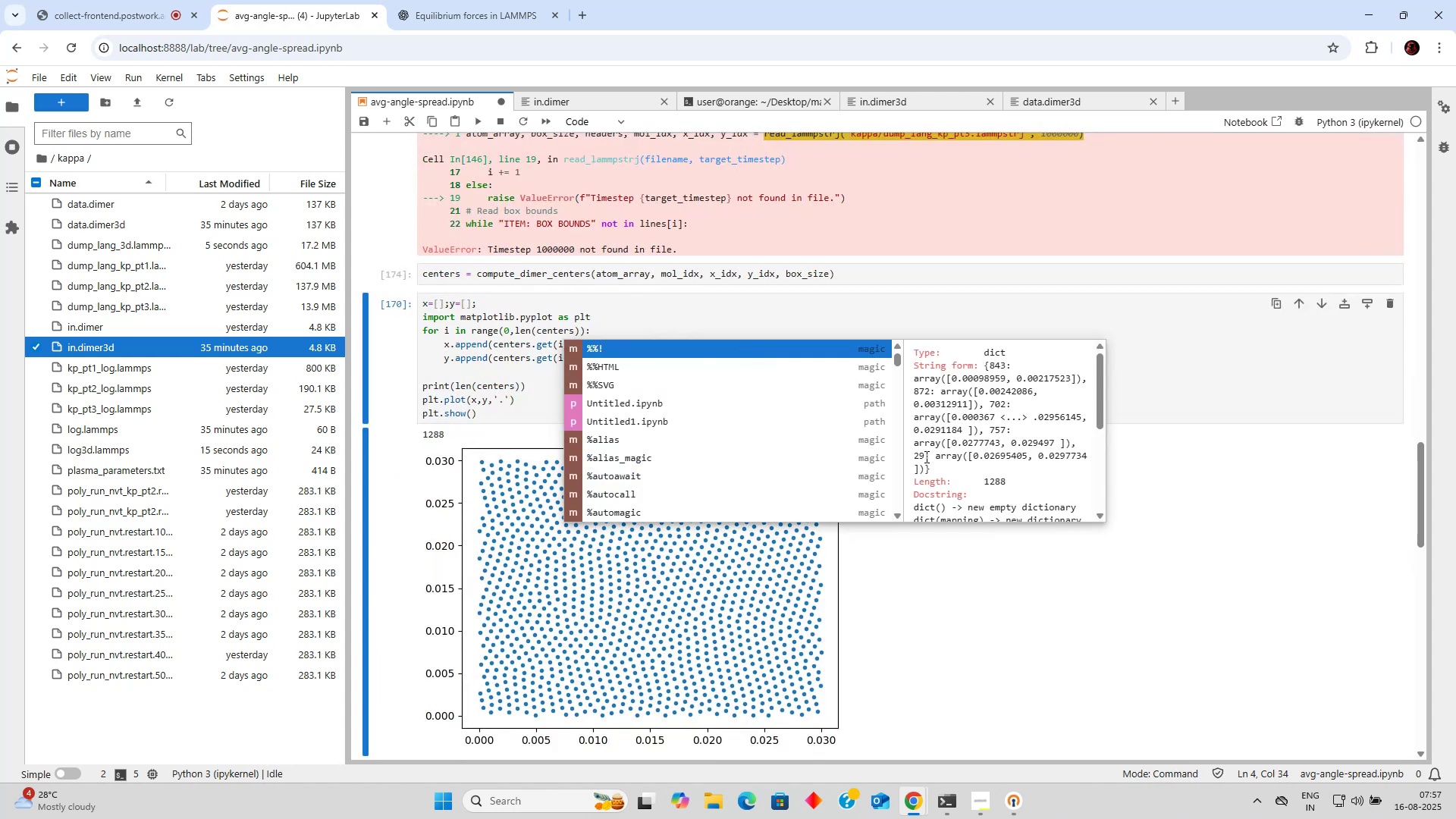 
scroll: coordinate [780, 255], scroll_direction: up, amount: 4.0
 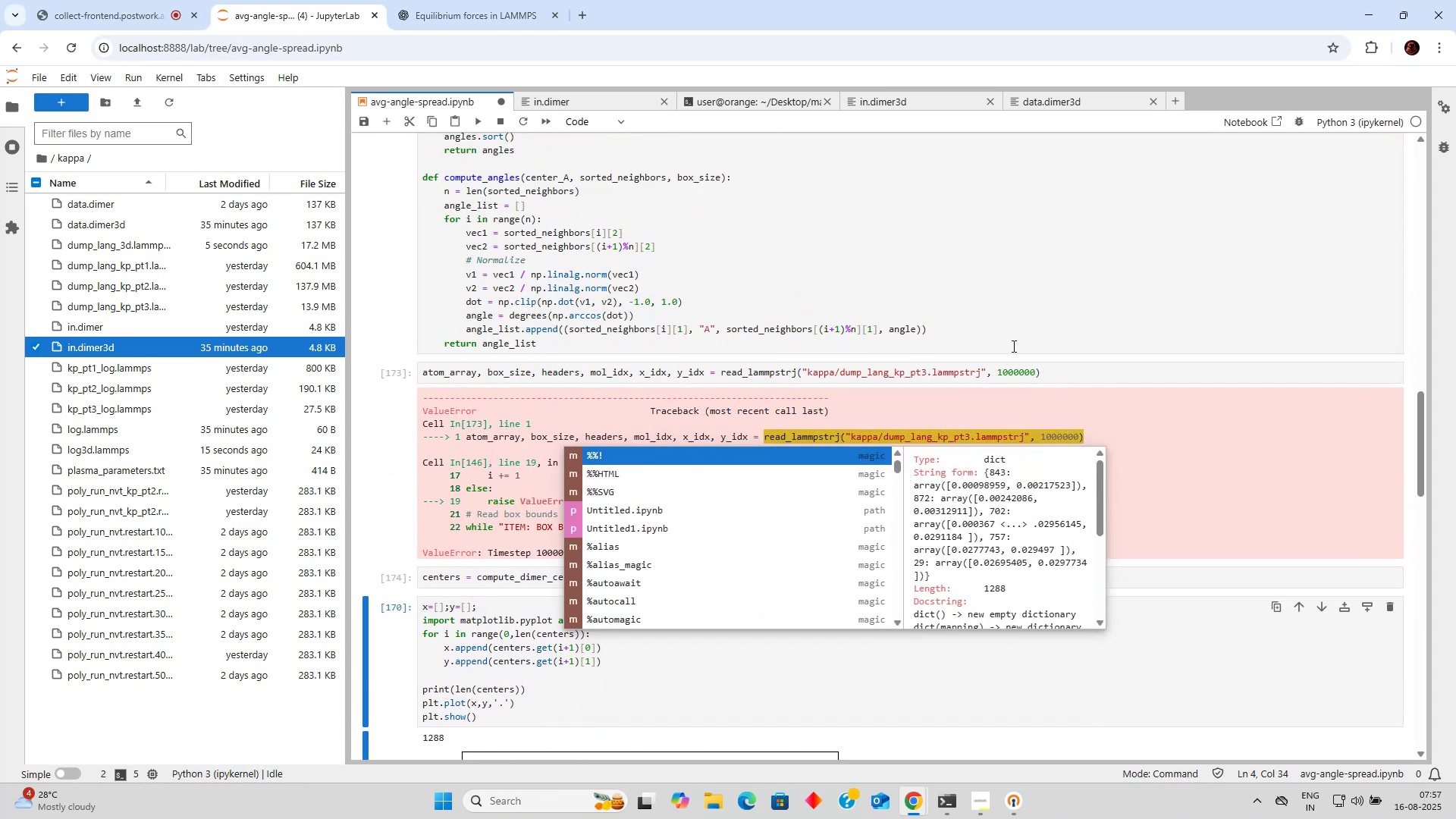 
left_click([1012, 363])
 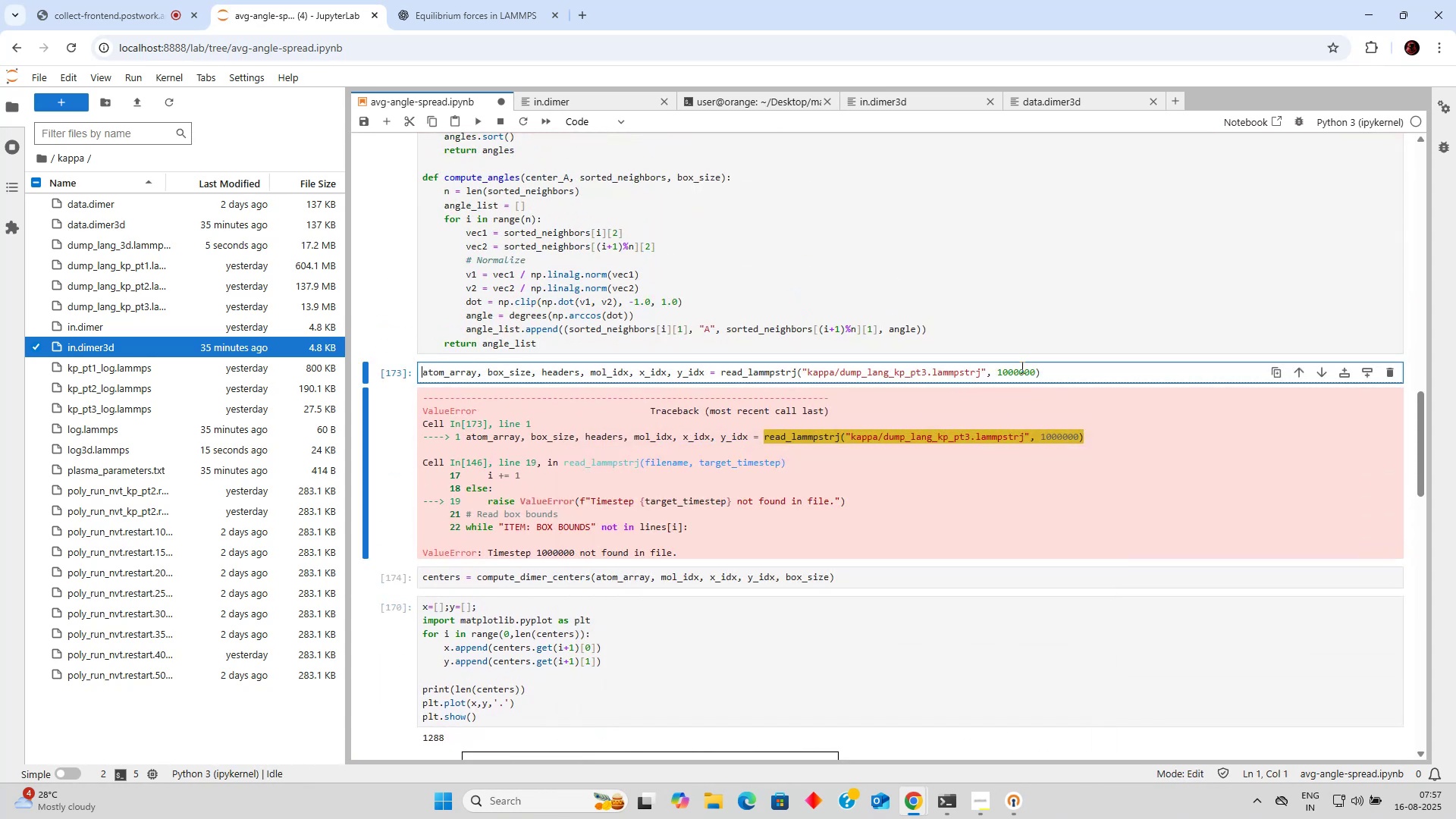 
left_click([1021, 368])
 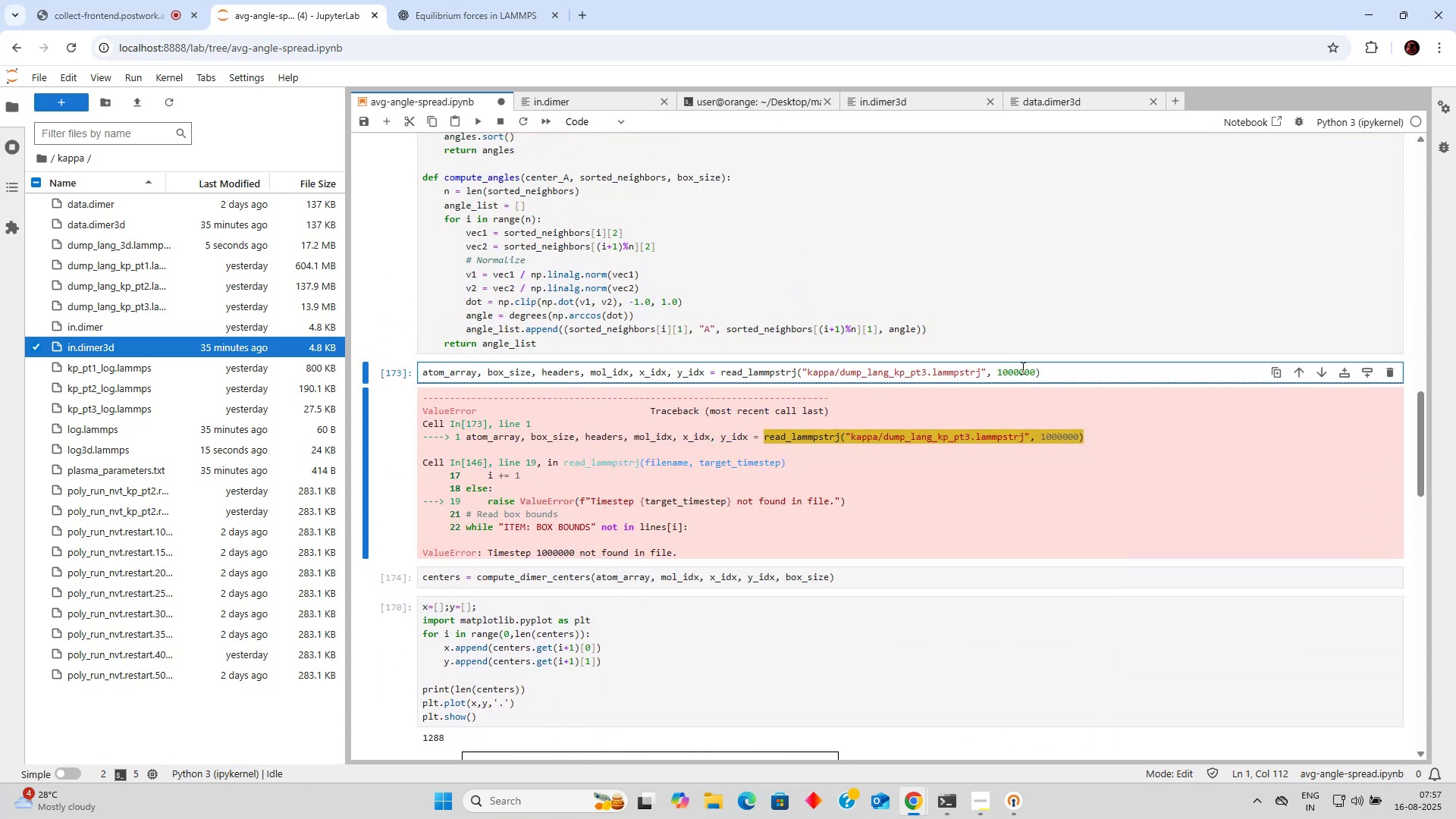 
key(Backspace)
 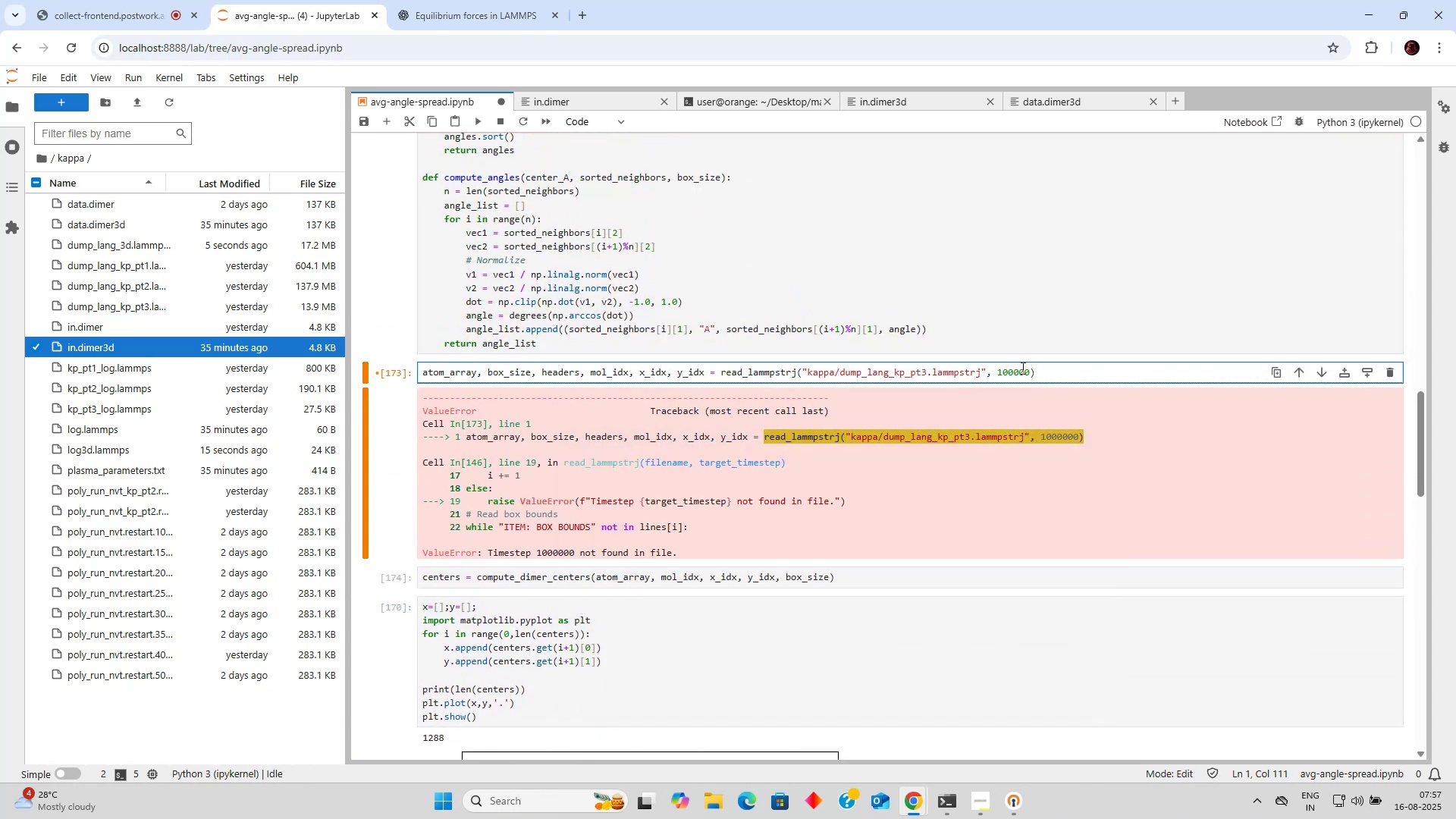 
key(Shift+Enter)
 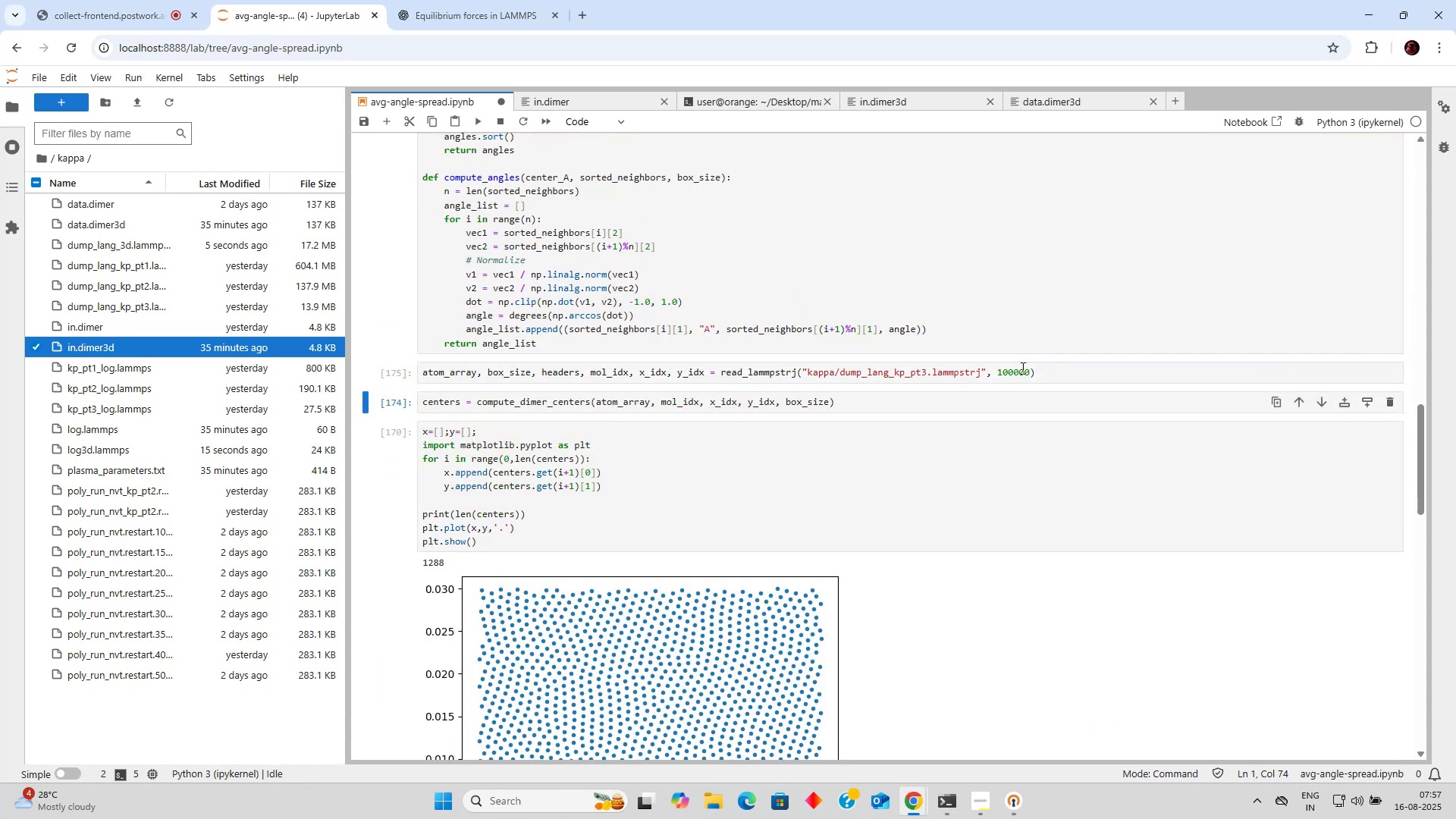 
key(Shift+Enter)
 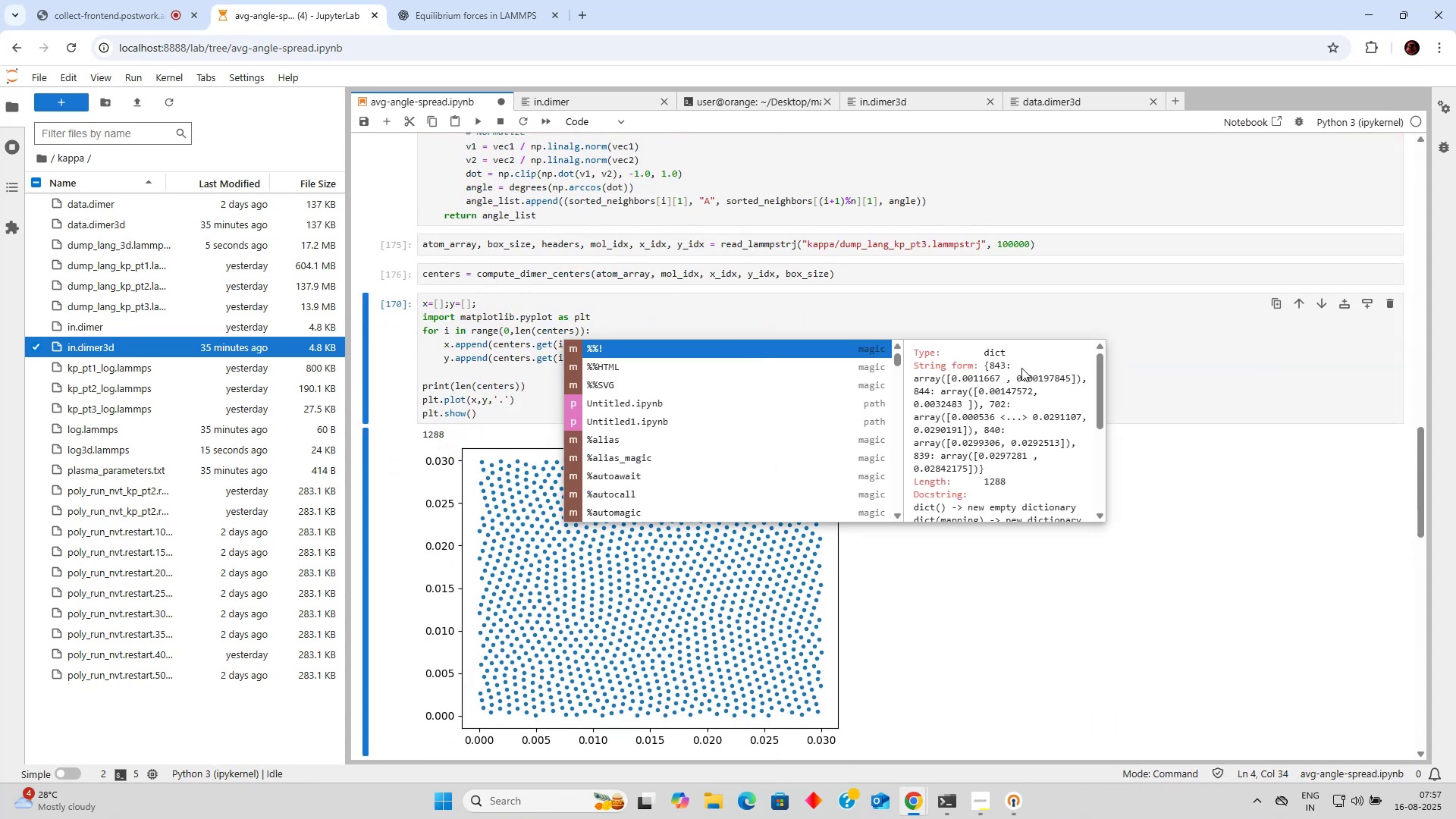 
key(Shift+Enter)
 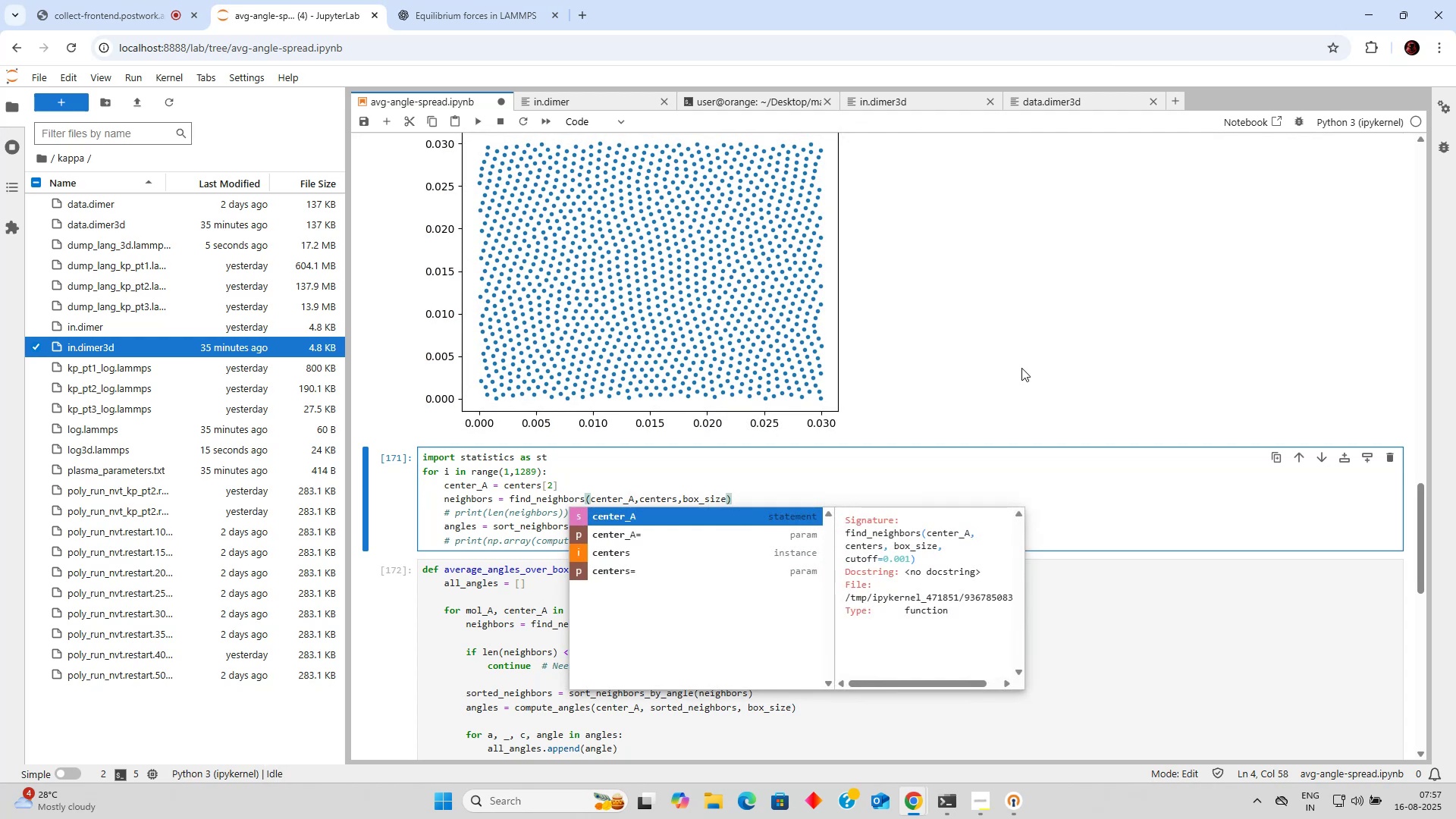 
key(Shift+Enter)
 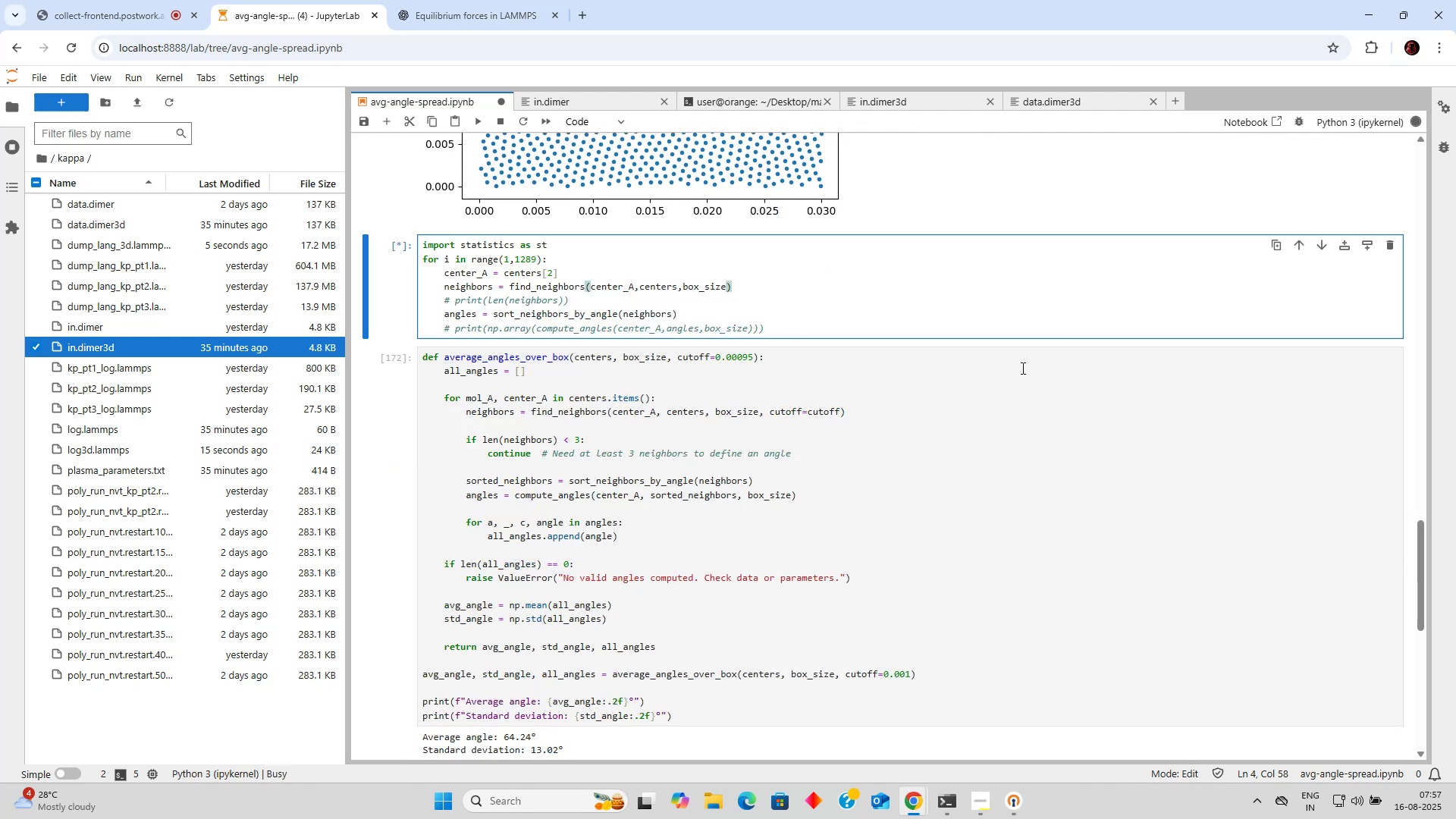 
key(Shift+Enter)
 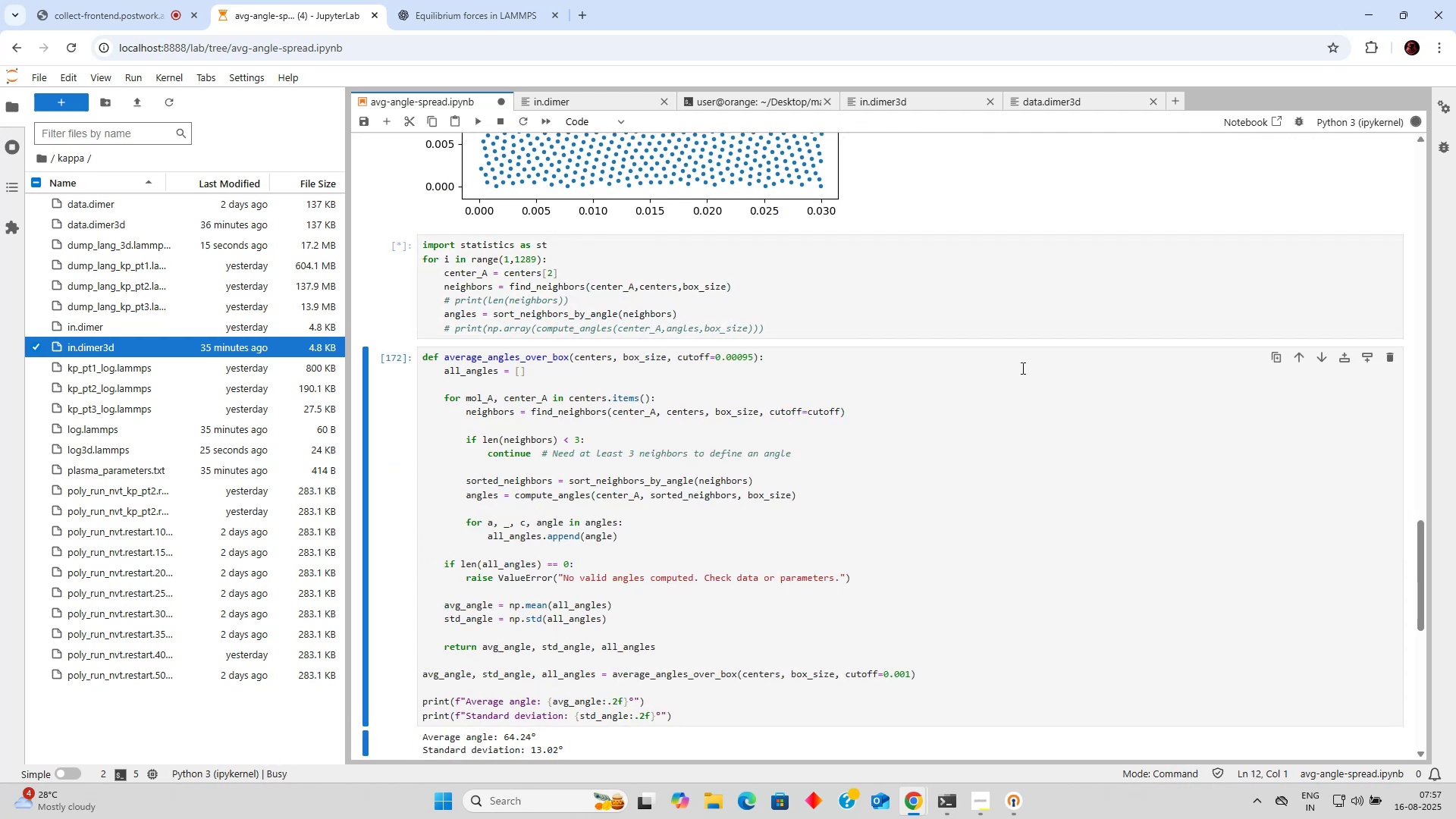 
key(Shift+Enter)
 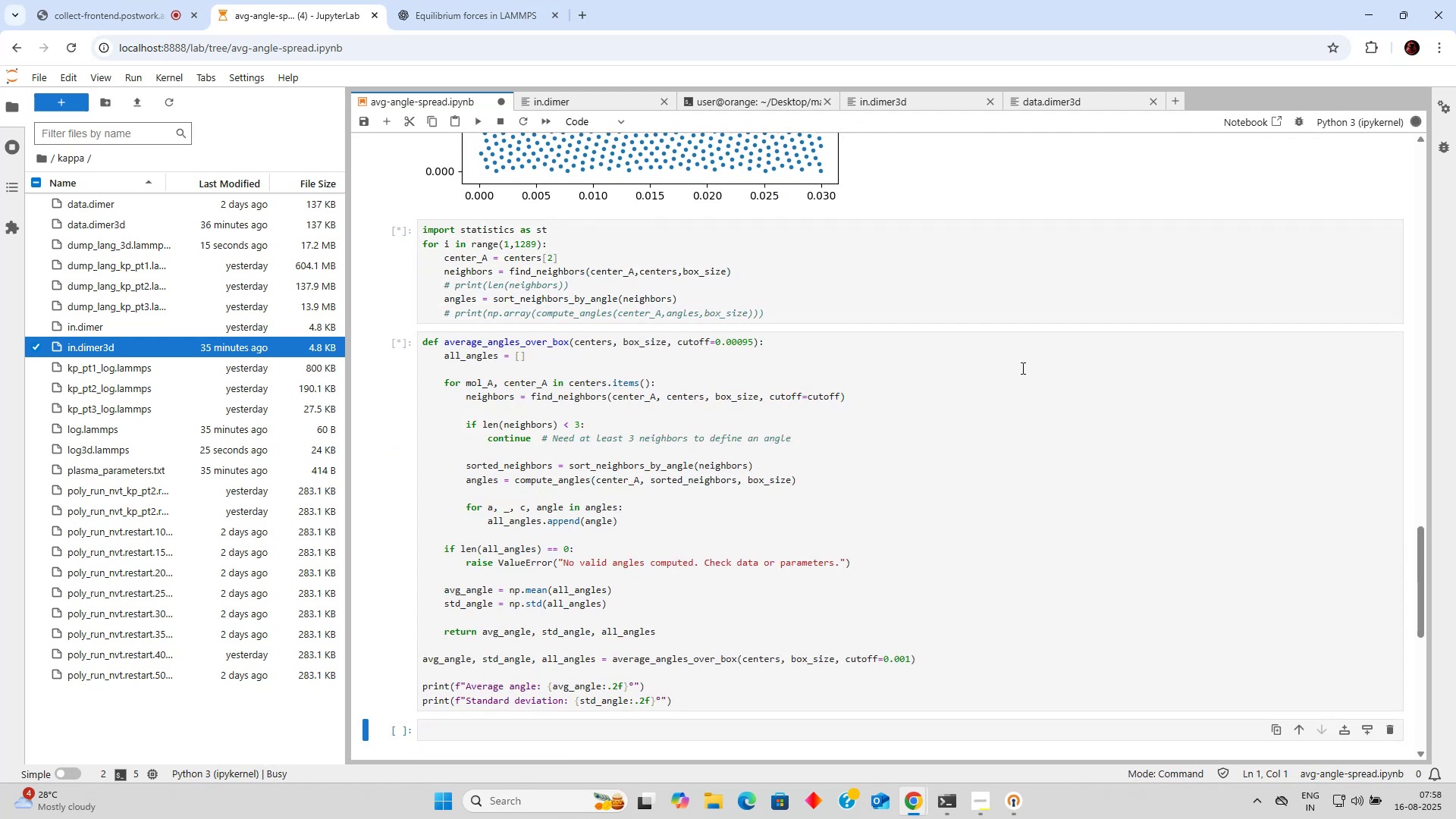 
scroll: coordinate [891, 311], scroll_direction: up, amount: 5.0
 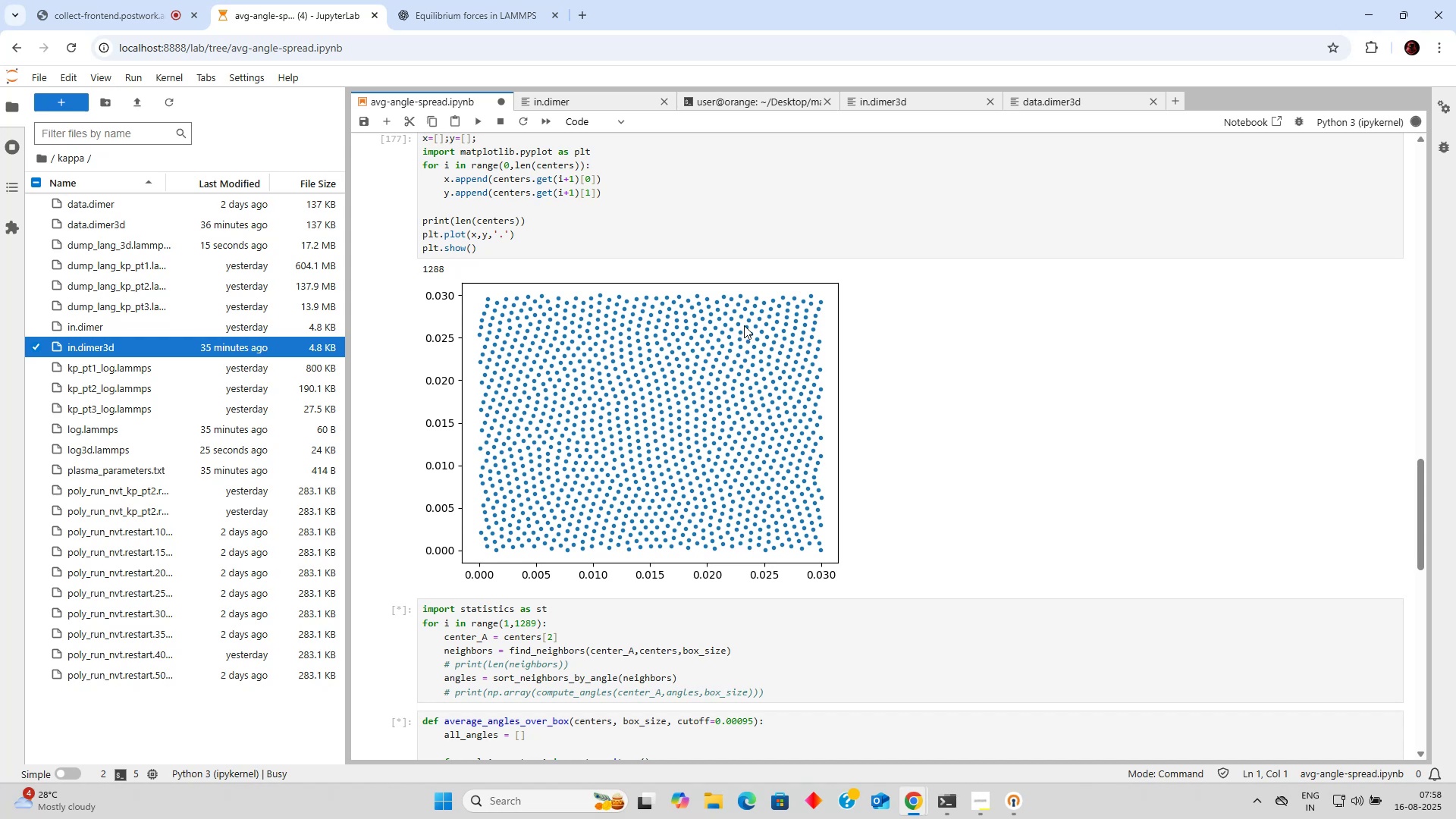 
wait(6.71)
 